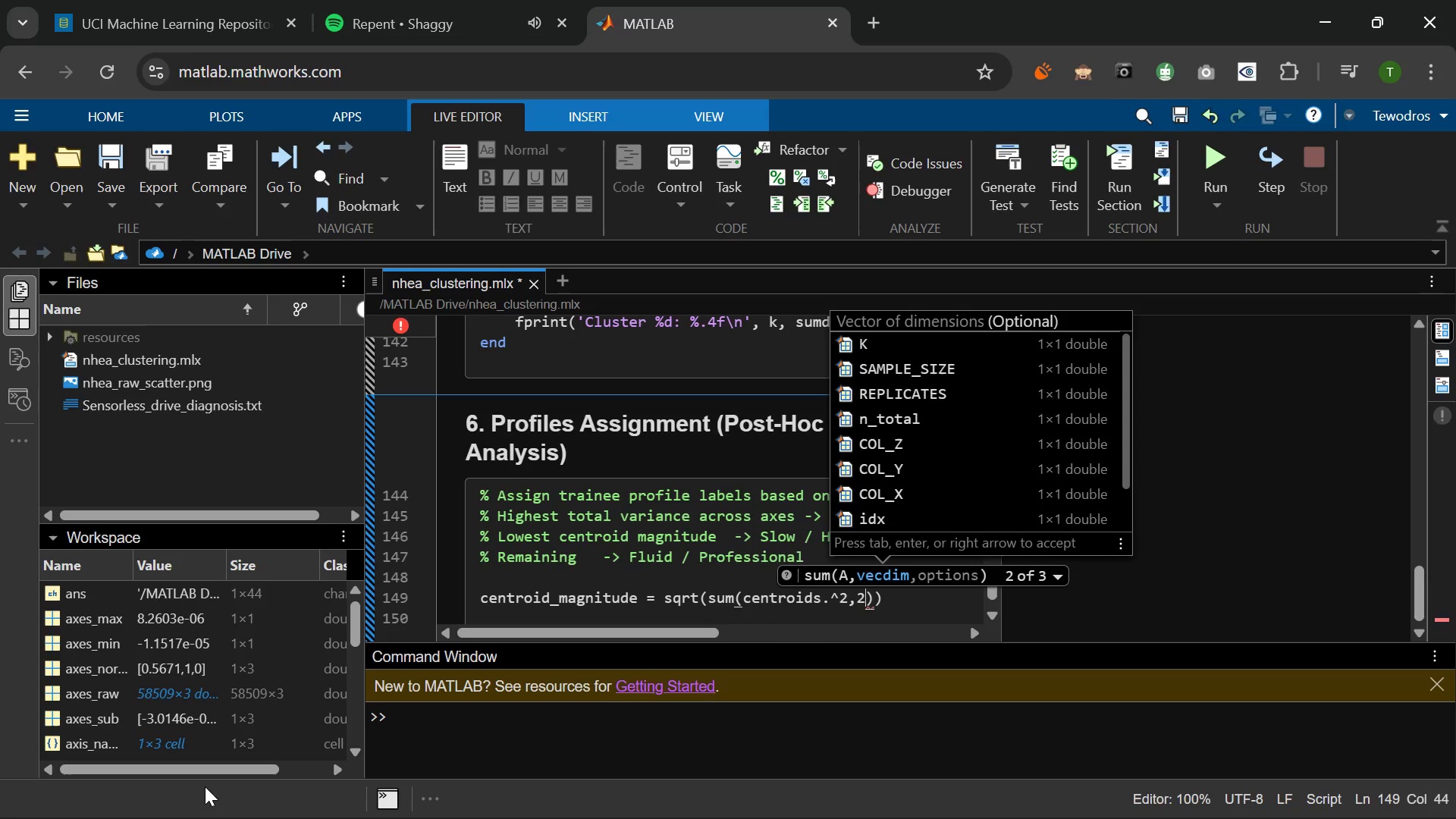 
key(ArrowRight)
 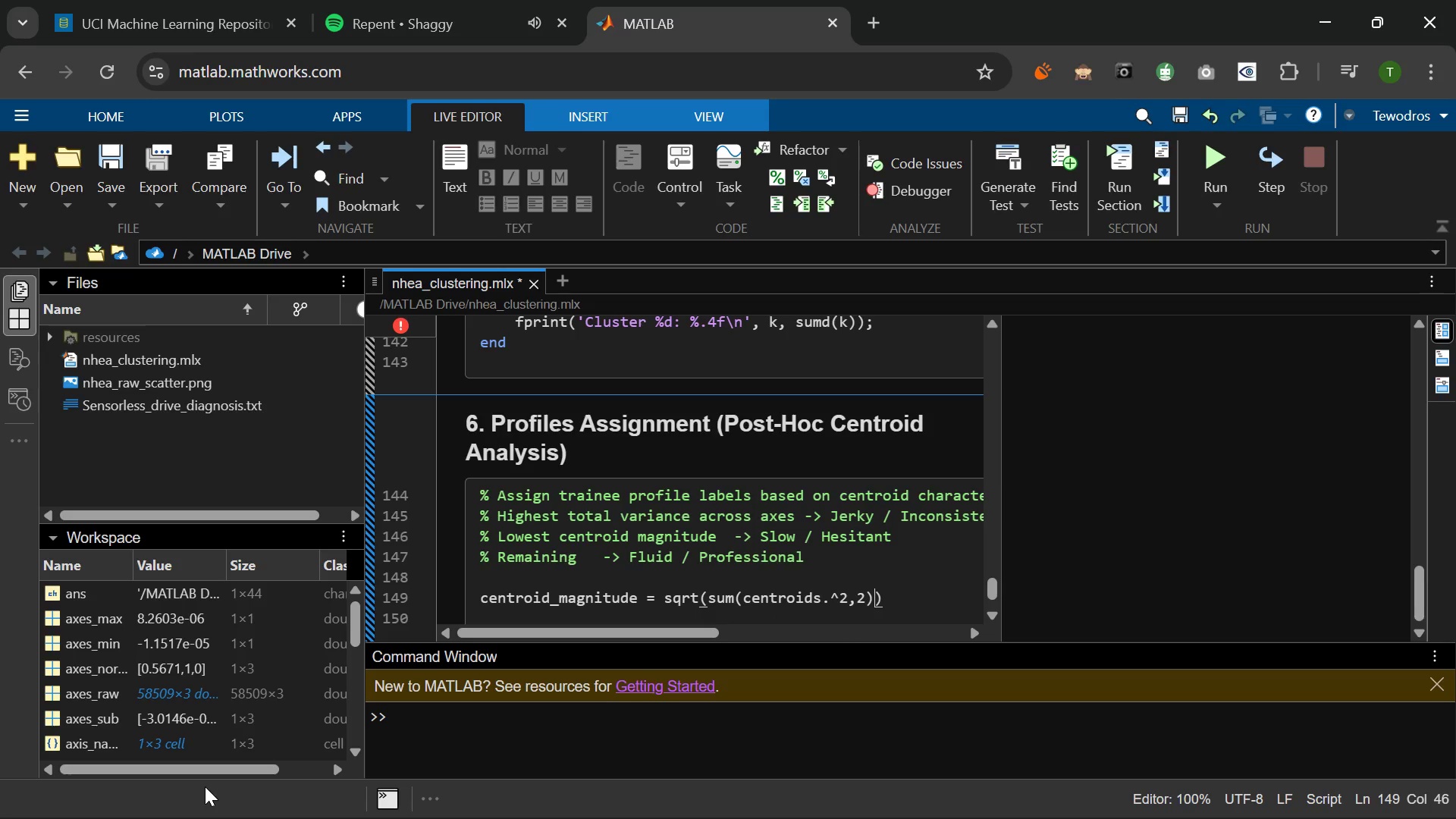 
key(ArrowRight)
 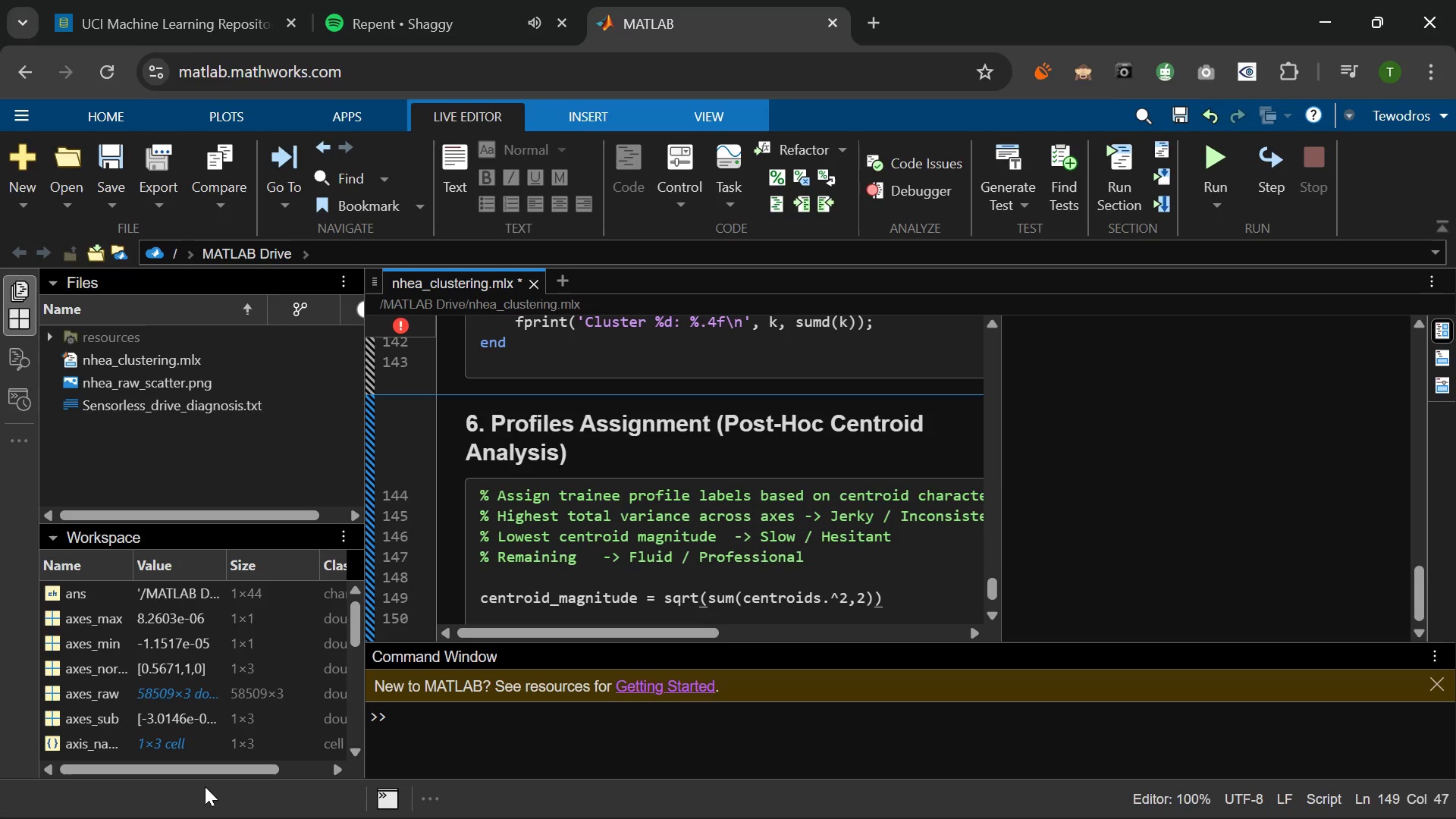 
key(Semicolon)
 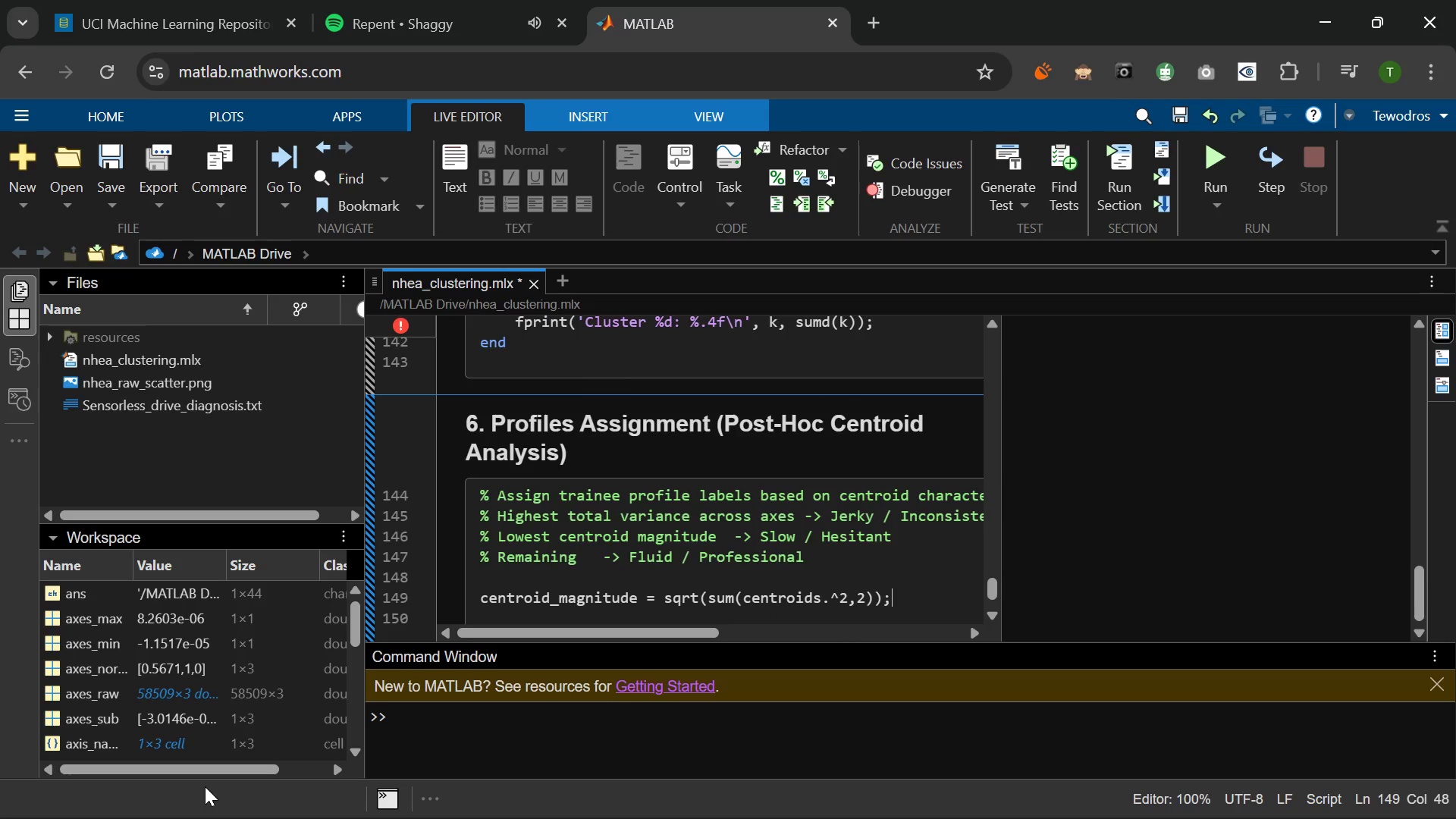 
key(Enter)
 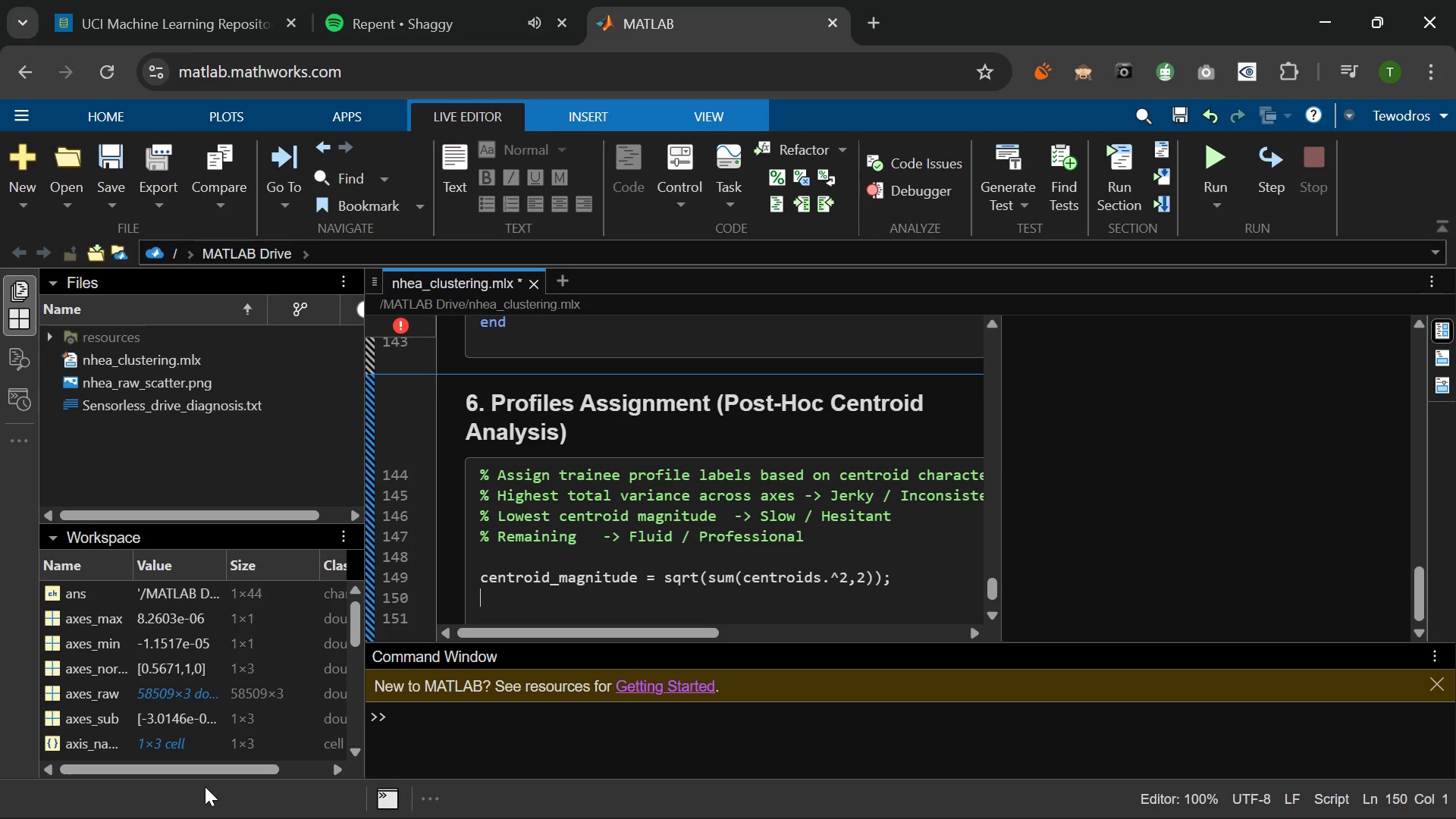 
key(Enter)
 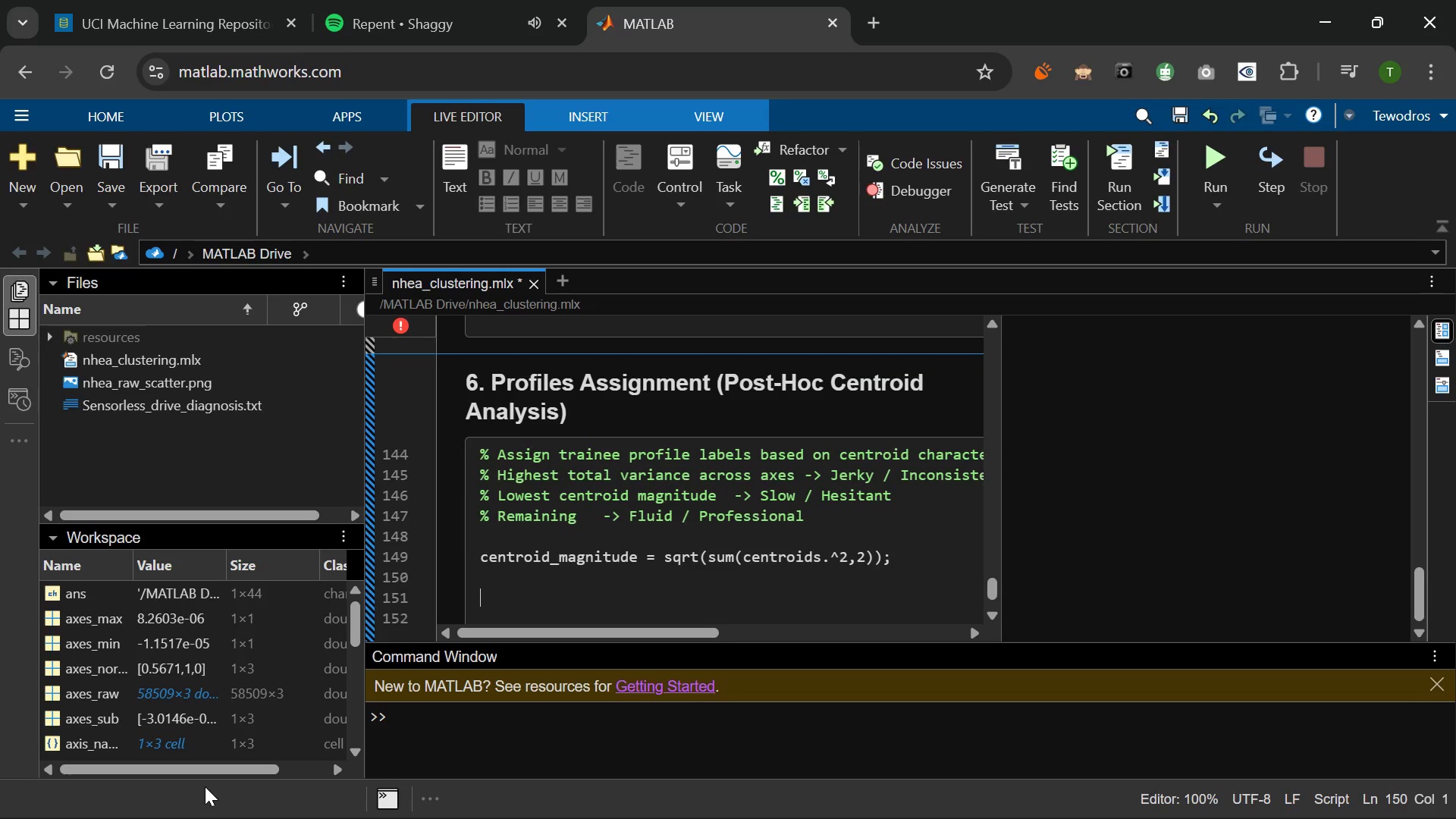 
type(%with)
key(Backspace)
key(Backspace)
key(Backspace)
key(Backspace)
type( Within_)
key(Backspace)
type(-cluster variance per cluster)
 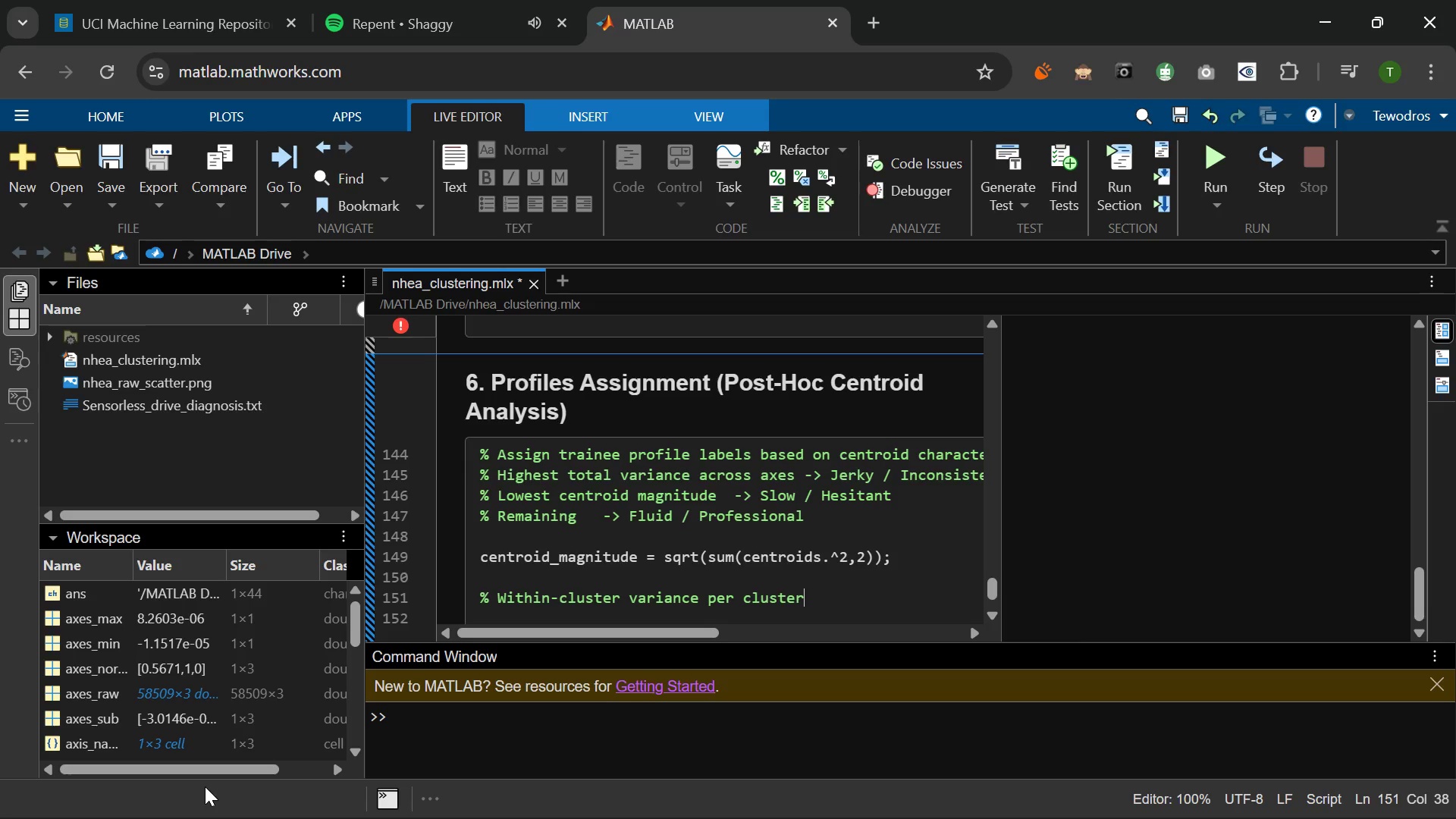 
key(Enter)
 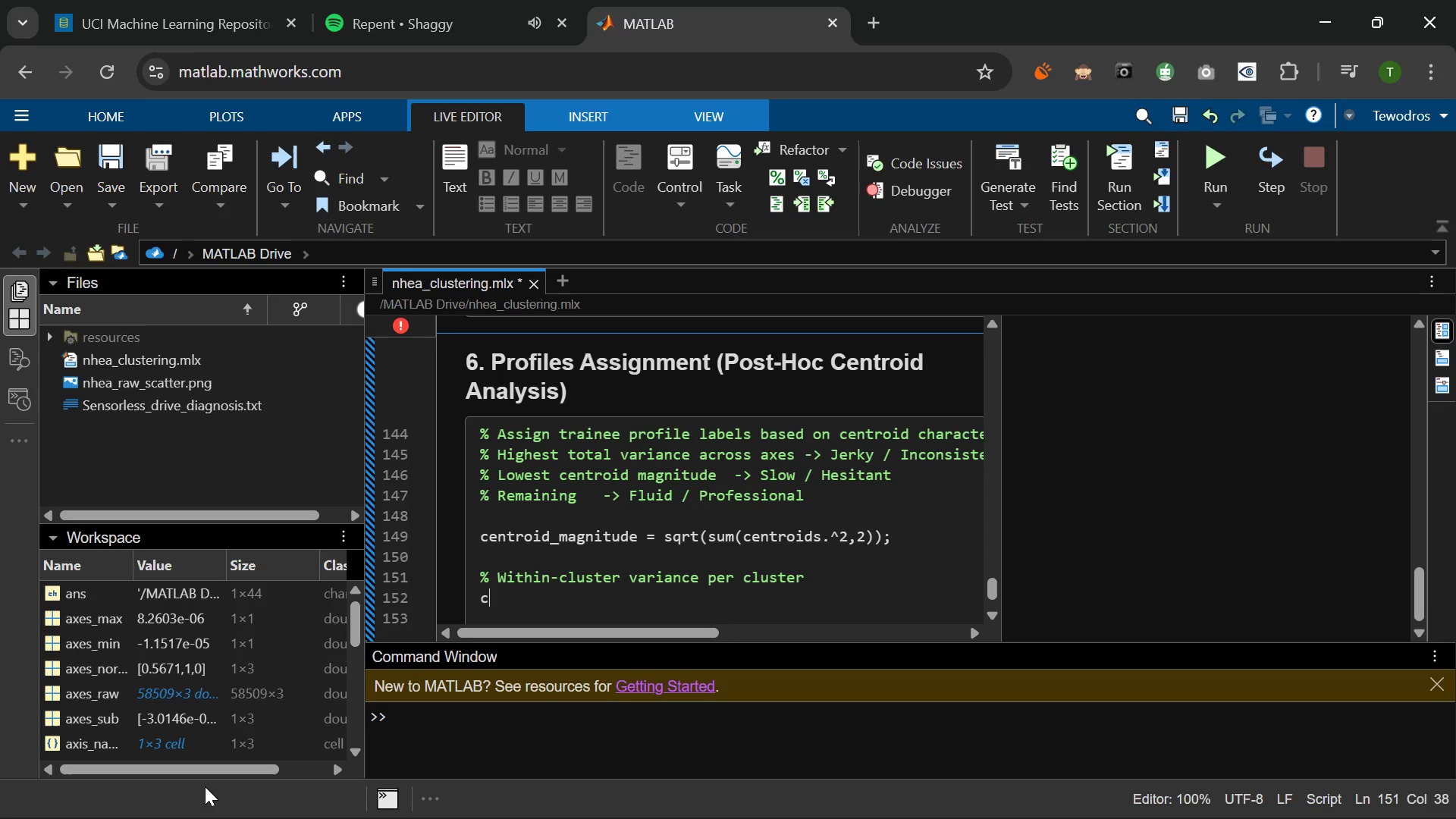 
type(cluster_var = zeros)
 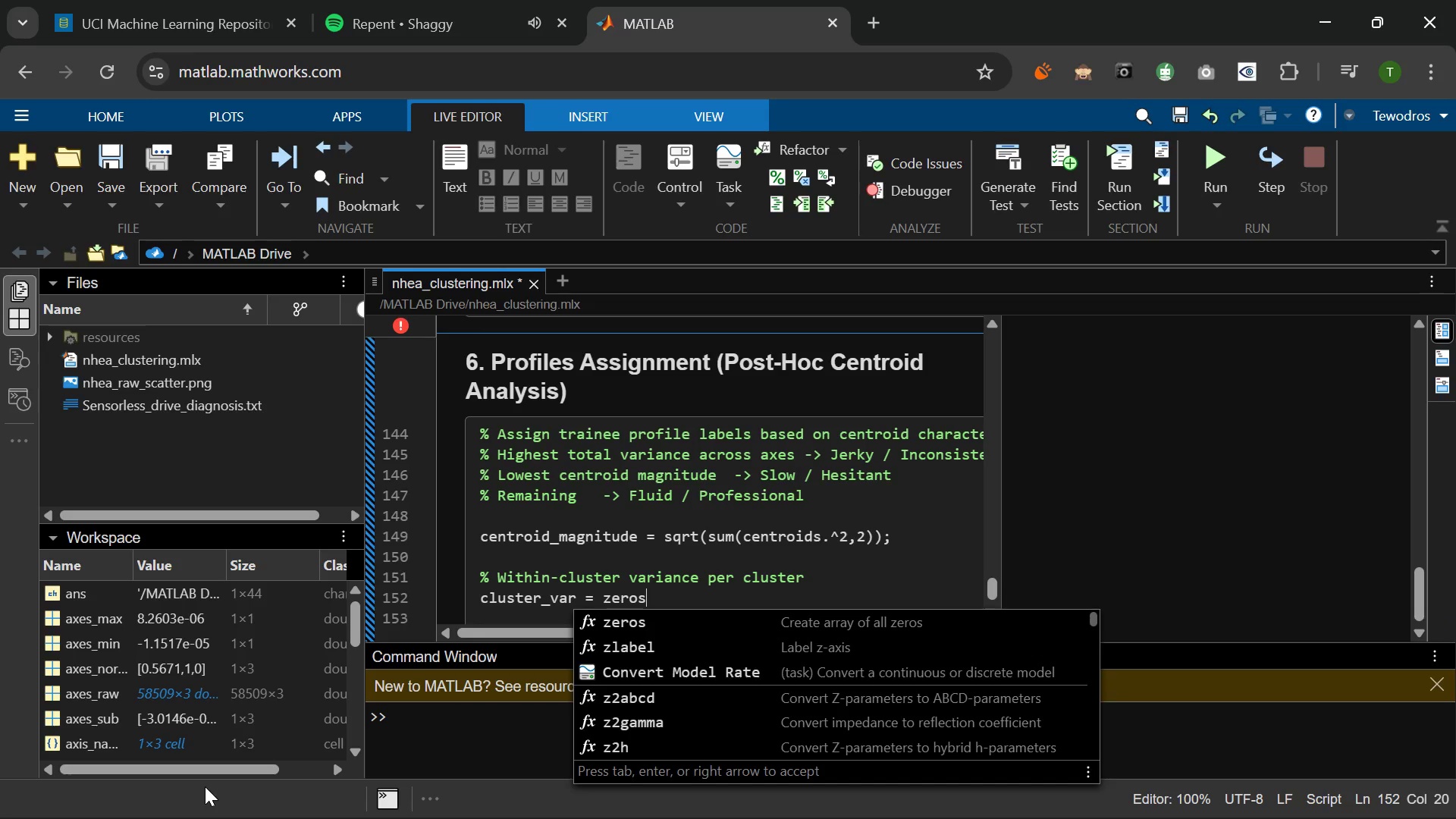 
type((k,1)
 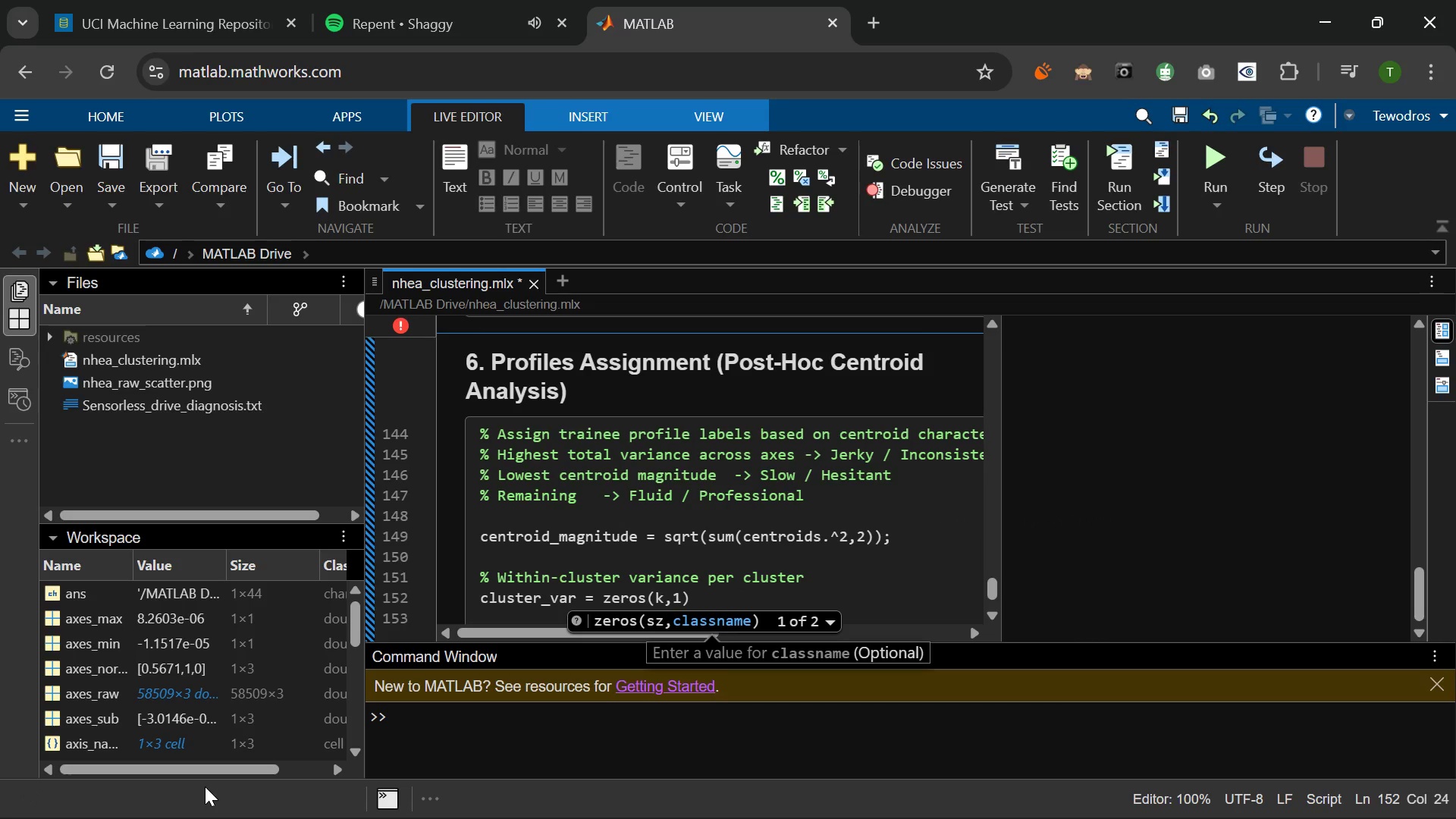 
key(ArrowRight)
 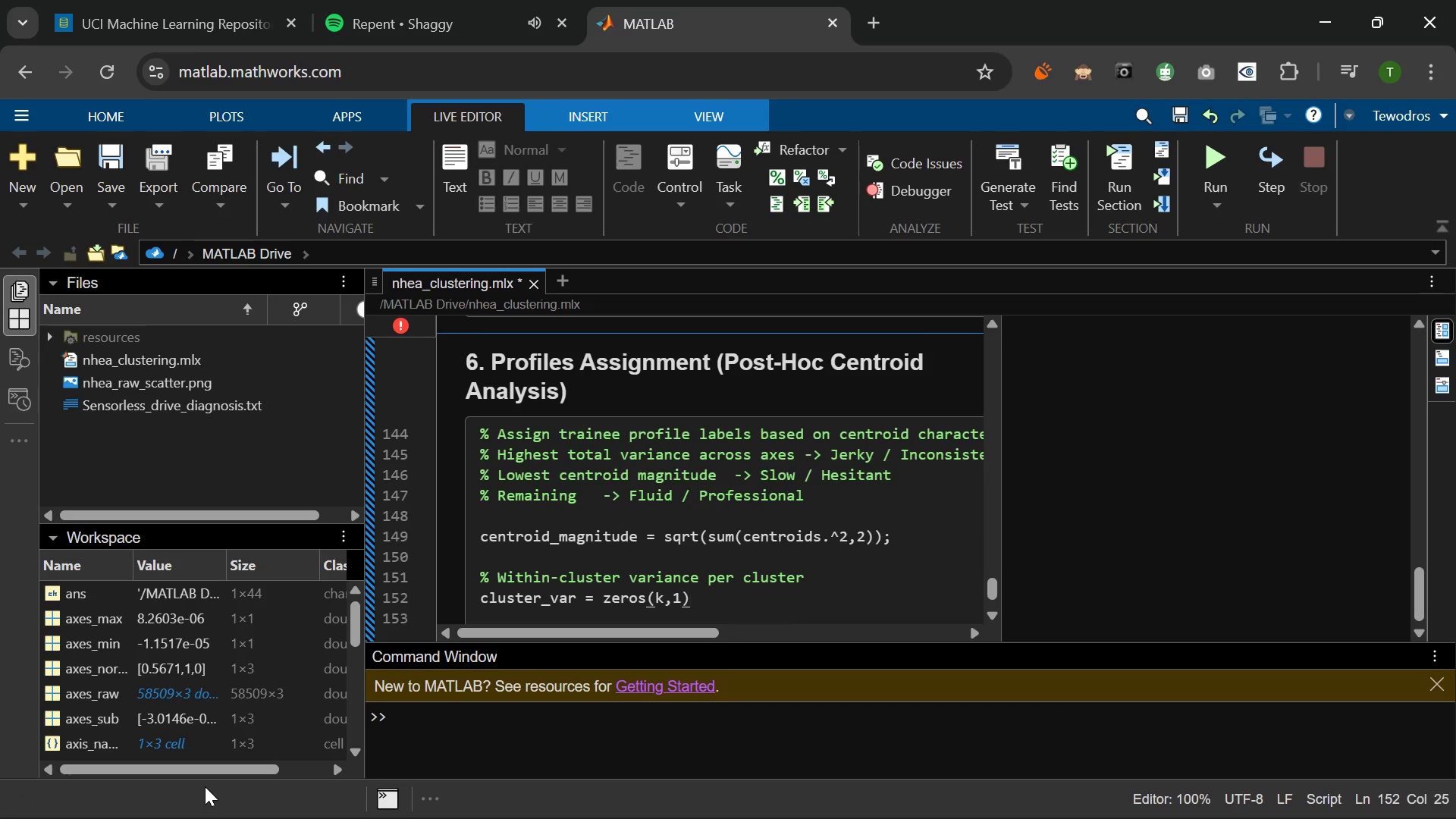 
key(Semicolon)
 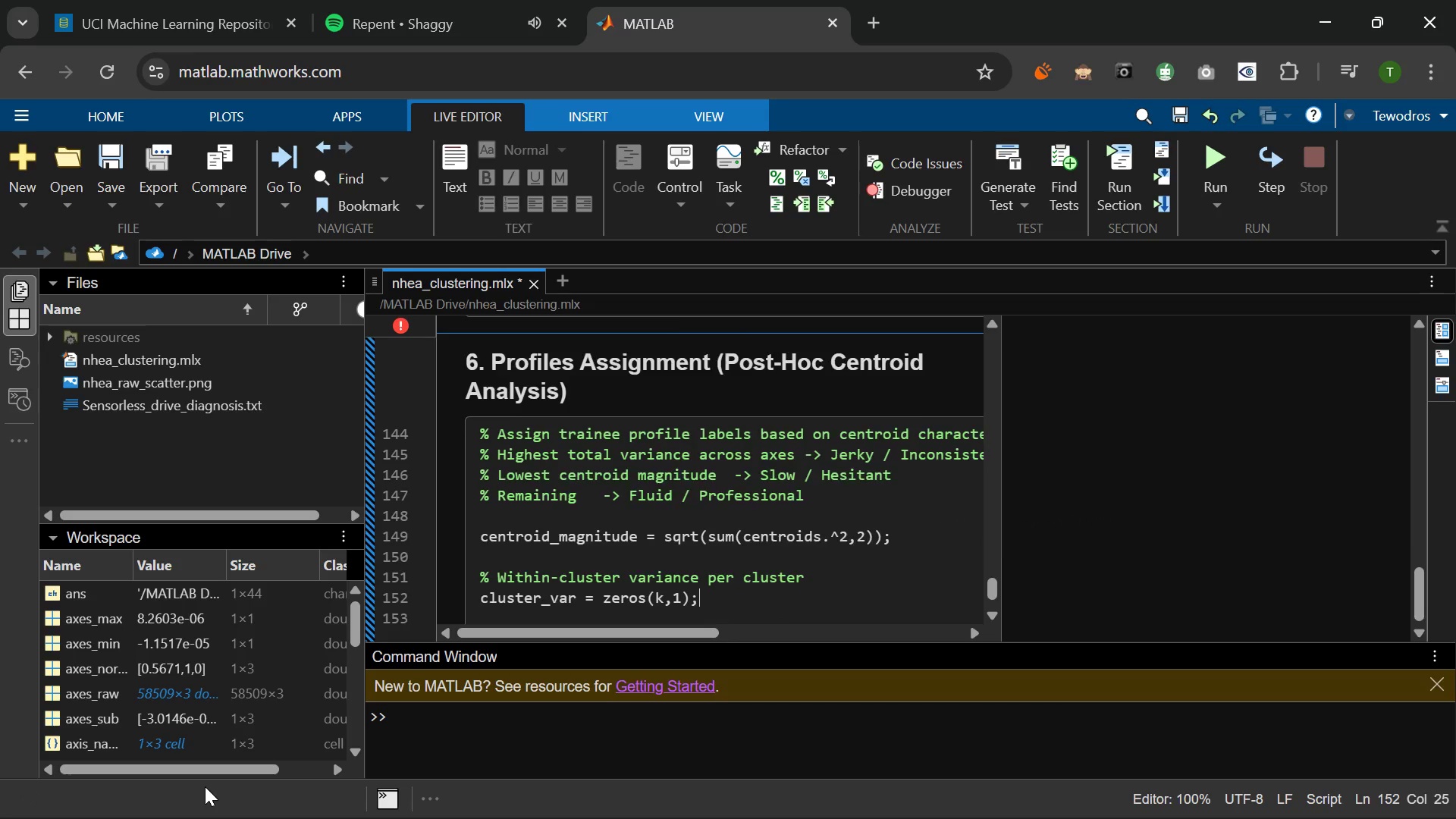 
key(Enter)
 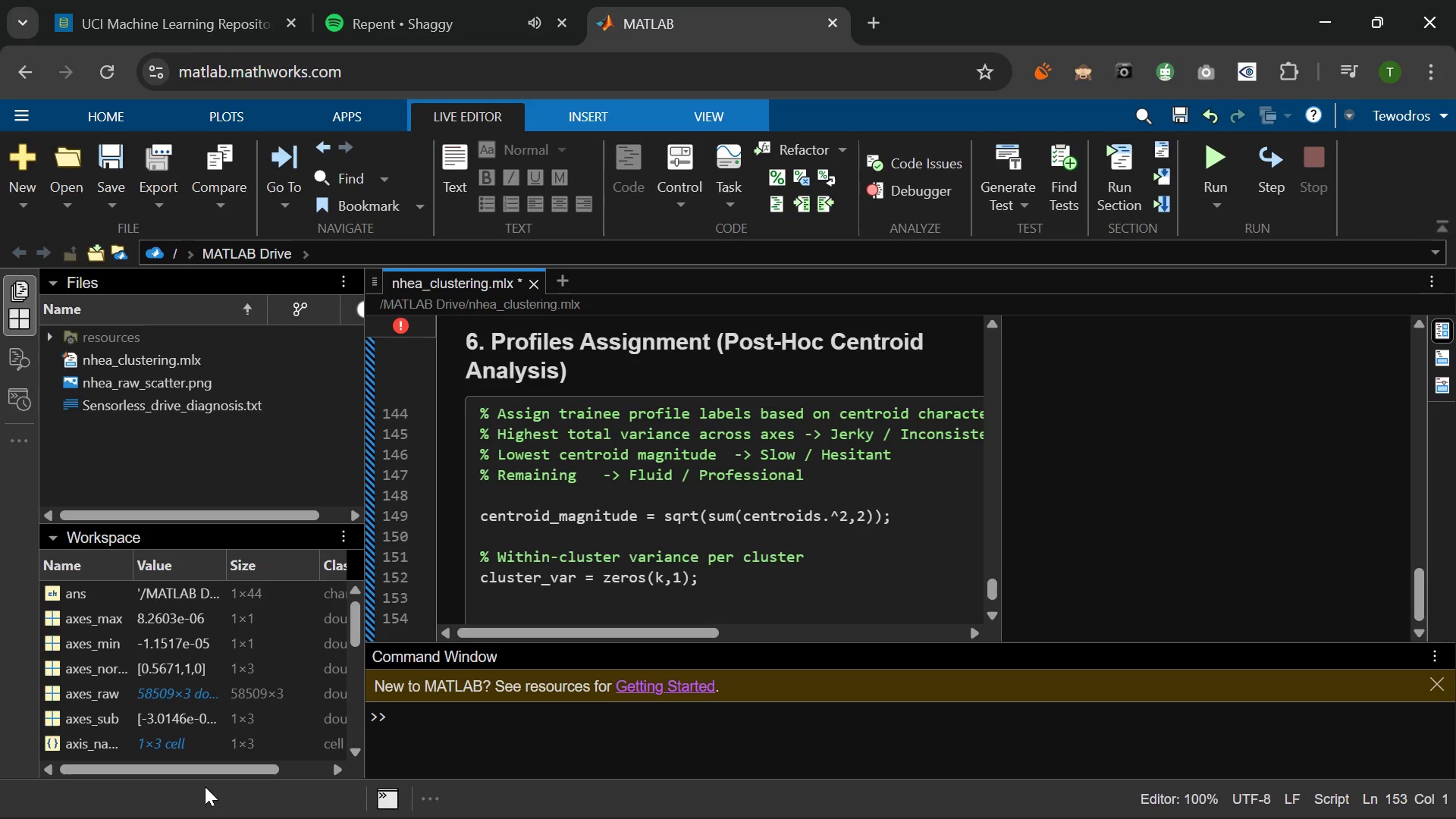 
type(for k -)
key(Backspace)
type(= )
key(Tab)
type(1:LK)
key(Backspace)
key(Backspace)
type(K)
 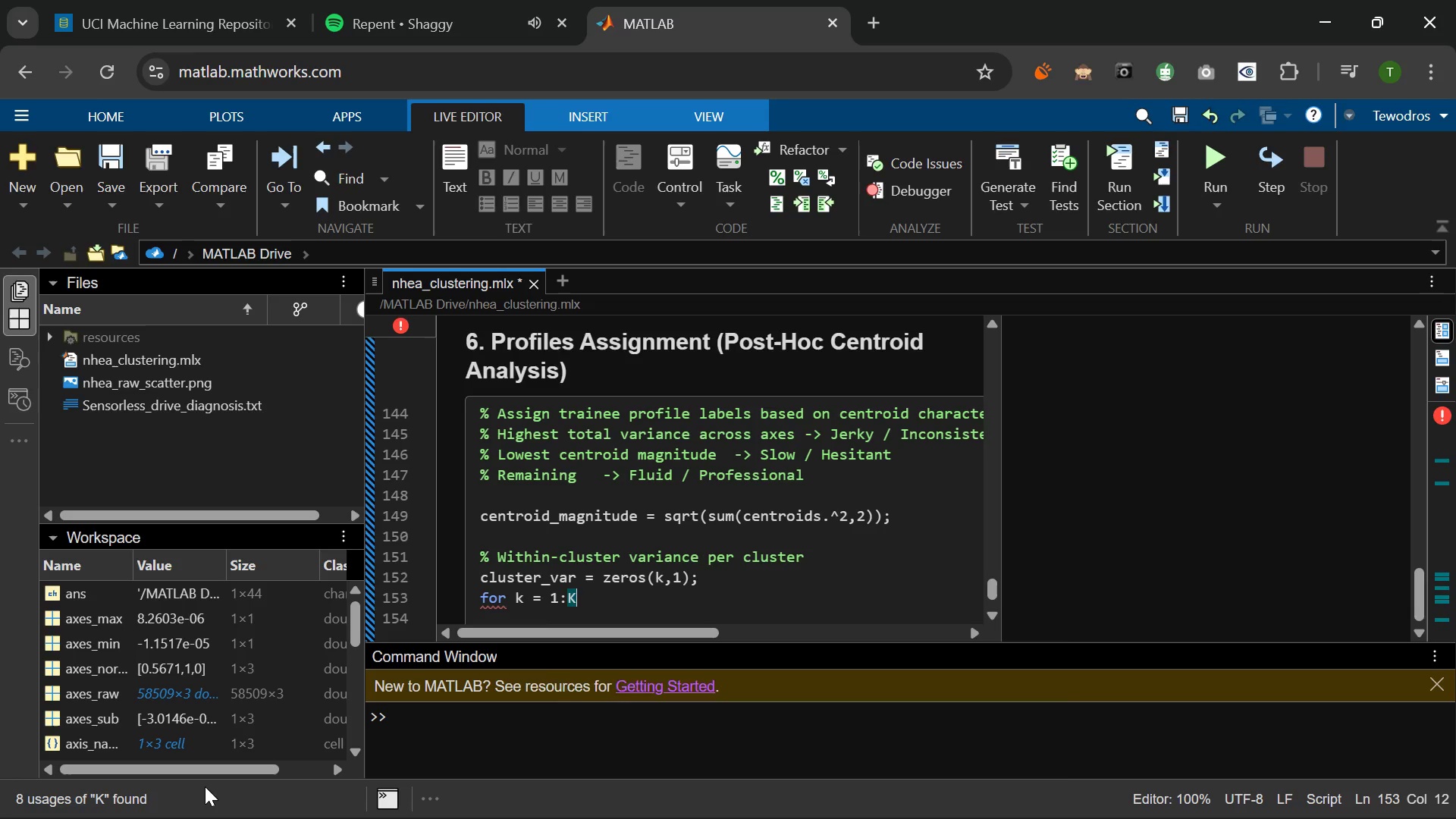 
key(Enter)
 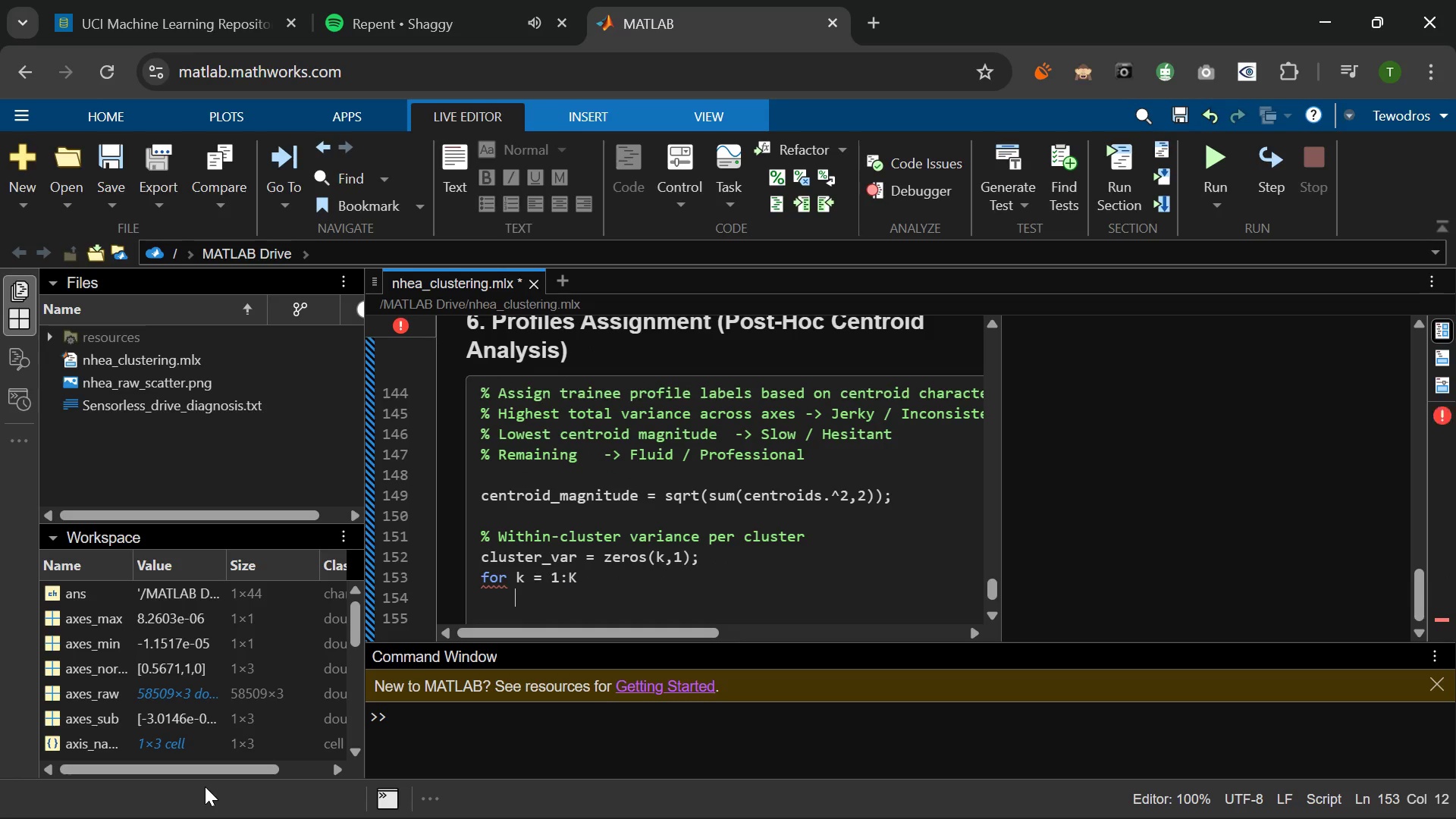 
type(pts)
 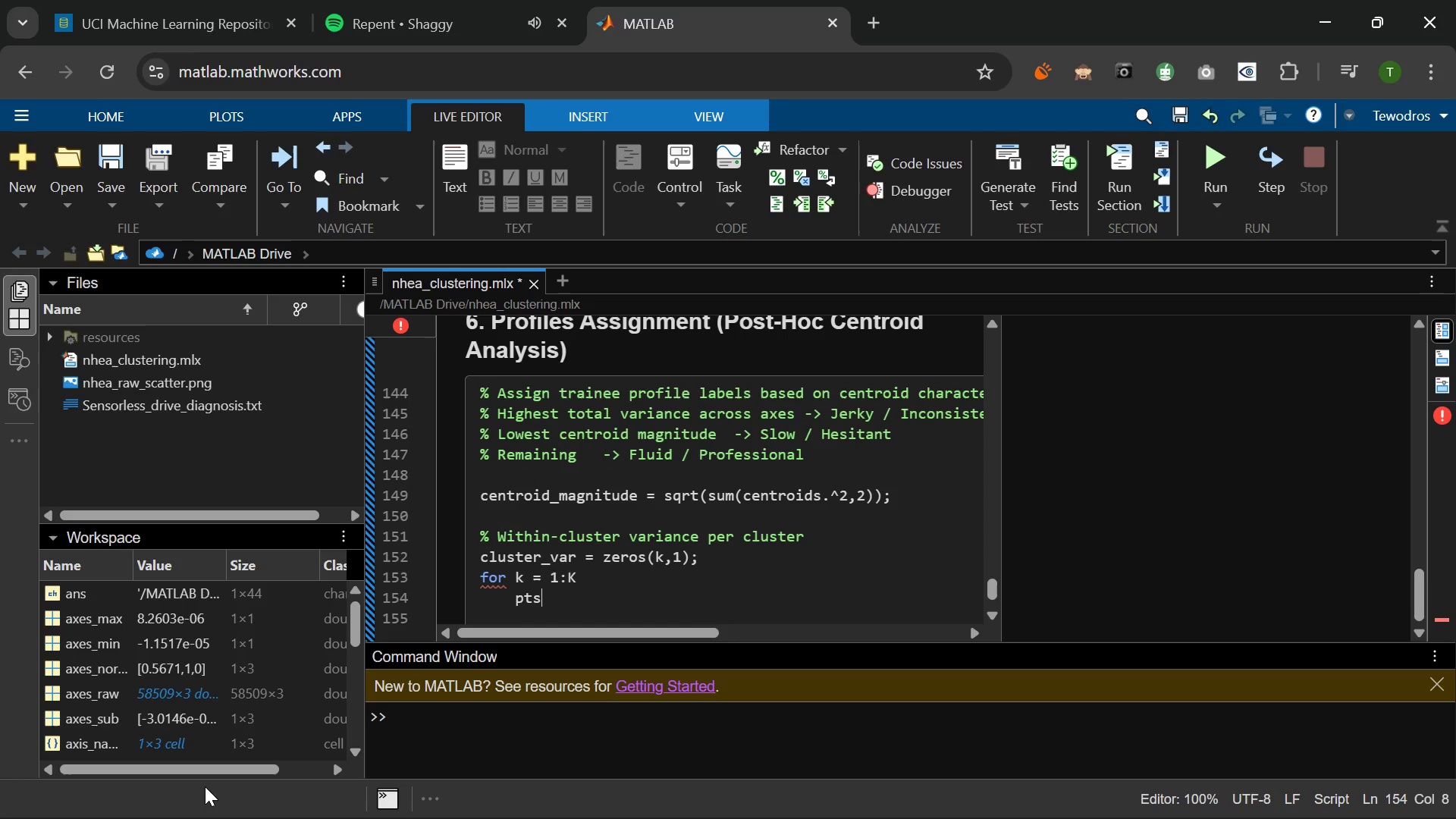 
type(=)
key(Backspace)
type( = axes_norm(cluster+)
key(Backspace)
type(_idx == k, :)
 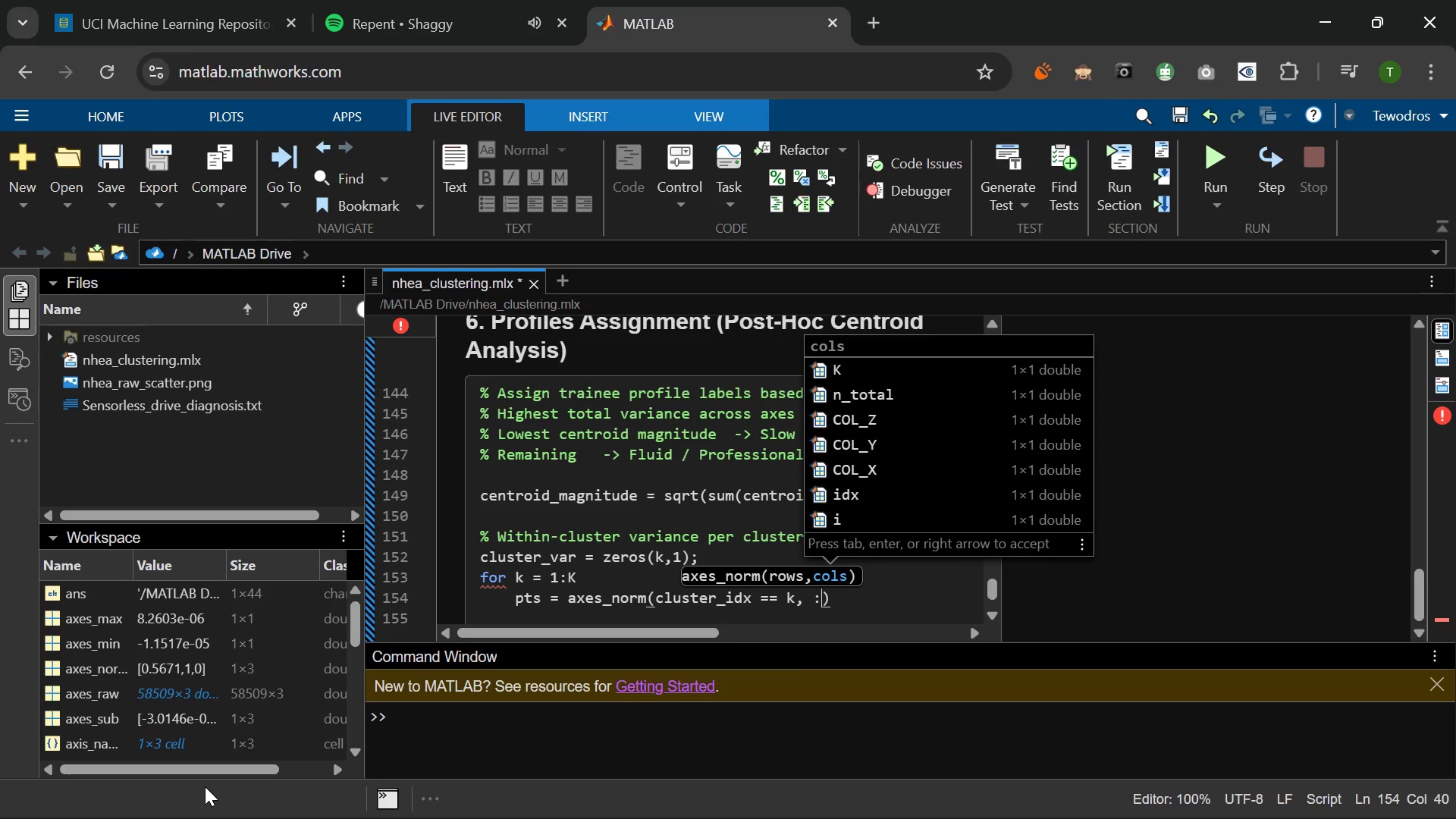 
key(ArrowRight)
 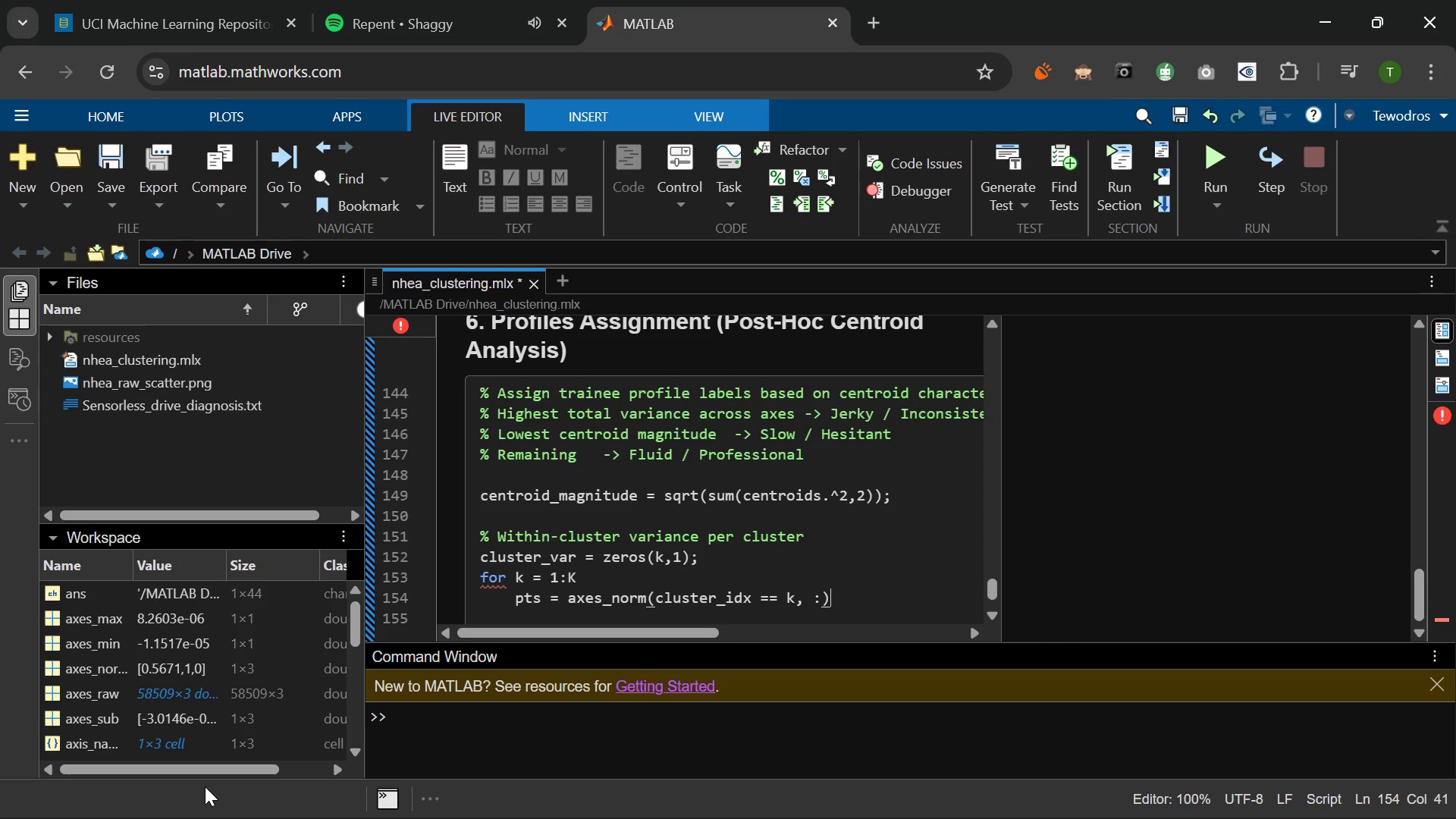 
key(Semicolon)
 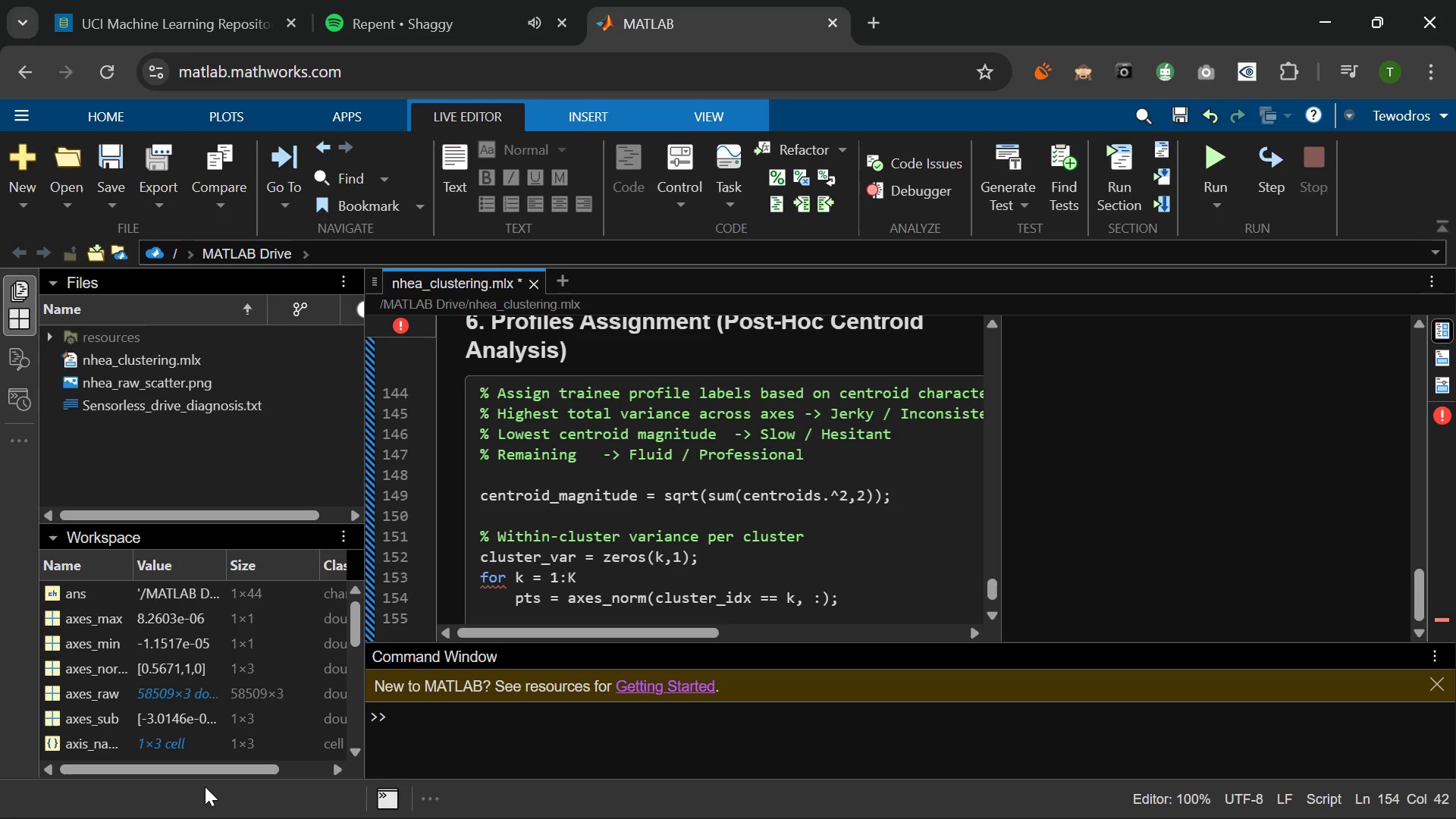 
key(Enter)
 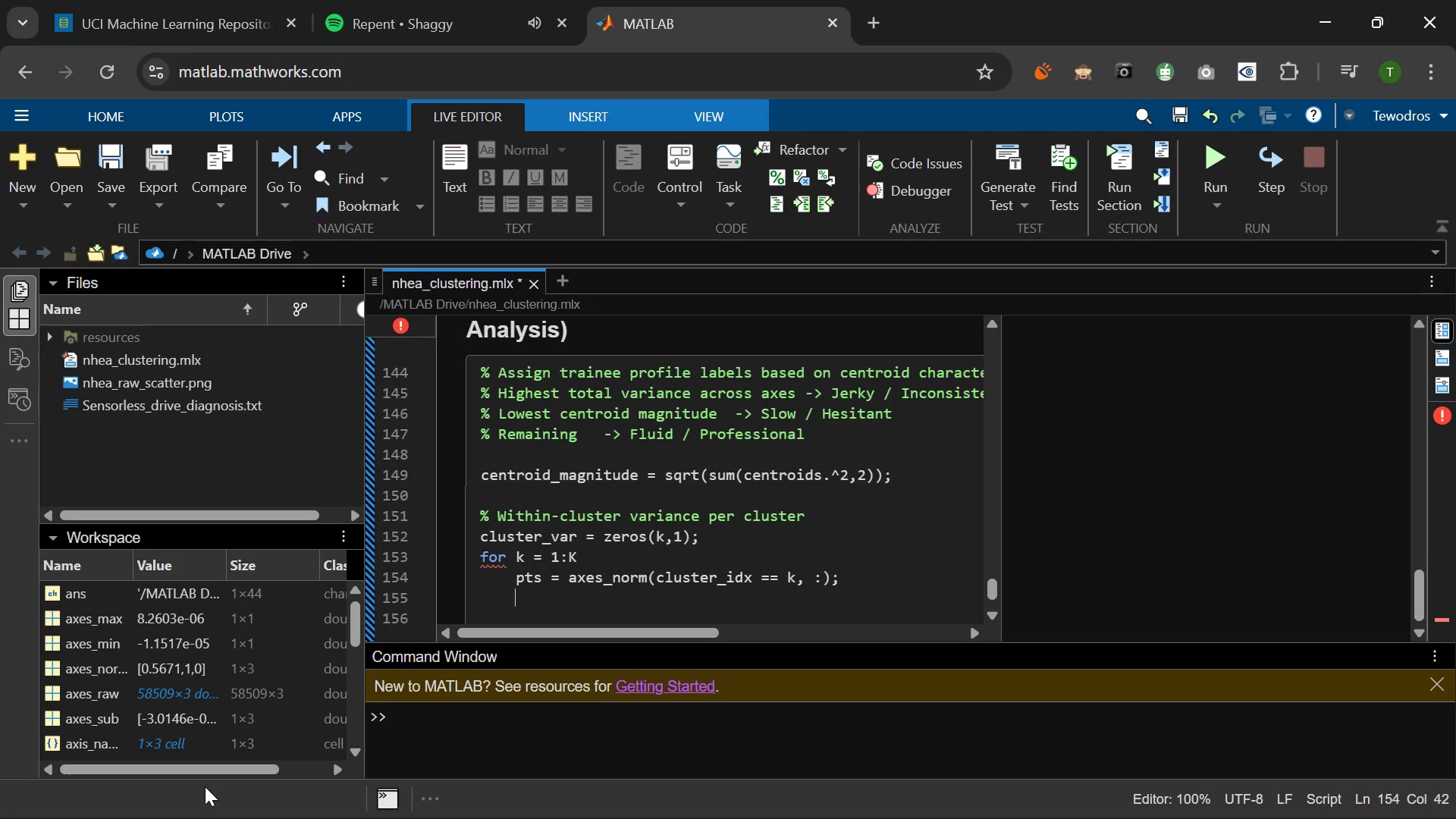 
type(cluster_av)
key(Backspace)
key(Backspace)
type(var(k)
 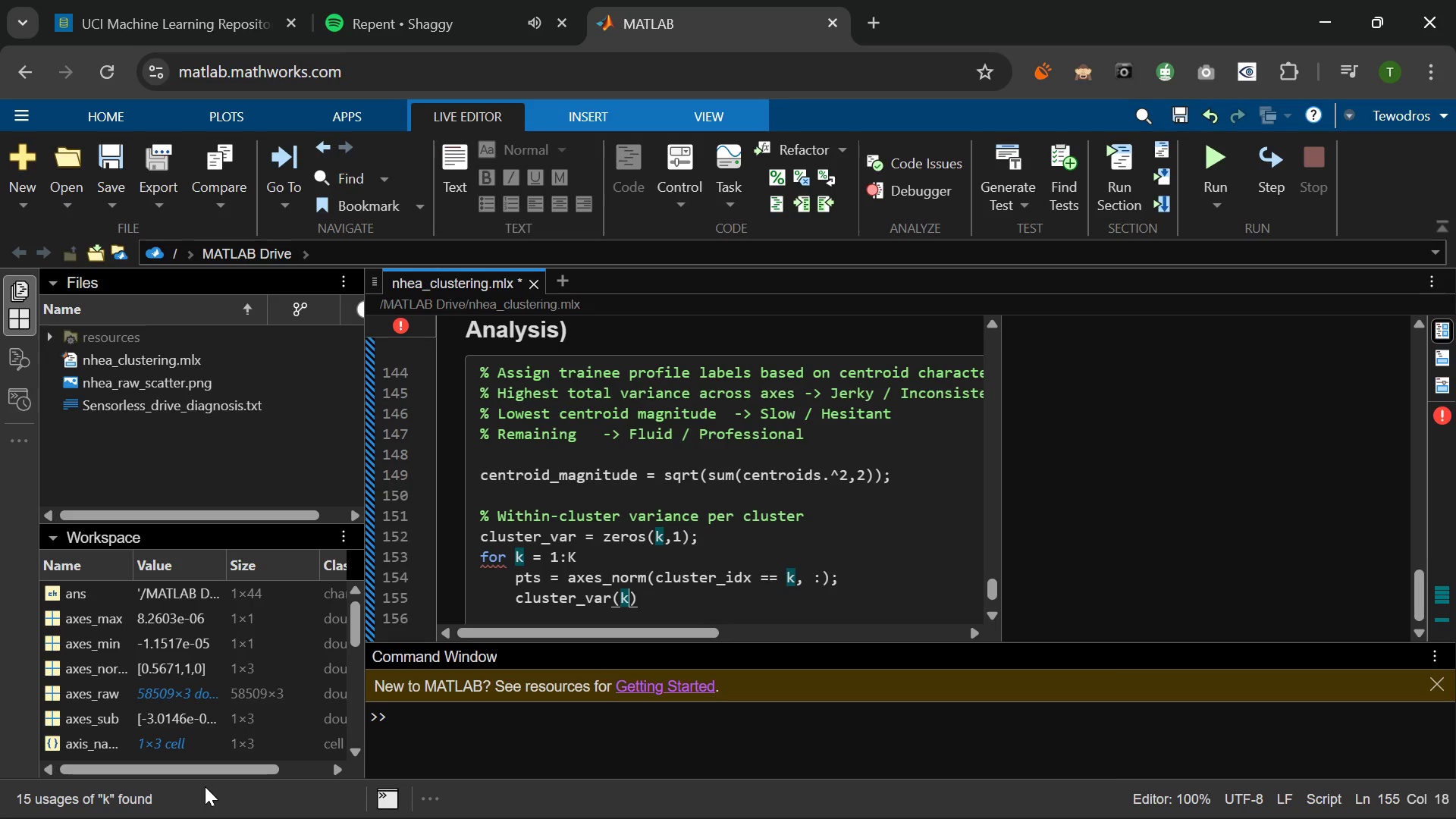 
key(ArrowRight)
 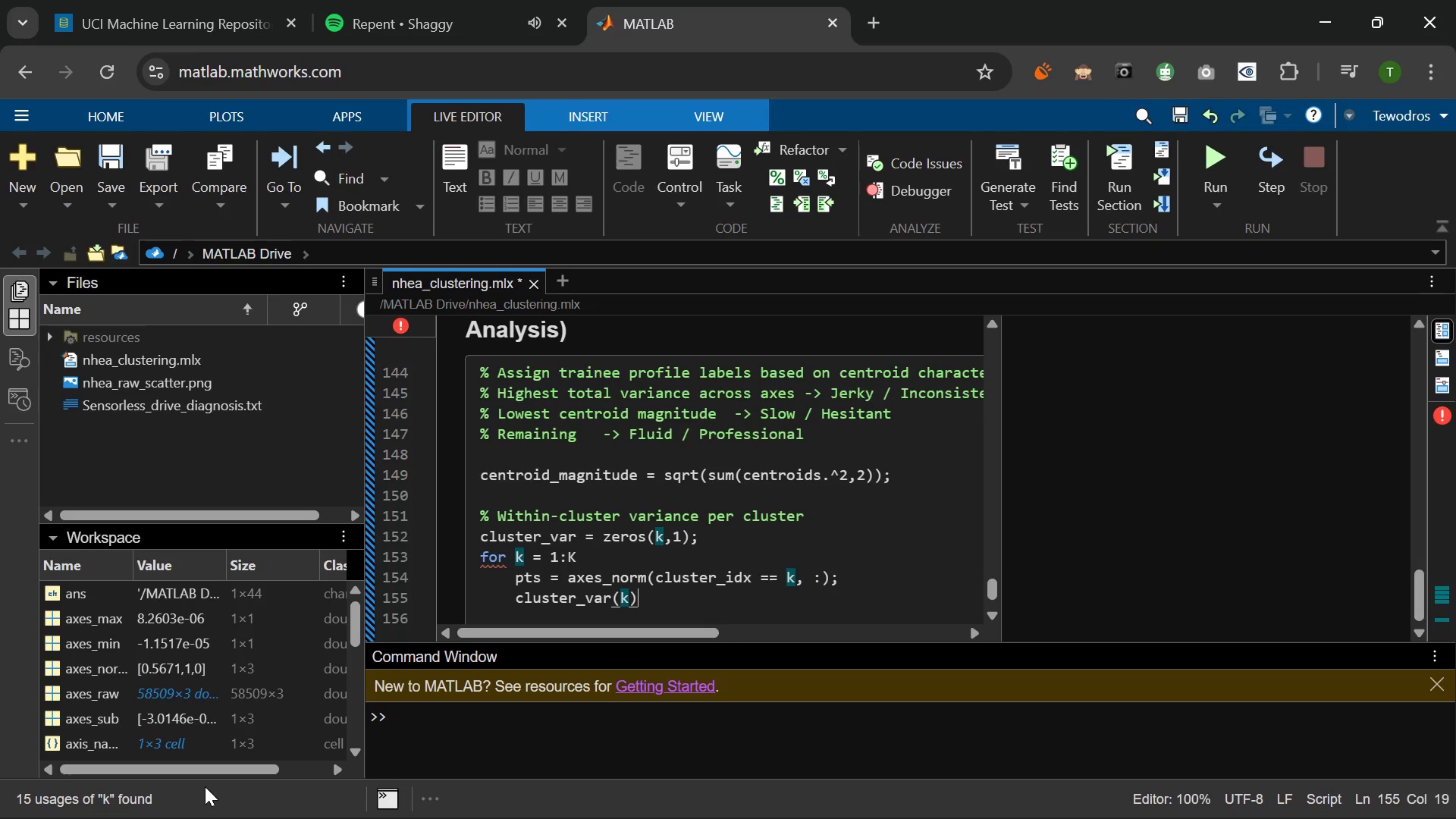 
type( = meanI)
key(Backspace)
type((var(pts)
 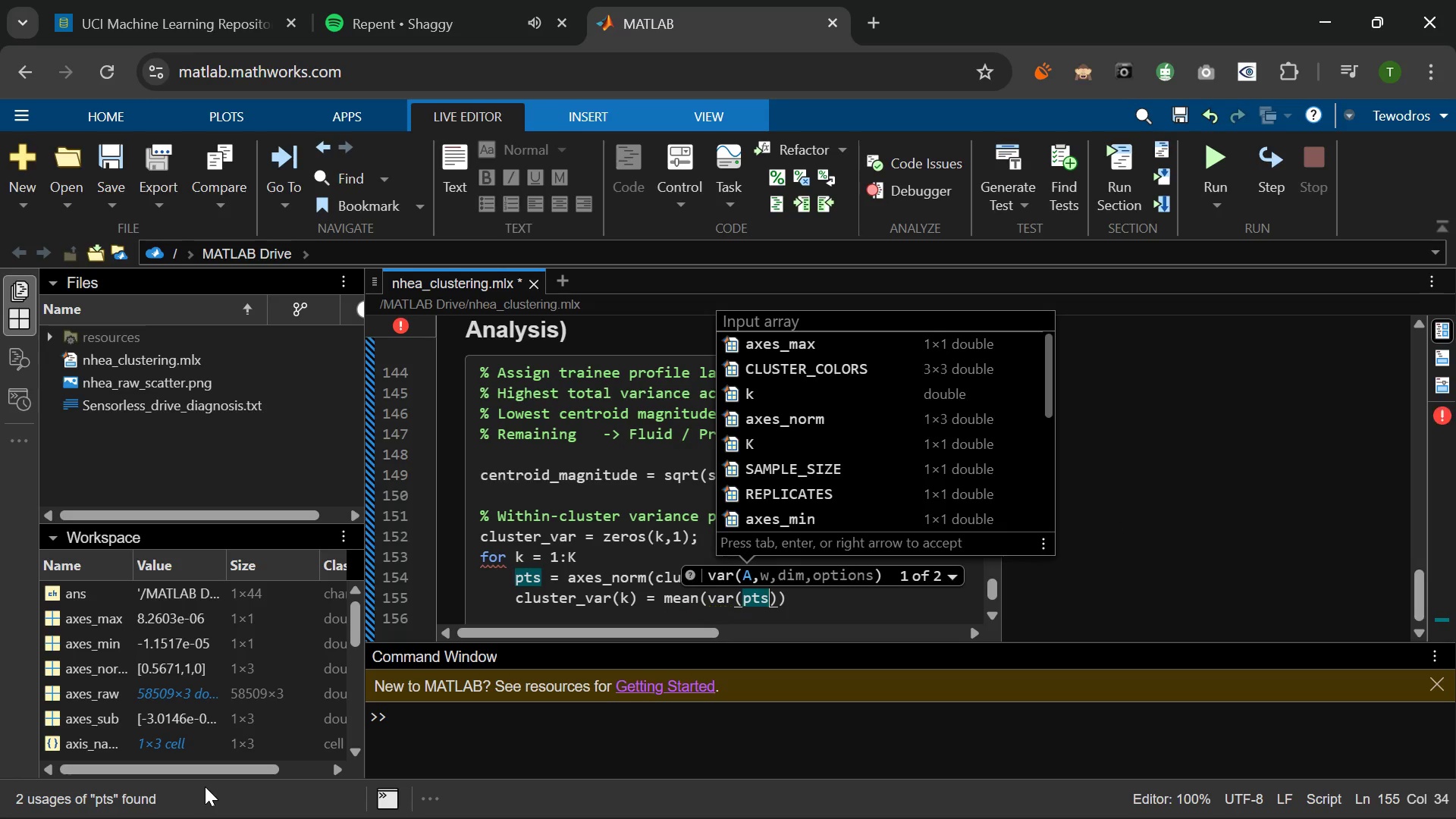 
key(ArrowRight)
 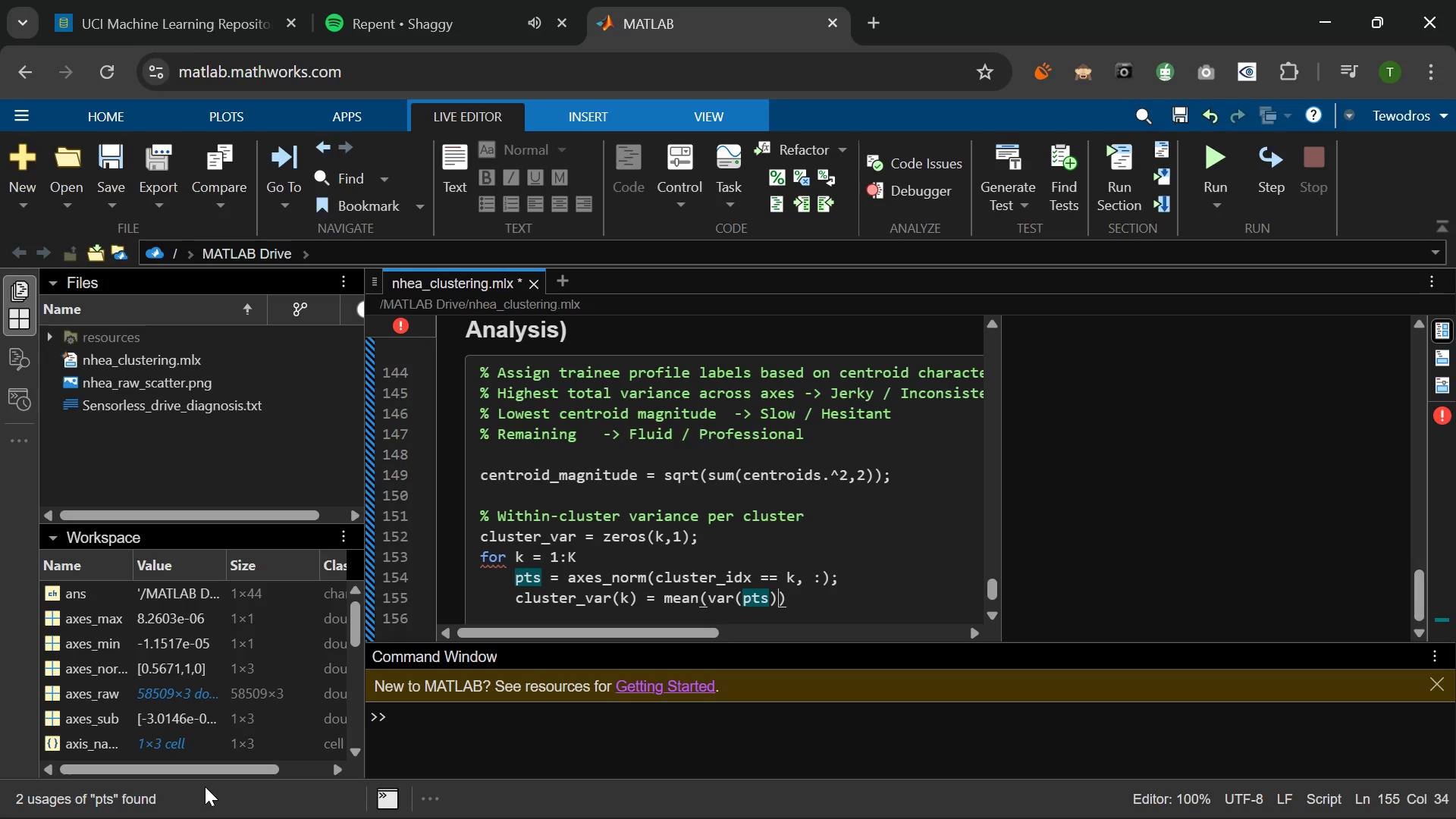 
key(ArrowRight)
 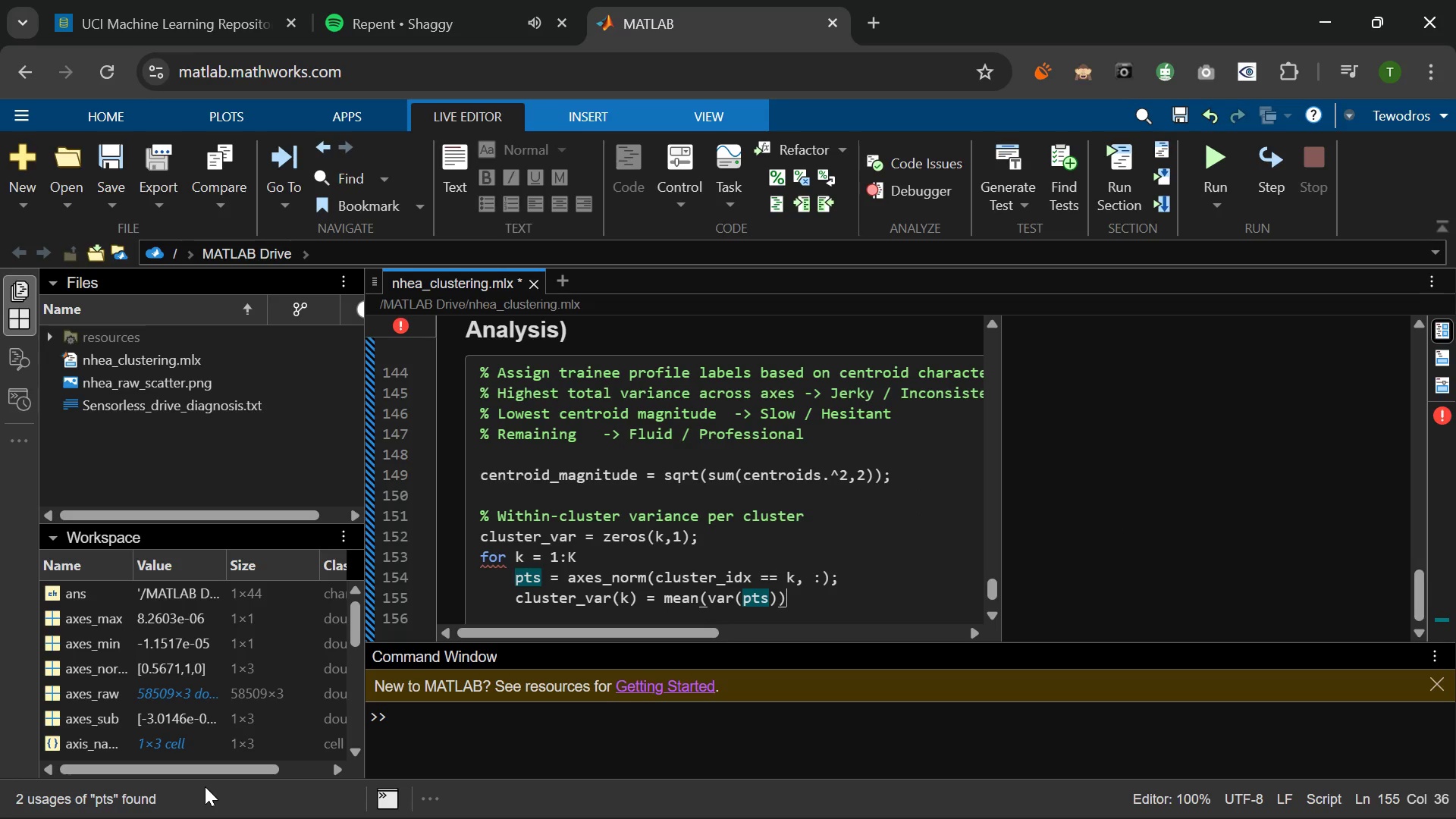 
key(Semicolon)
 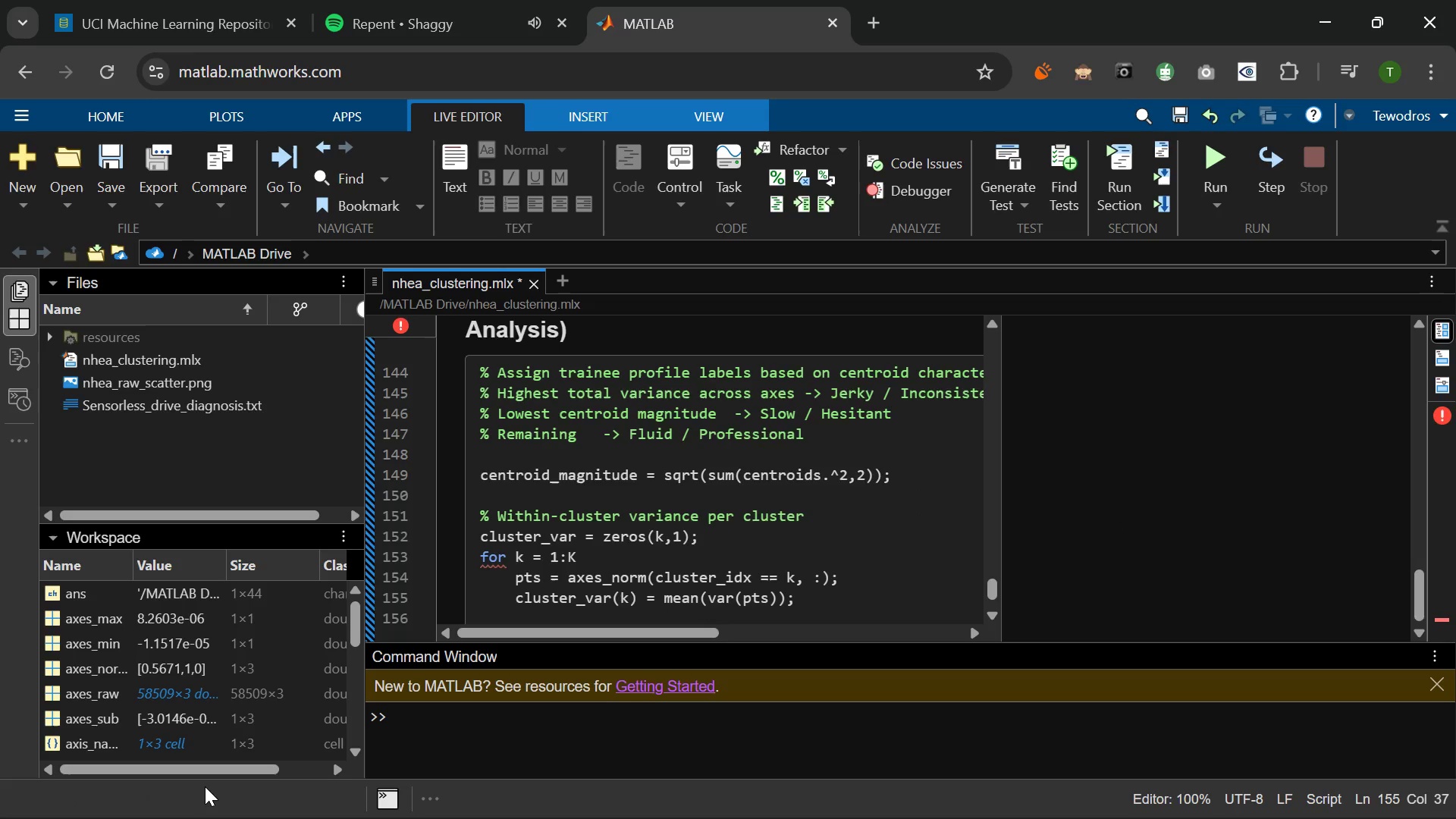 
key(Enter)
 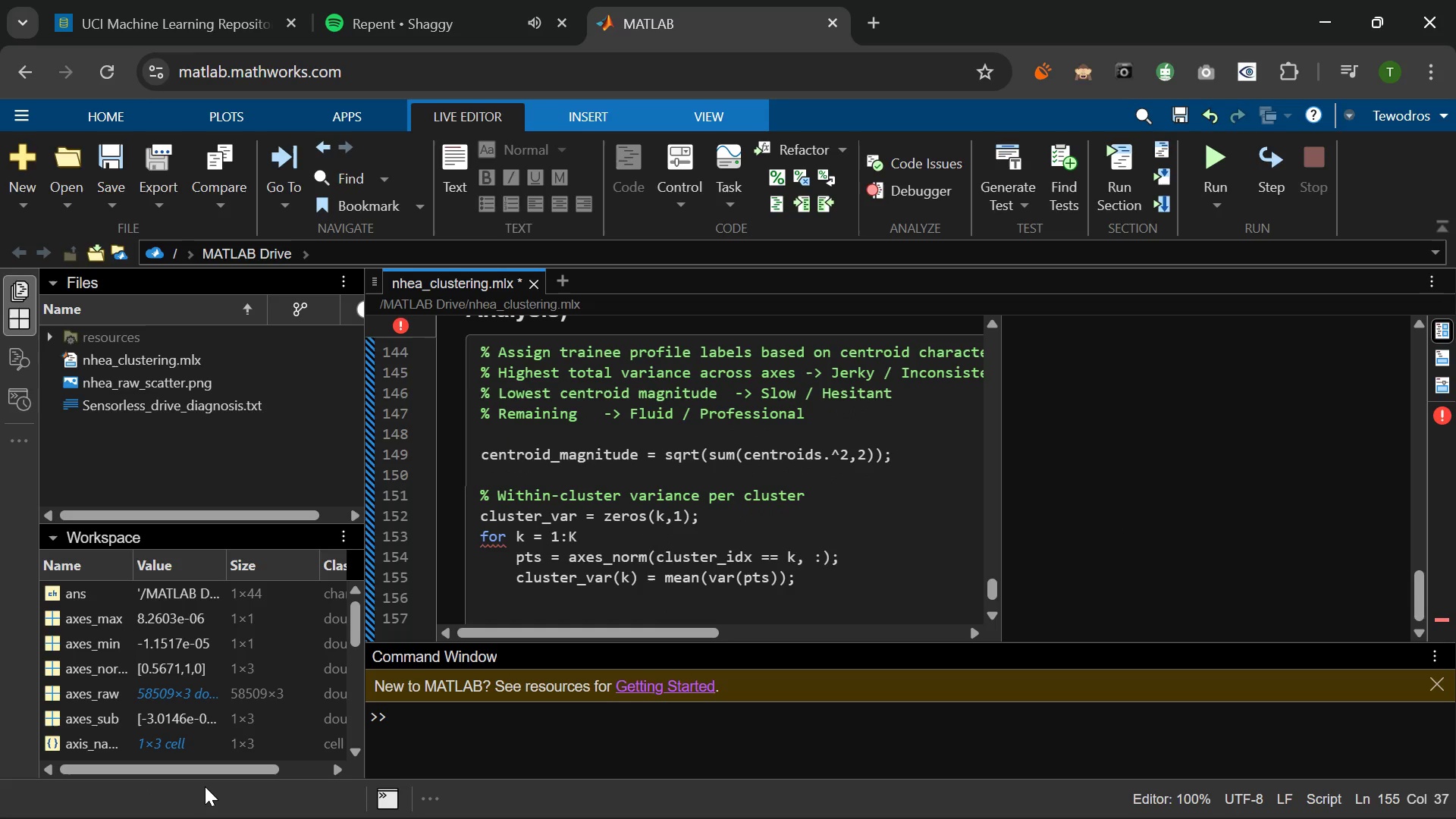 
key(Tab)
type(END)
 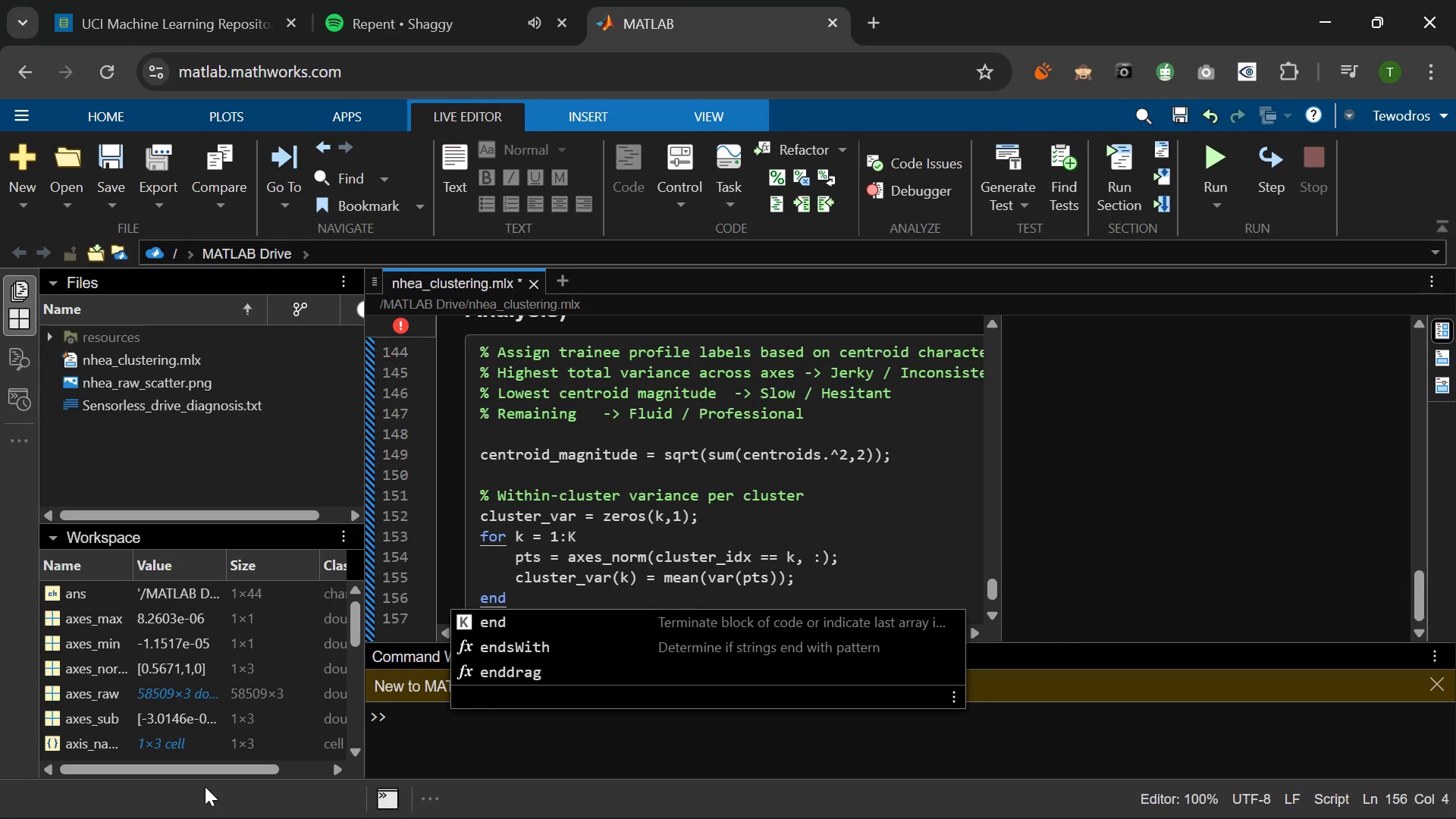 
key(Enter)
 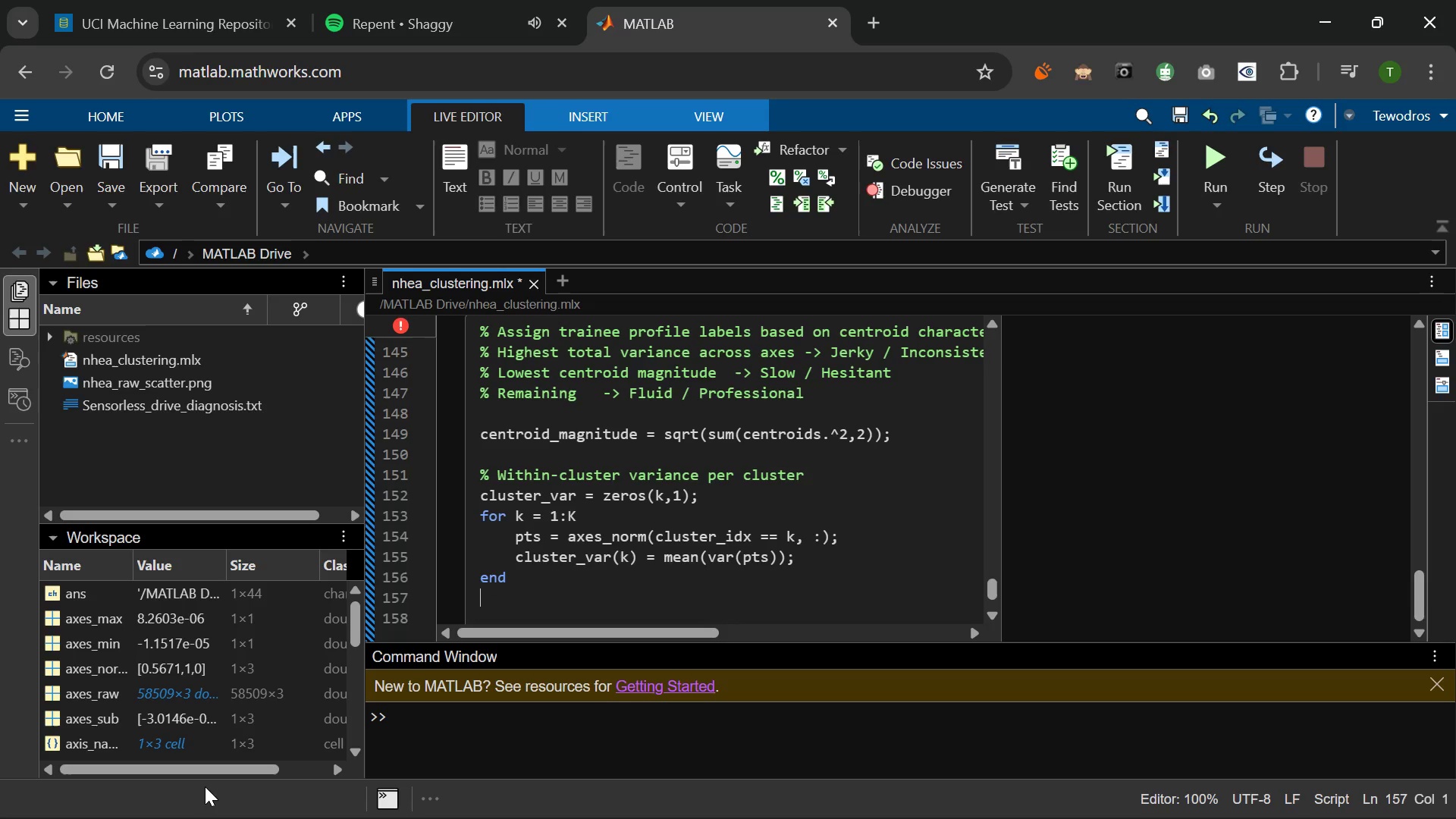 
key(Enter)
 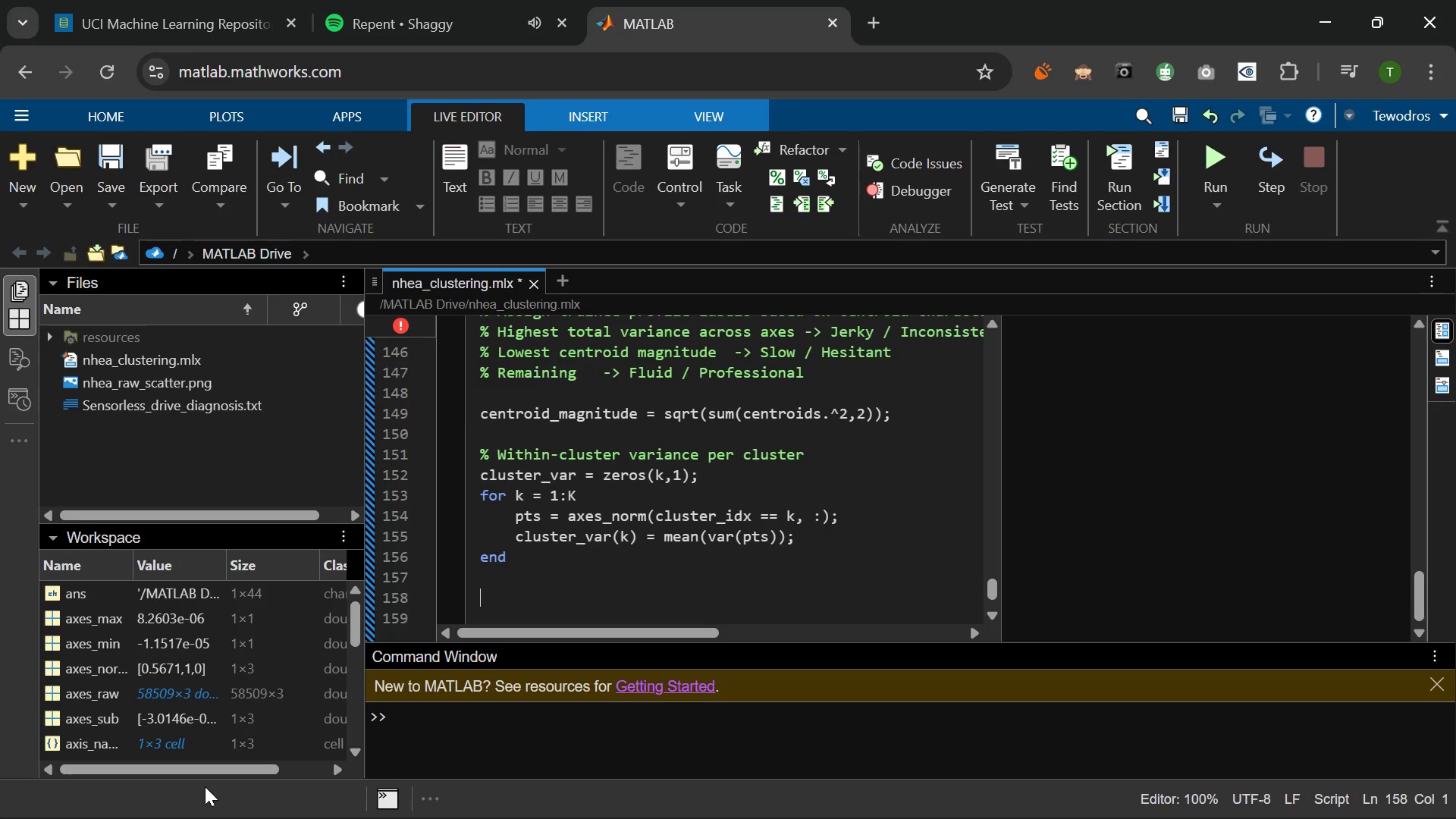 
type(])
key(Backspace)
type([!,jerkc)
key(Backspace)
type(y)
 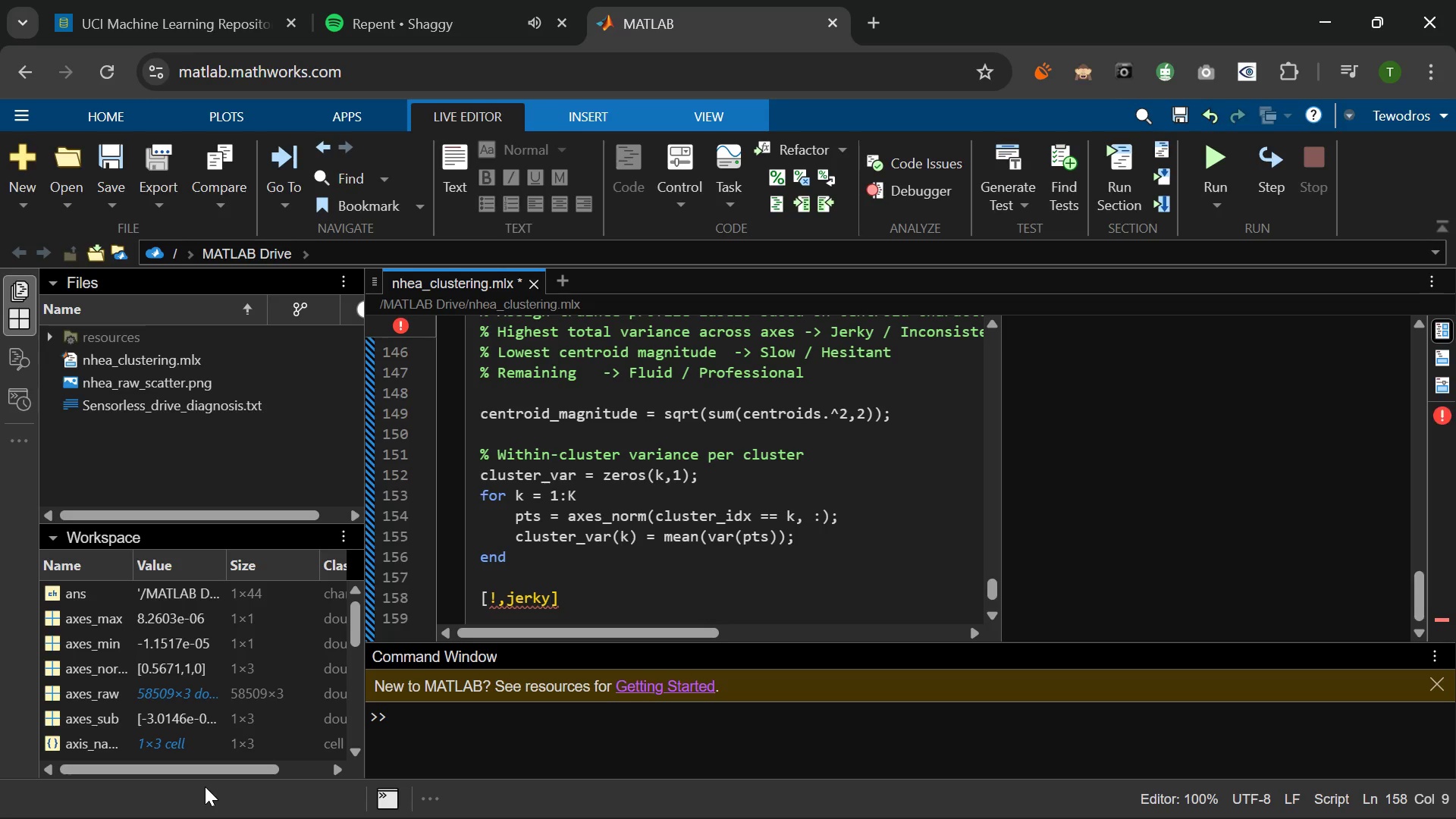 
key(Shift+Minus)
 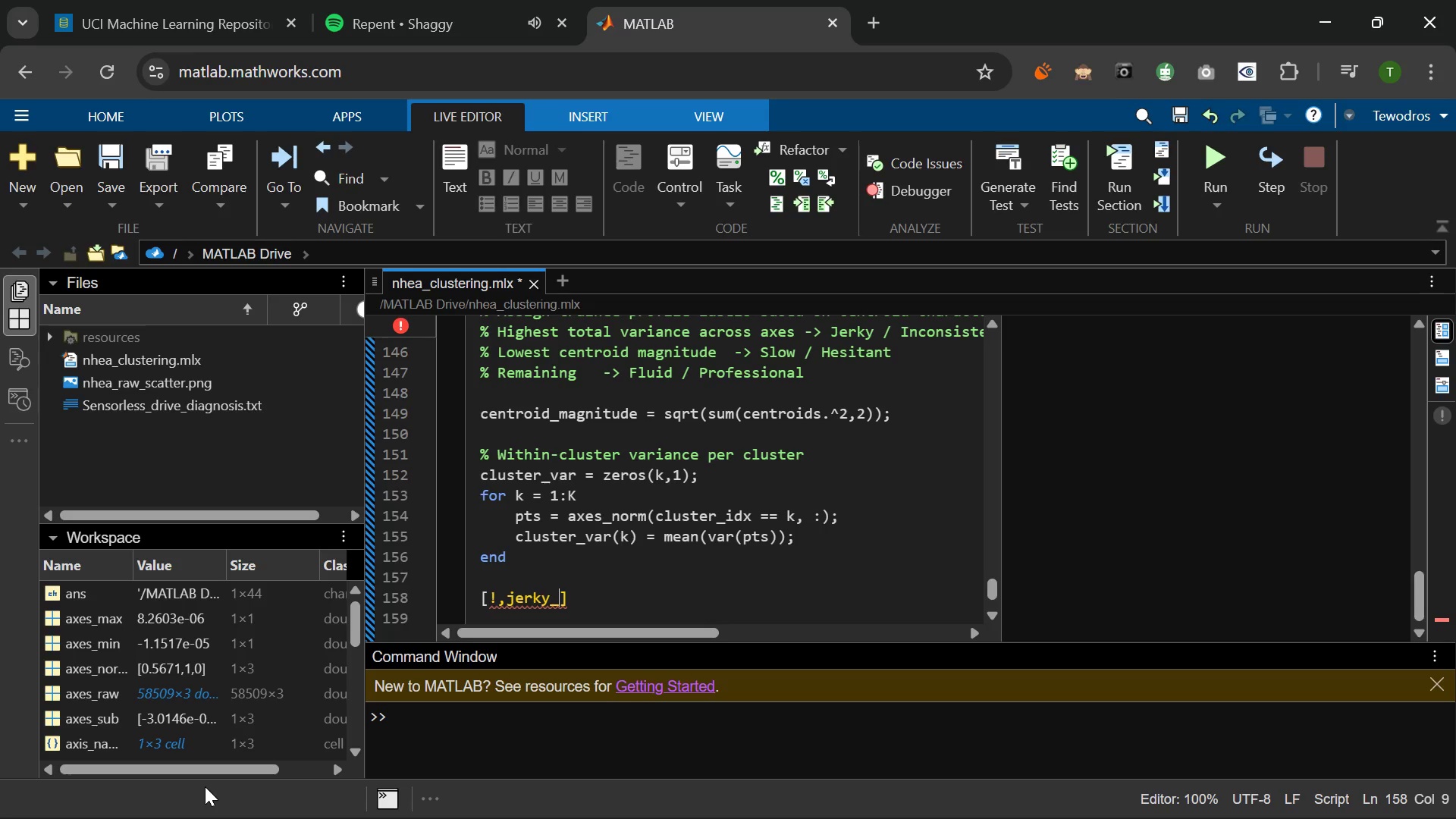 
key(K)
 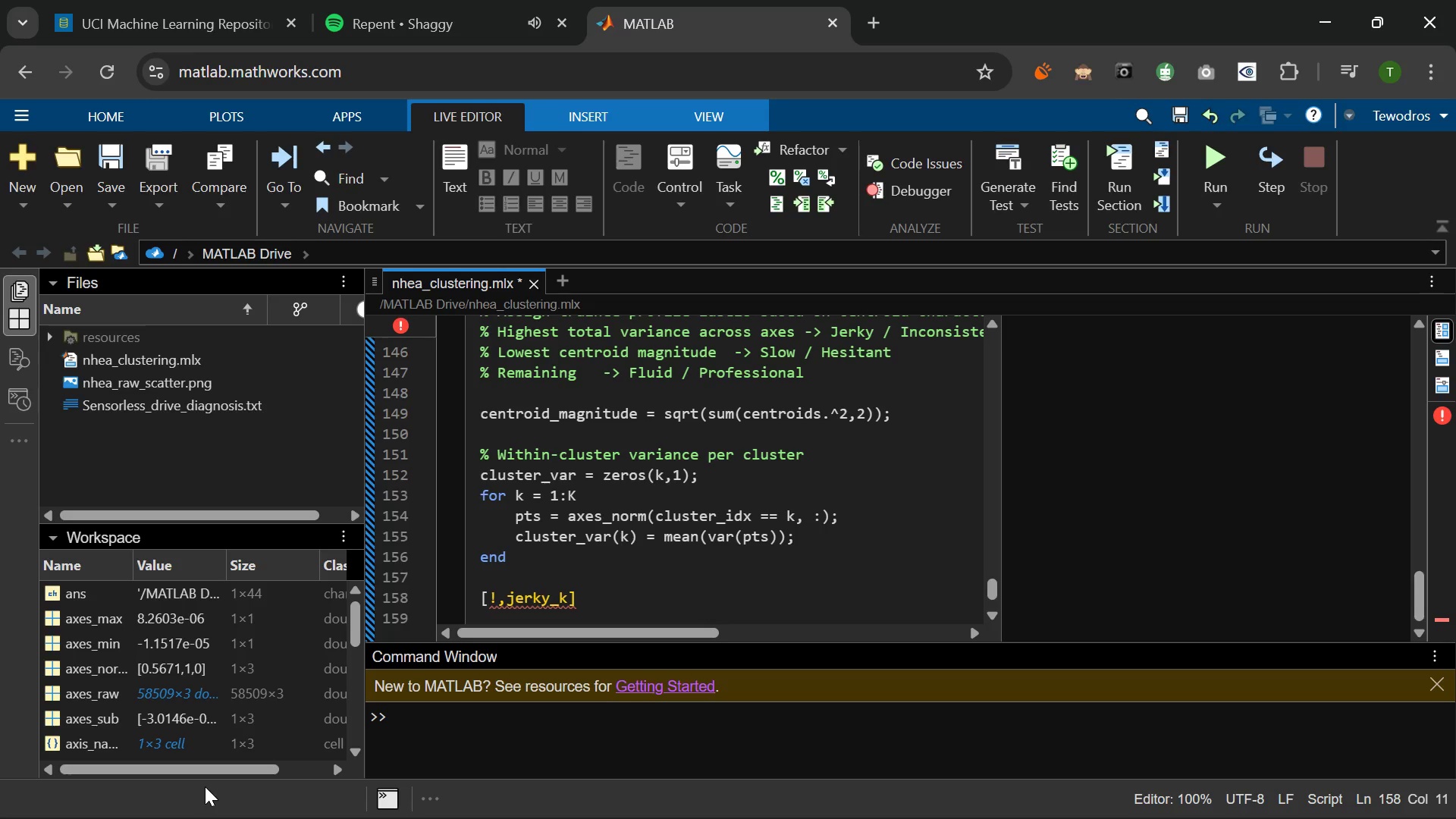 
key(ArrowRight)
 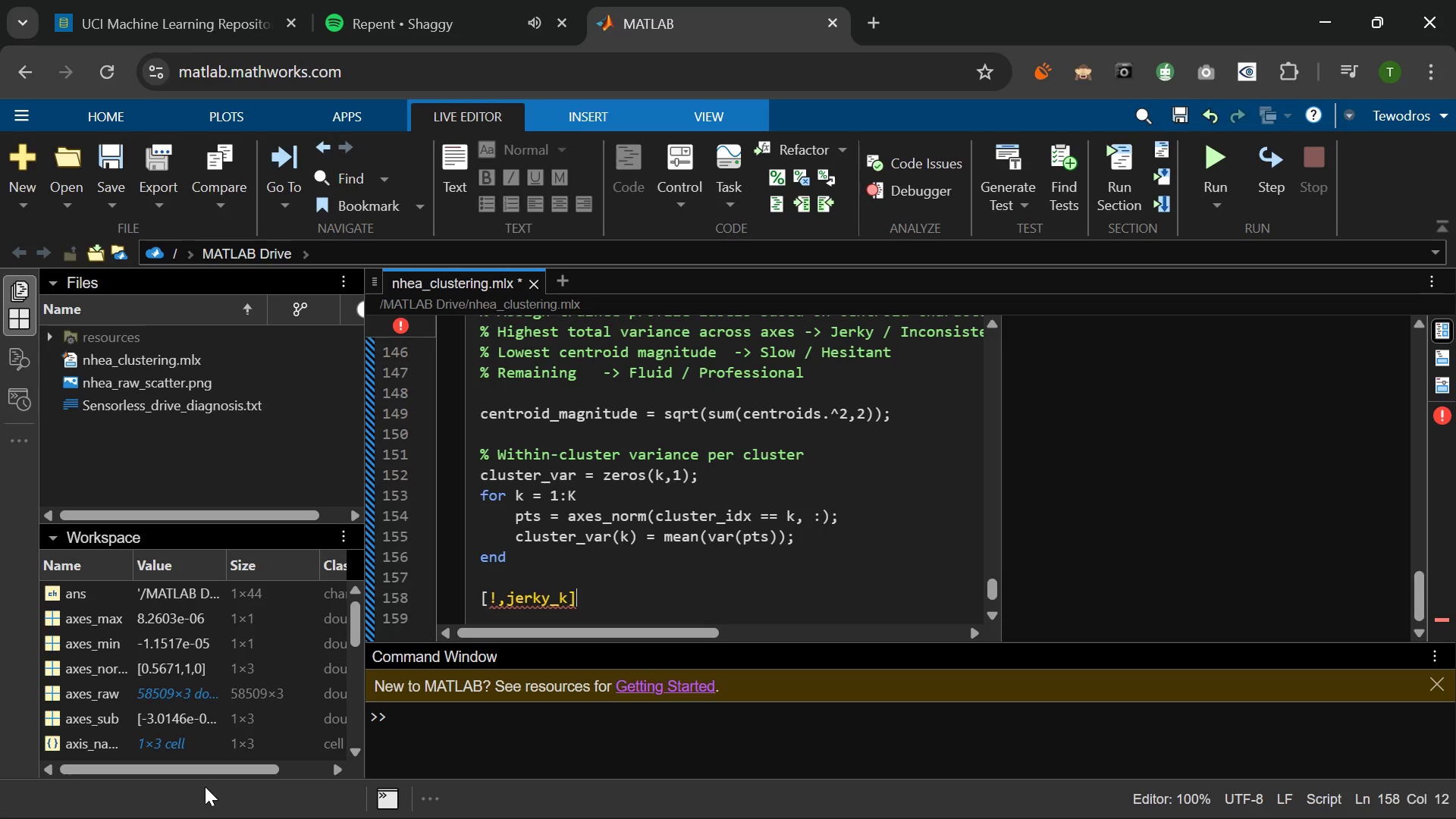 
type( = max(cluster_var)
 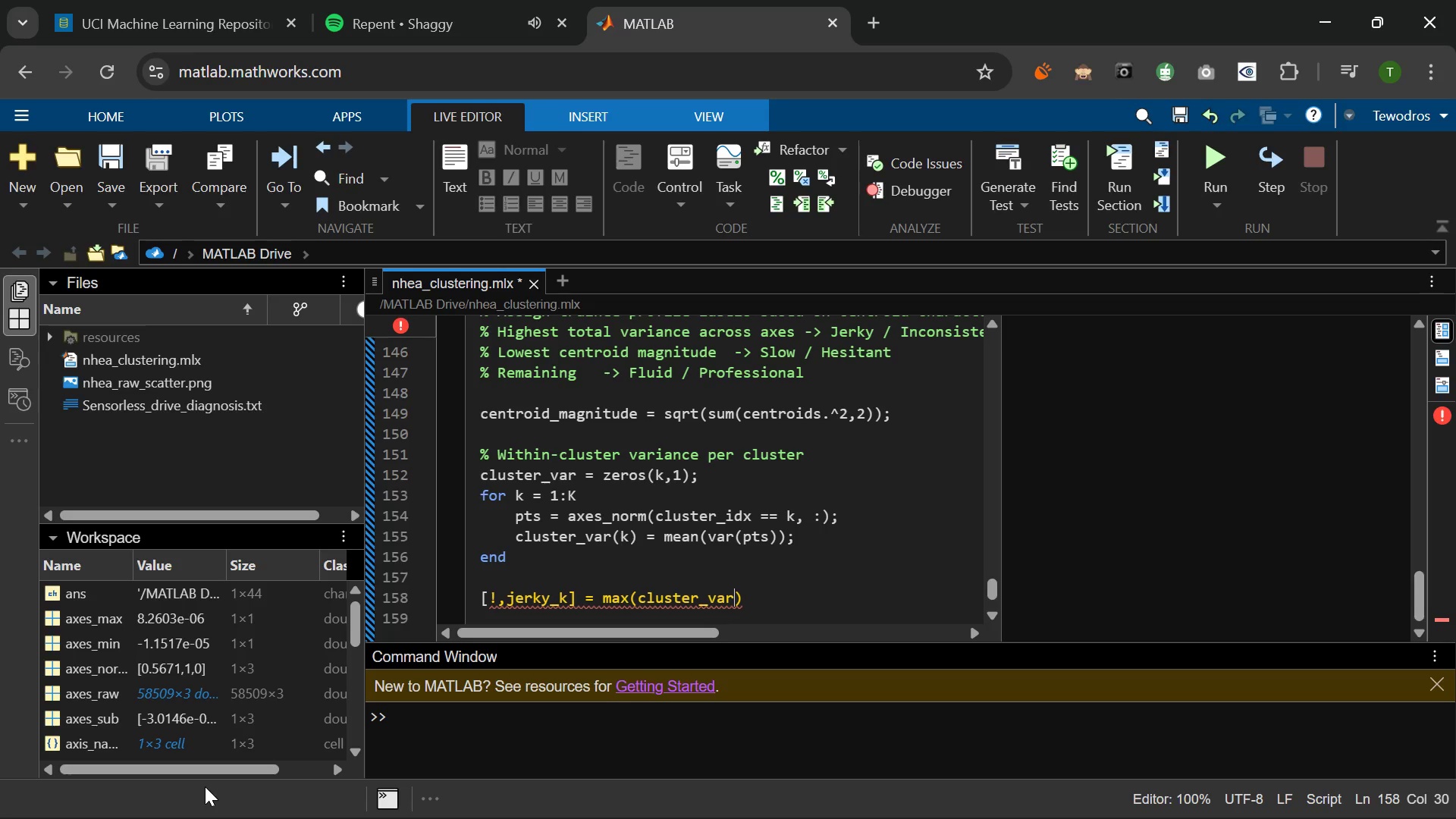 
key(ArrowRight)
 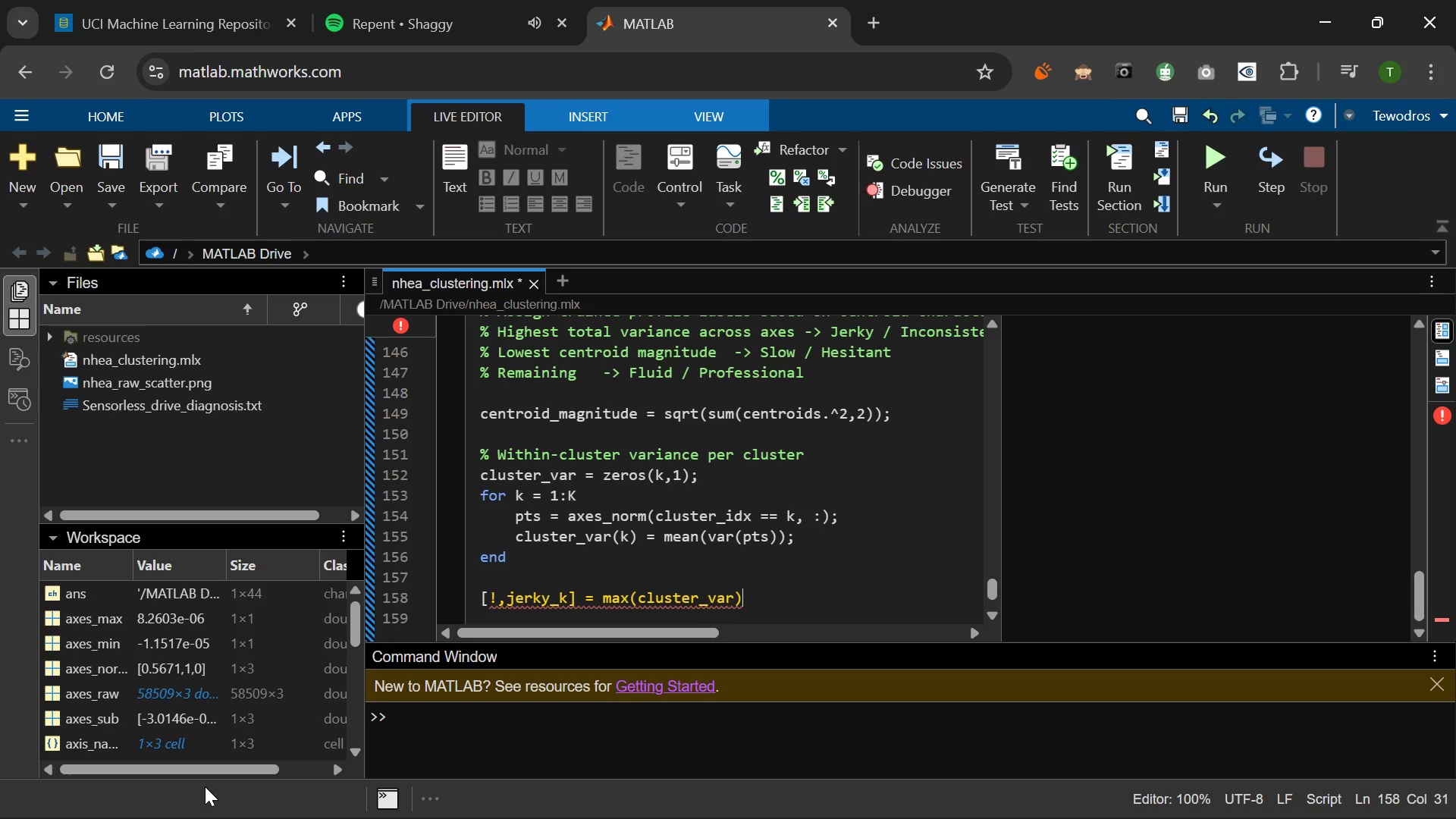 
key(Semicolon)
 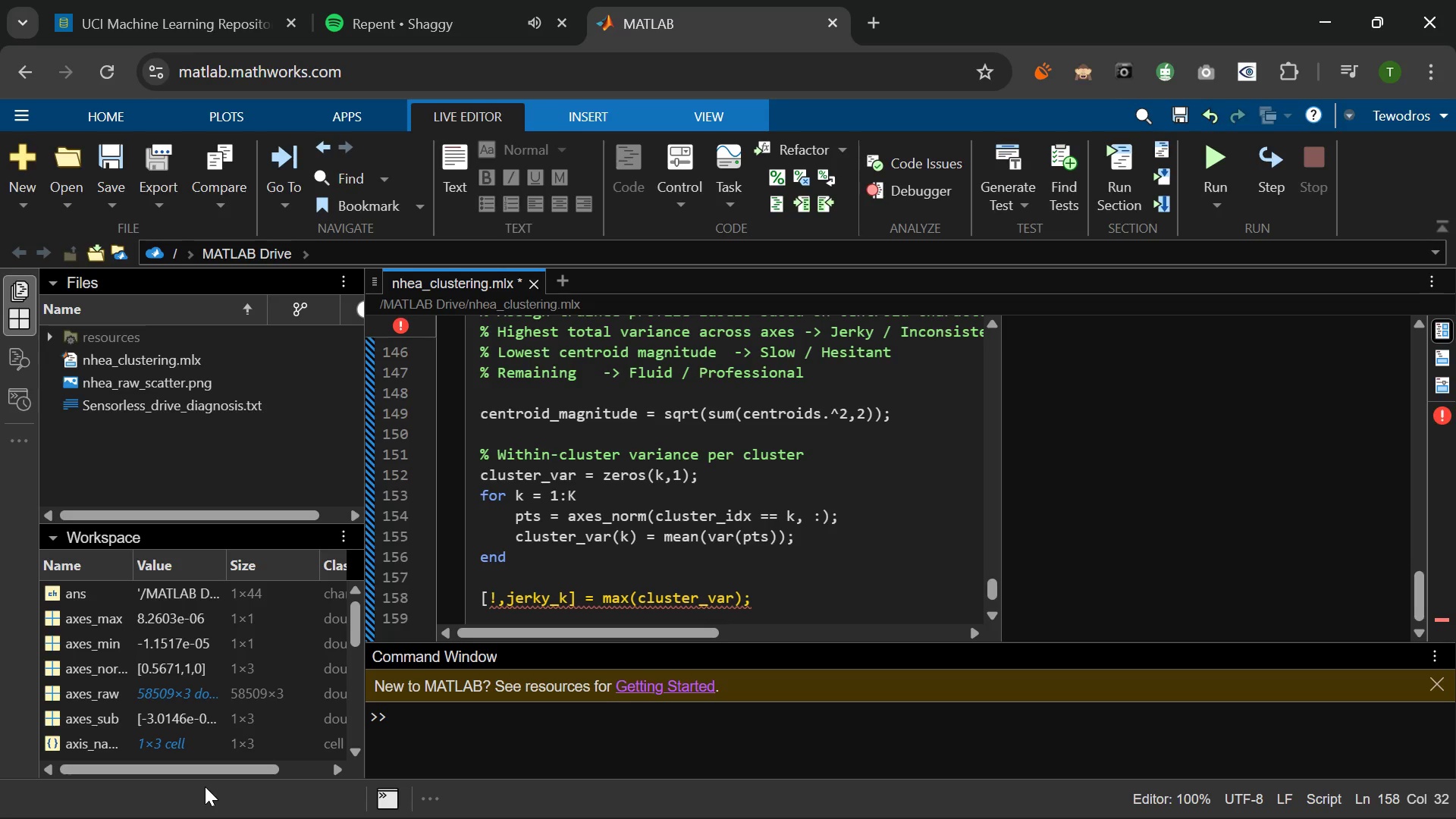 
key(Enter)
 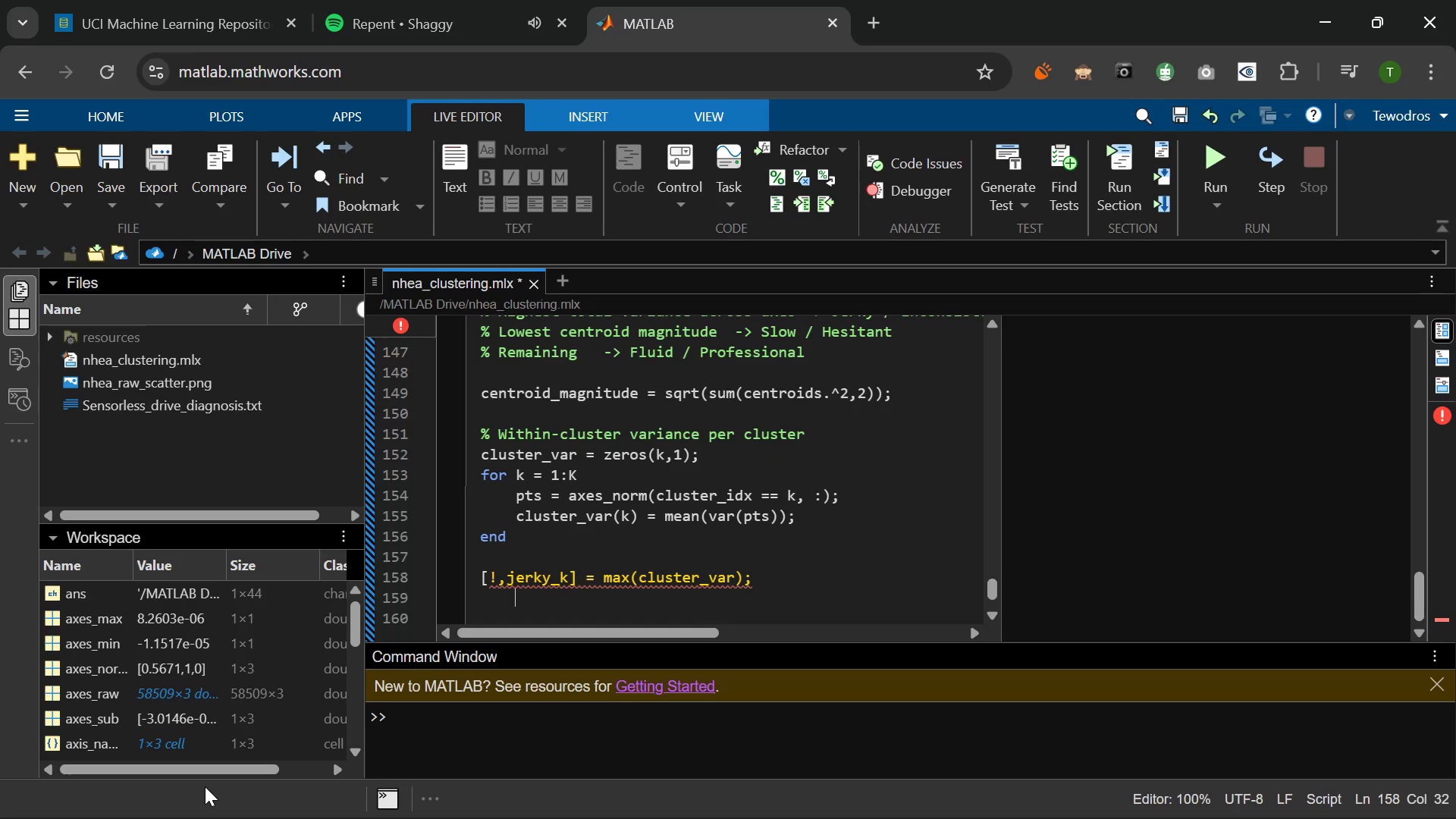 
key(Shift+Tab)
 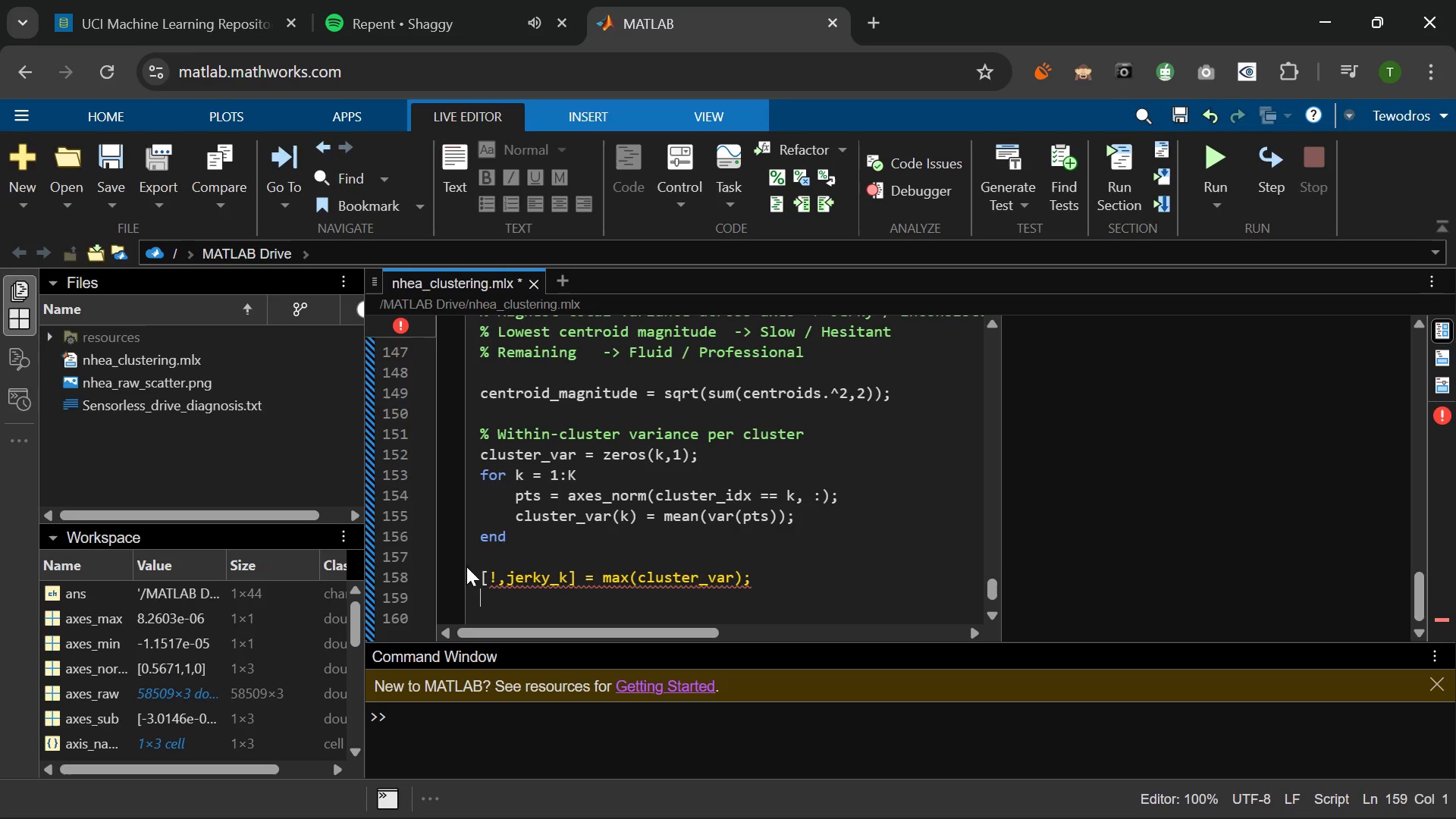 
left_click([495, 573])
 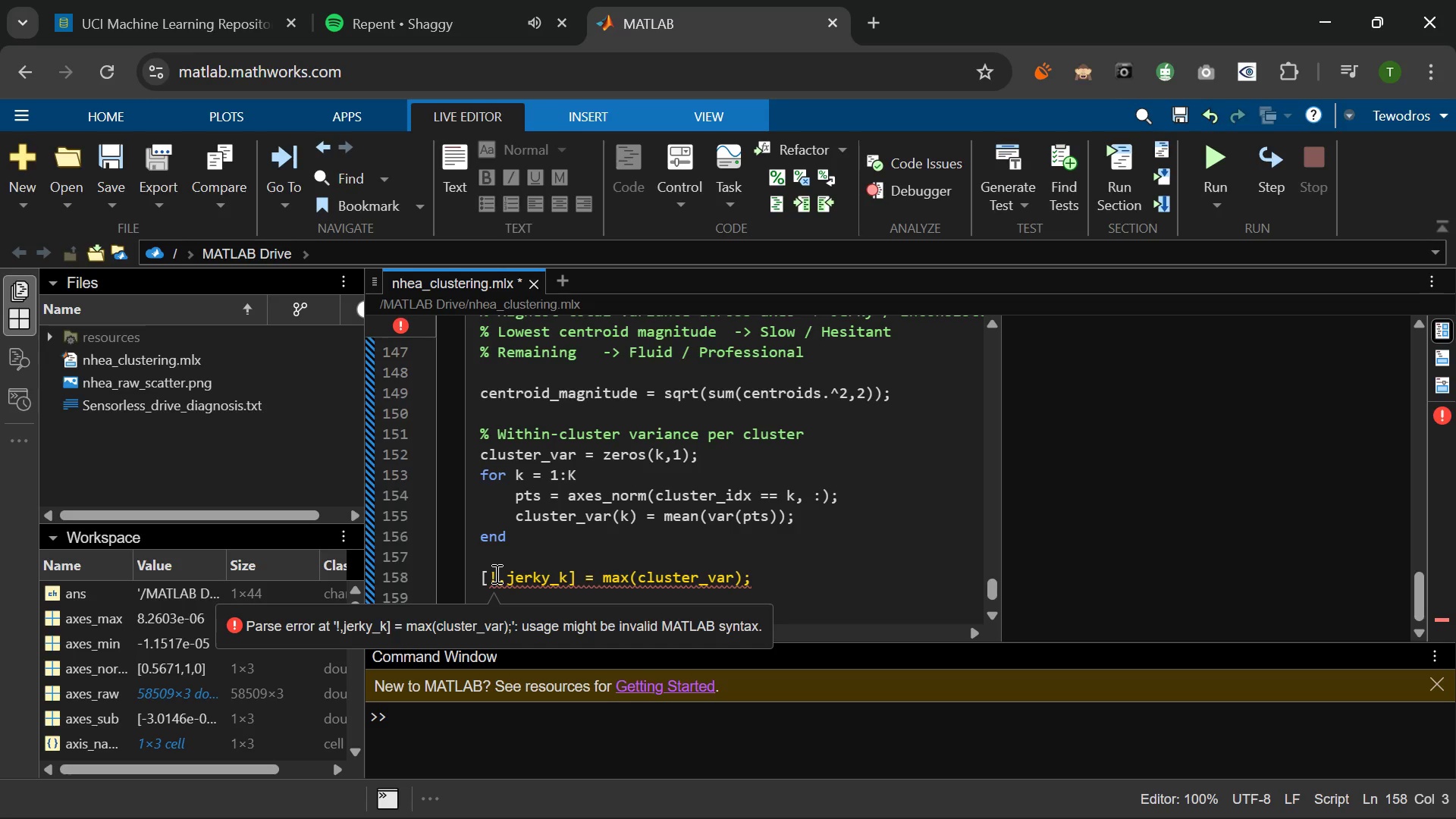 
key(Backspace)
 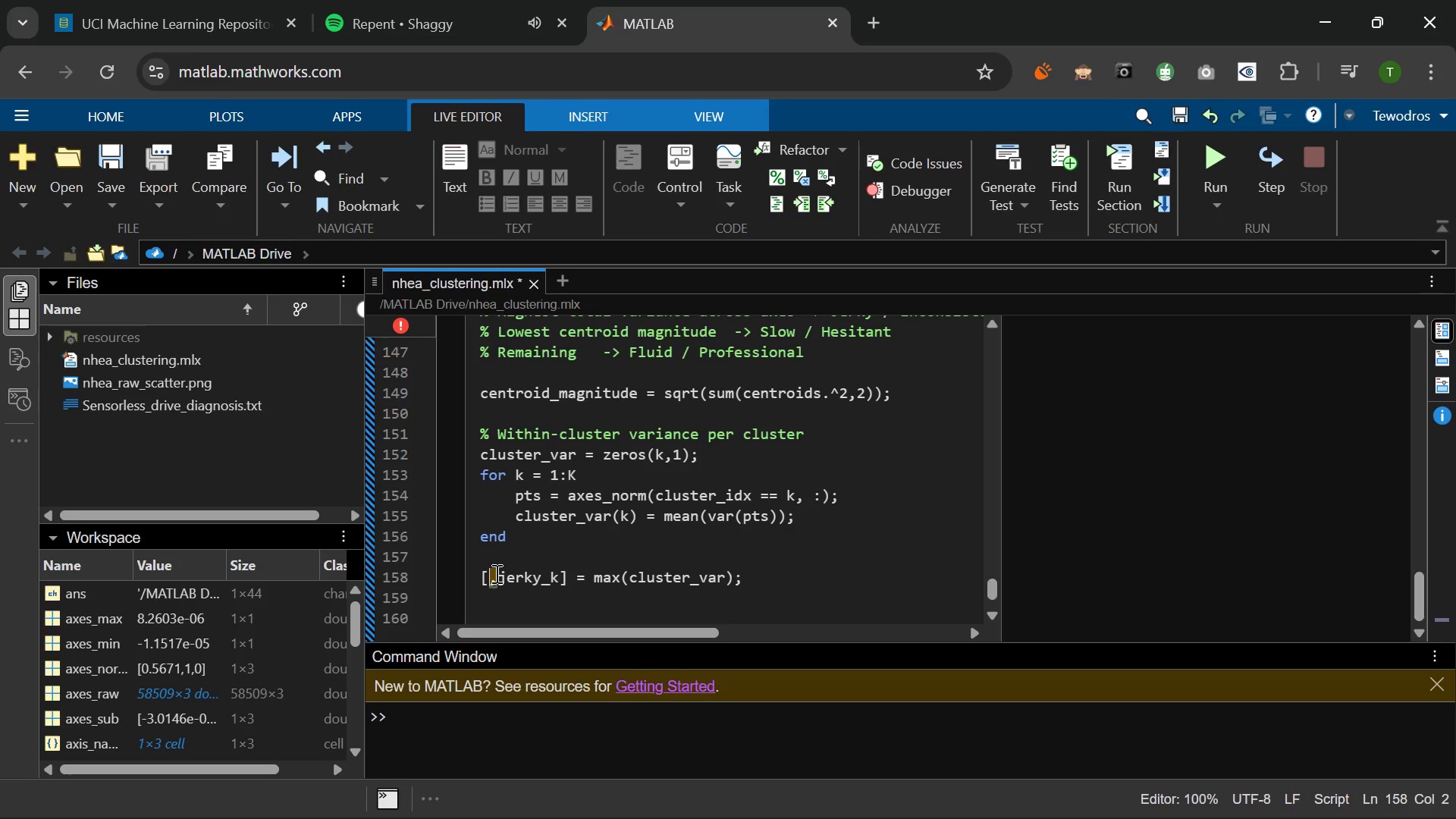 
key(Shift+Backquote)
 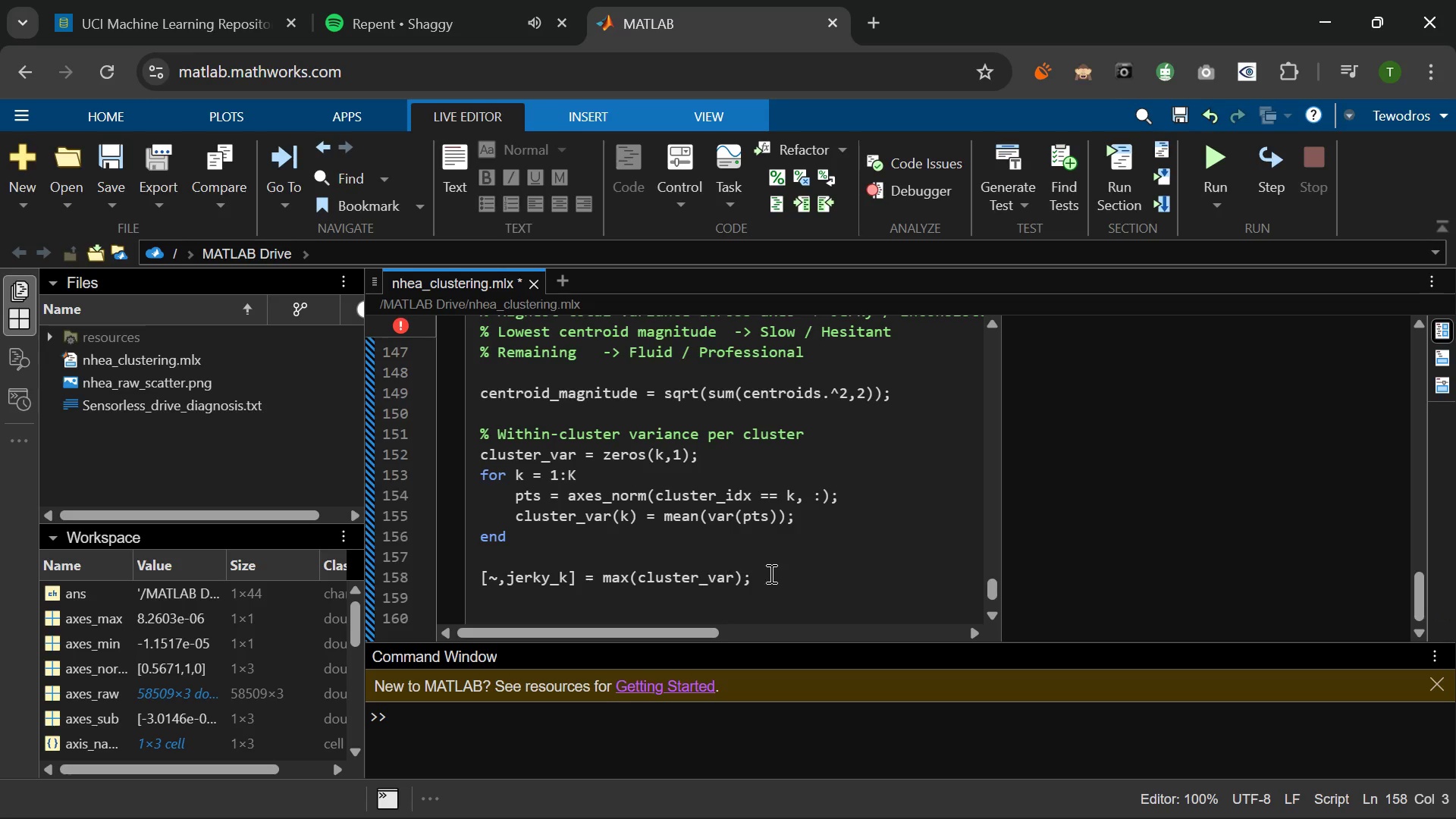 
left_click([775, 573])
 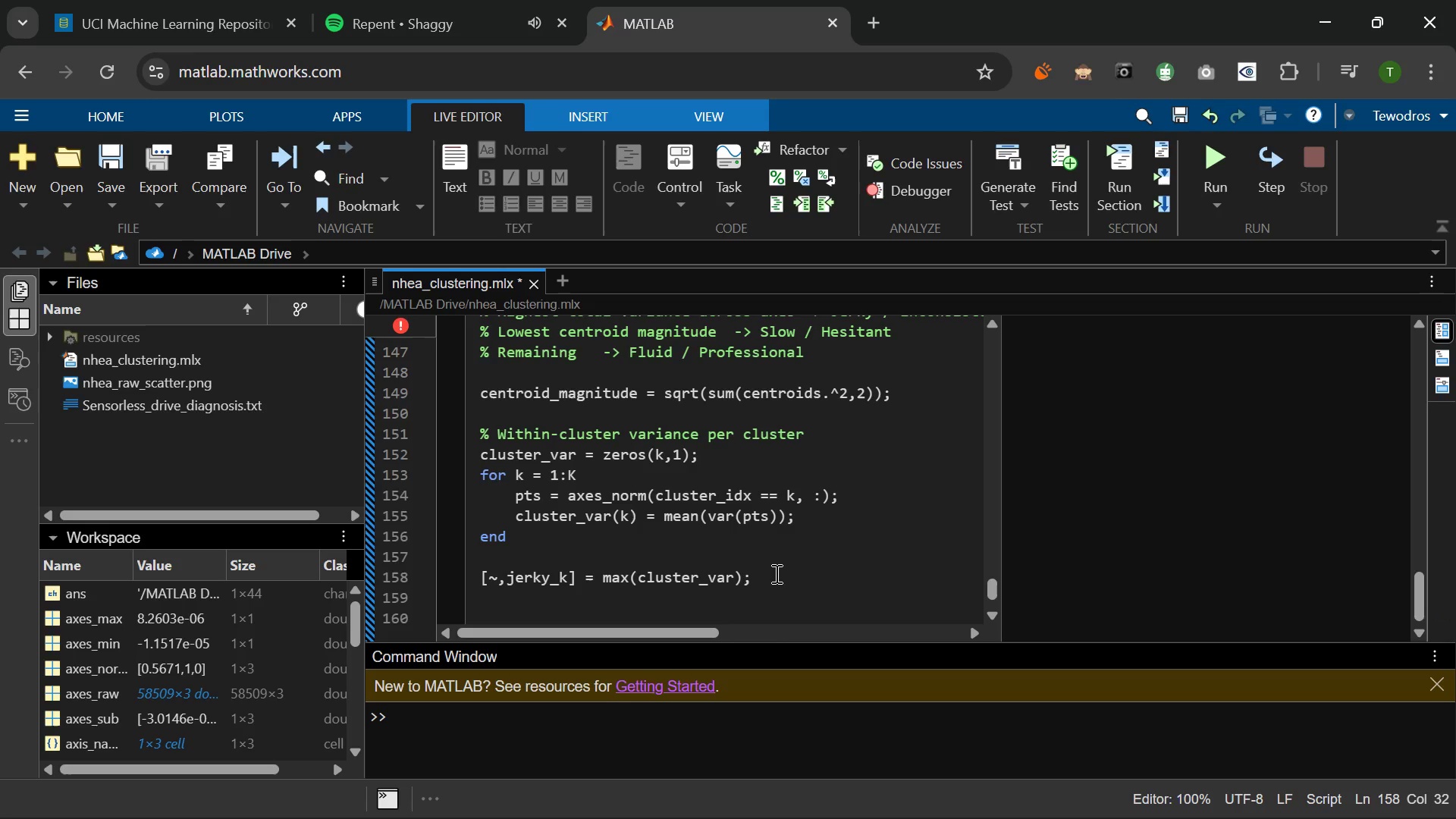 
key(Enter)
 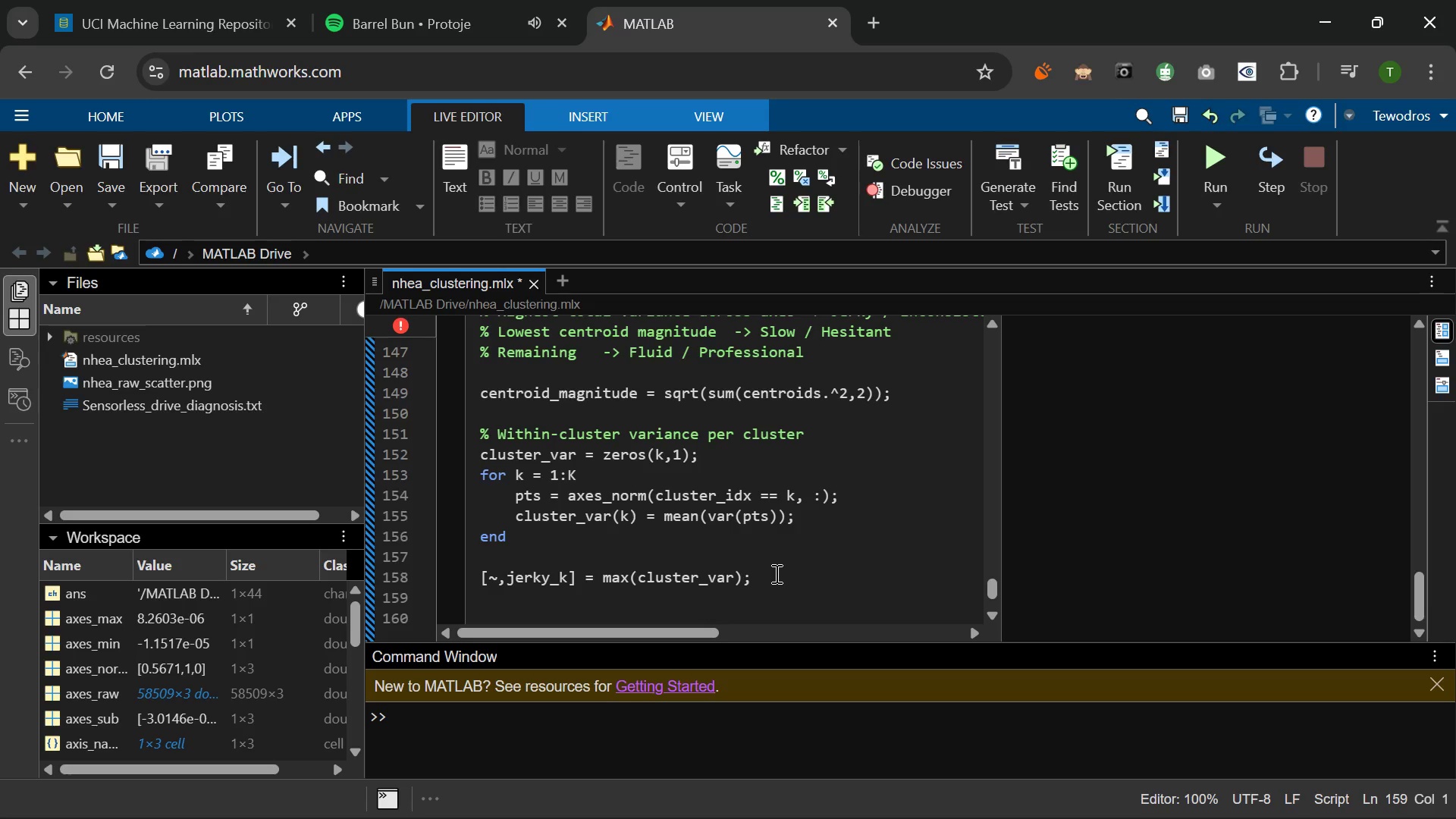 
type([~, hesitant)
 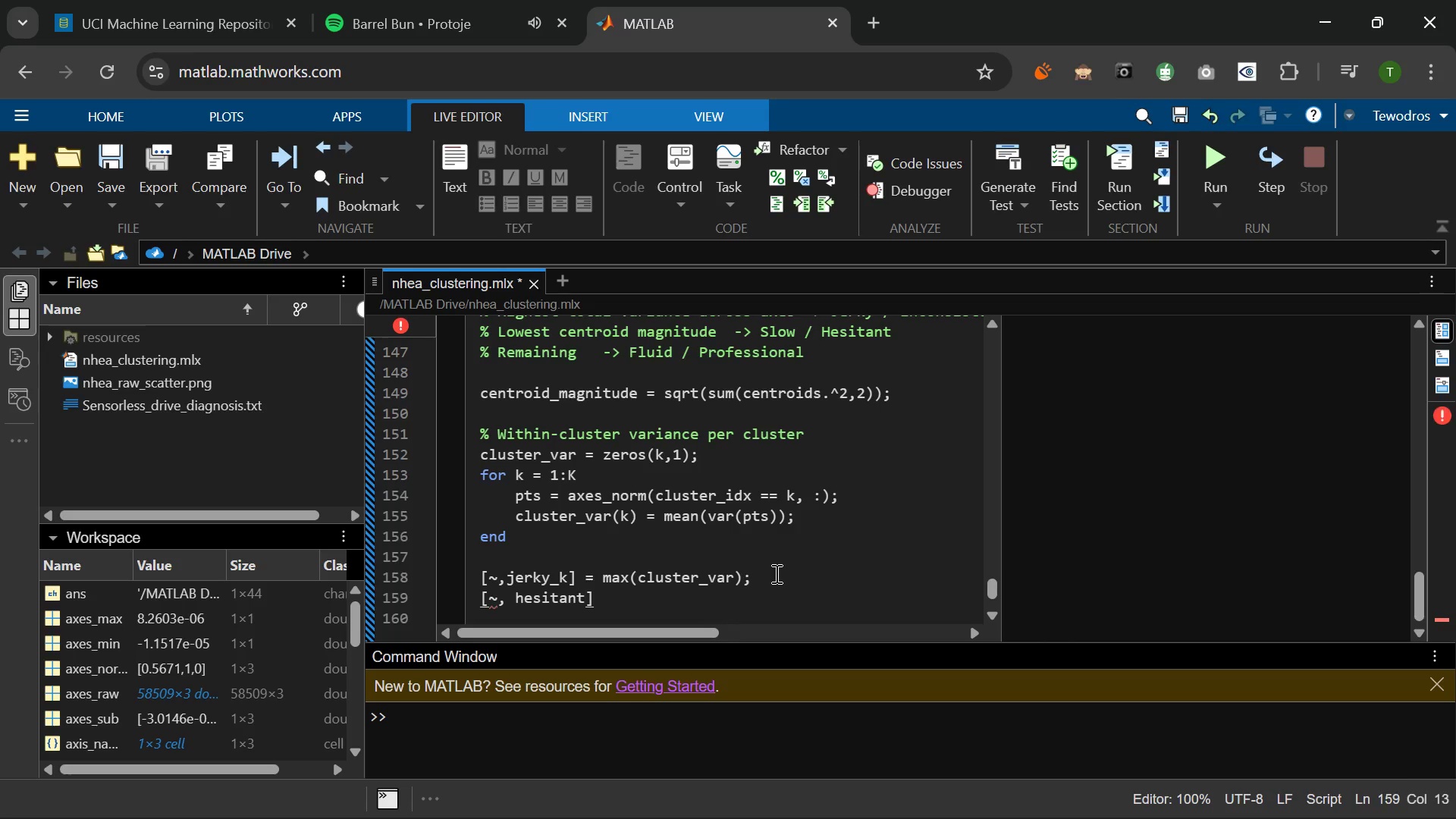 
left_click([508, 578])
 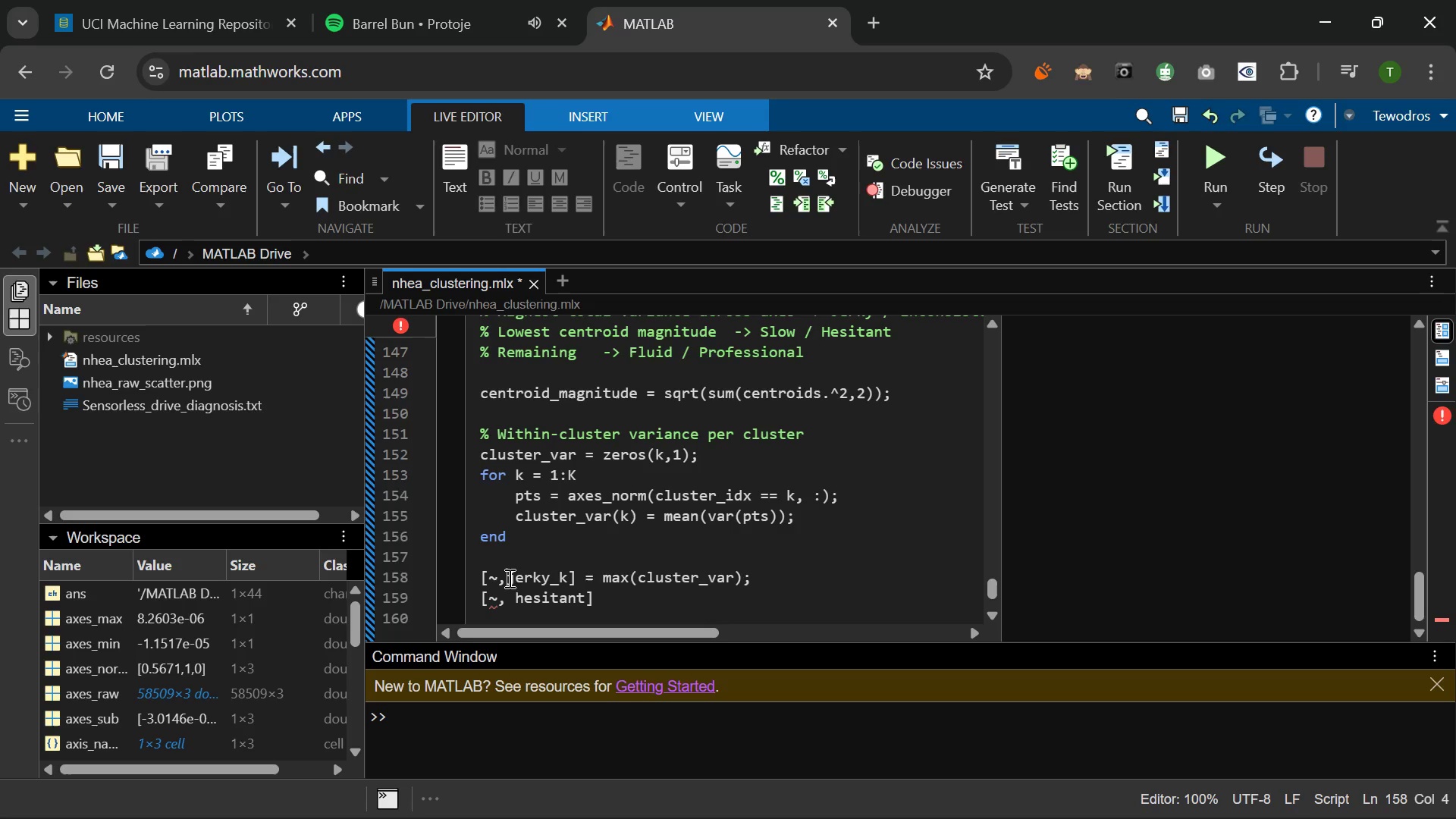 
key(Space)
 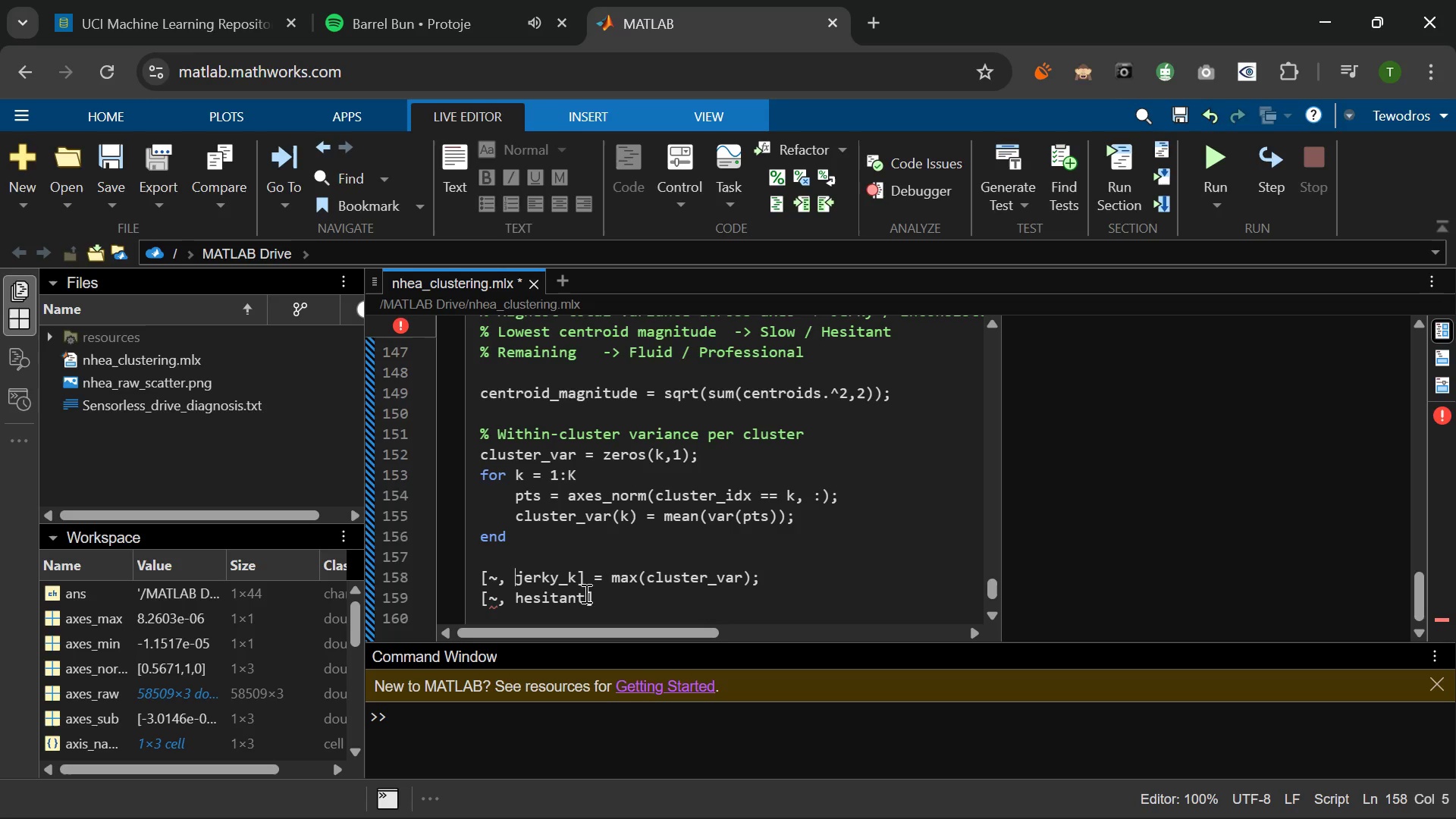 
left_click([585, 593])
 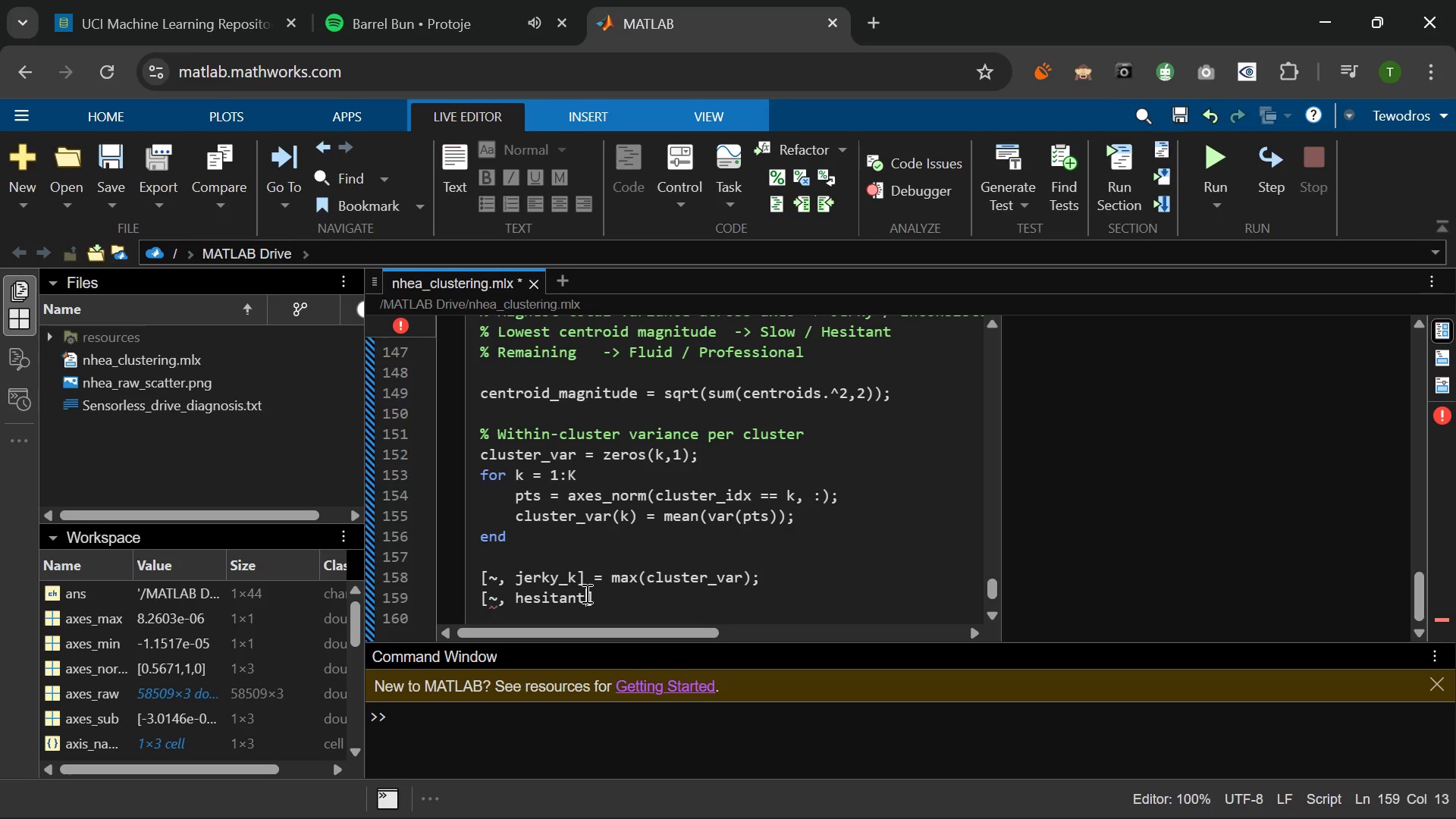 
key(Shift+0)
 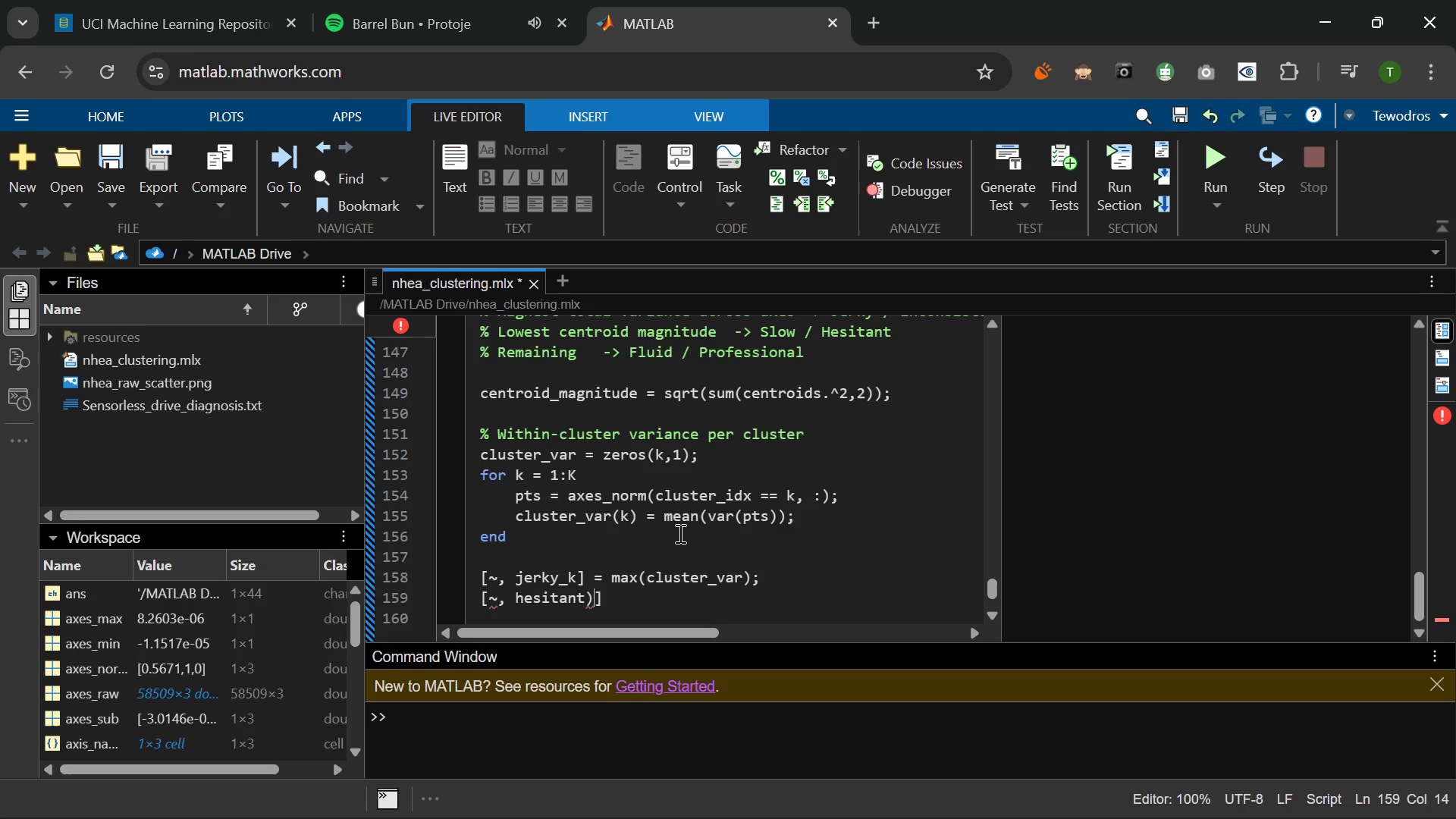 
key(Backspace)
 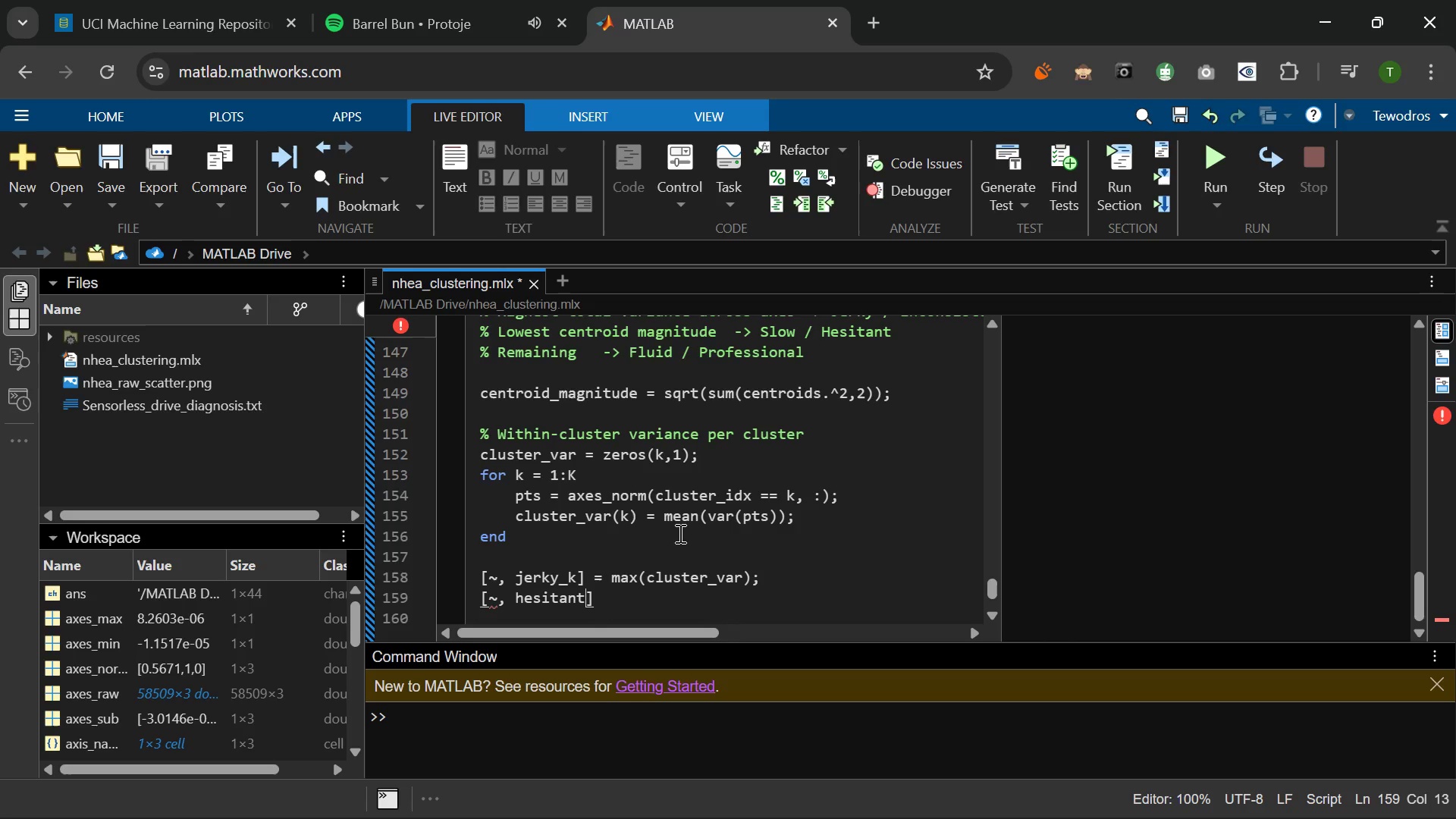 
key(Shift+Minus)
 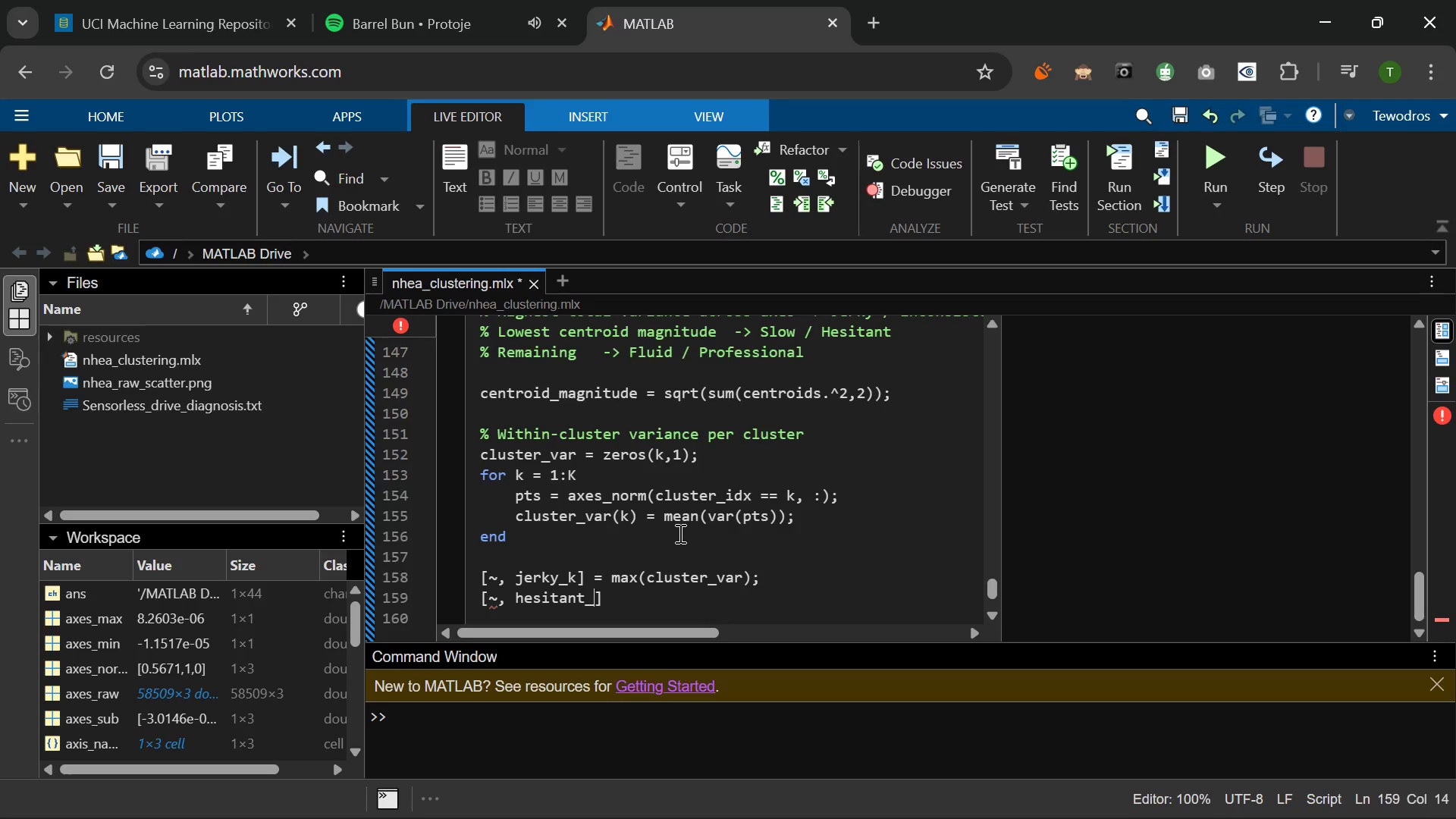 
key(K)
 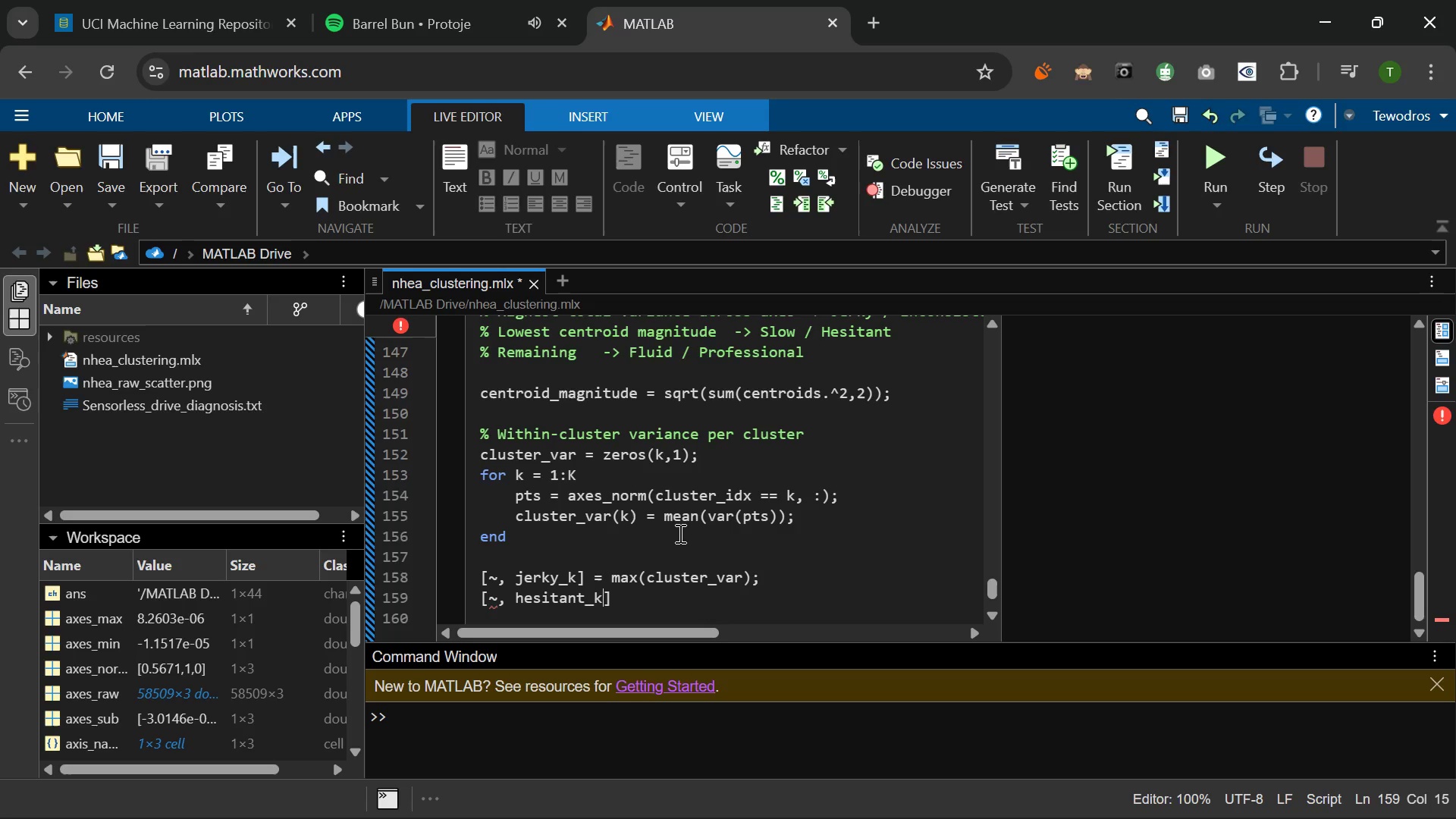 
key(ArrowRight)
 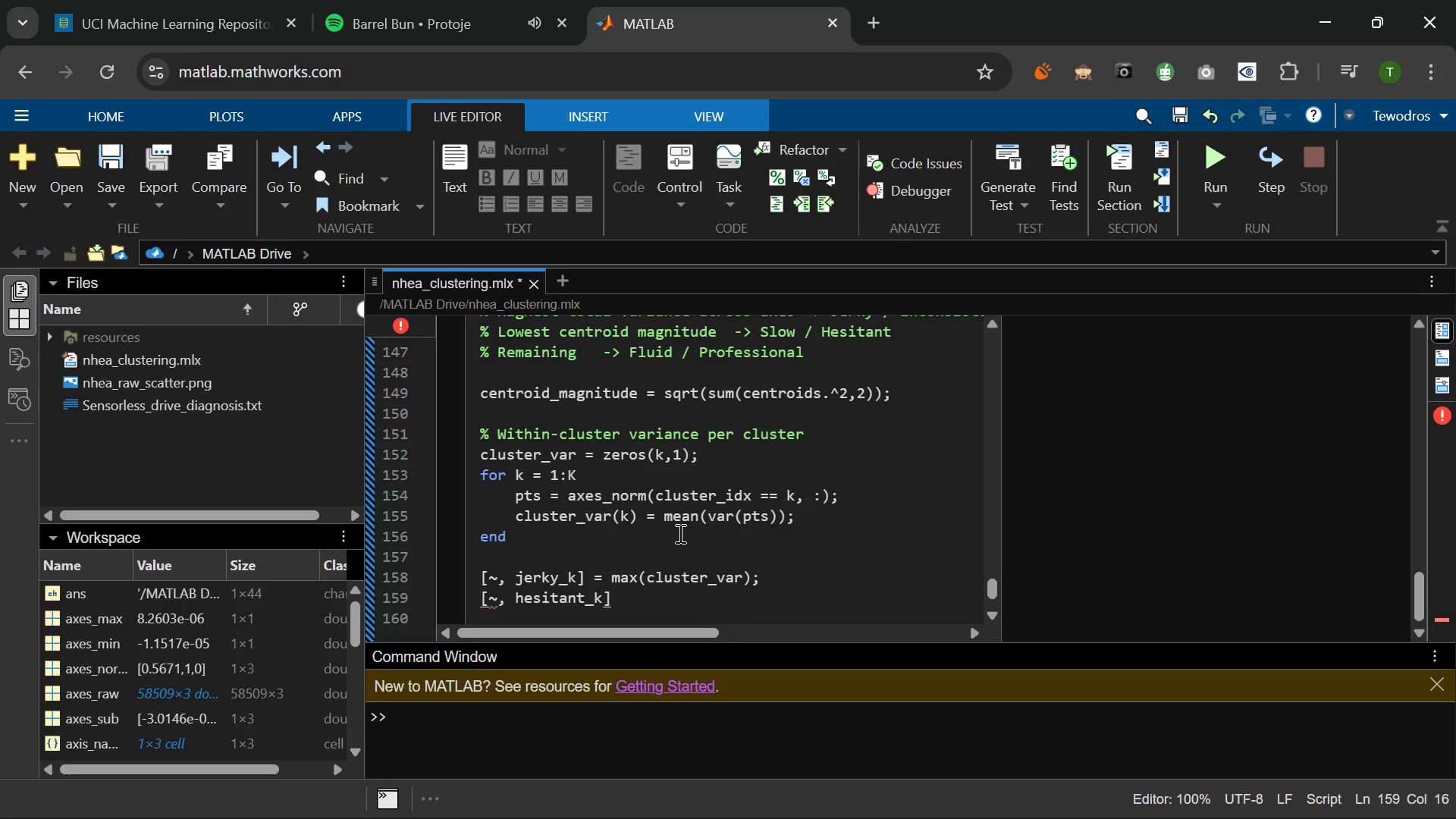 
type( = i)
key(Backspace)
type(min(centrii)
key(Backspace)
key(Backspace)
type(oid_magnitur)
key(Backspace)
type(de)
 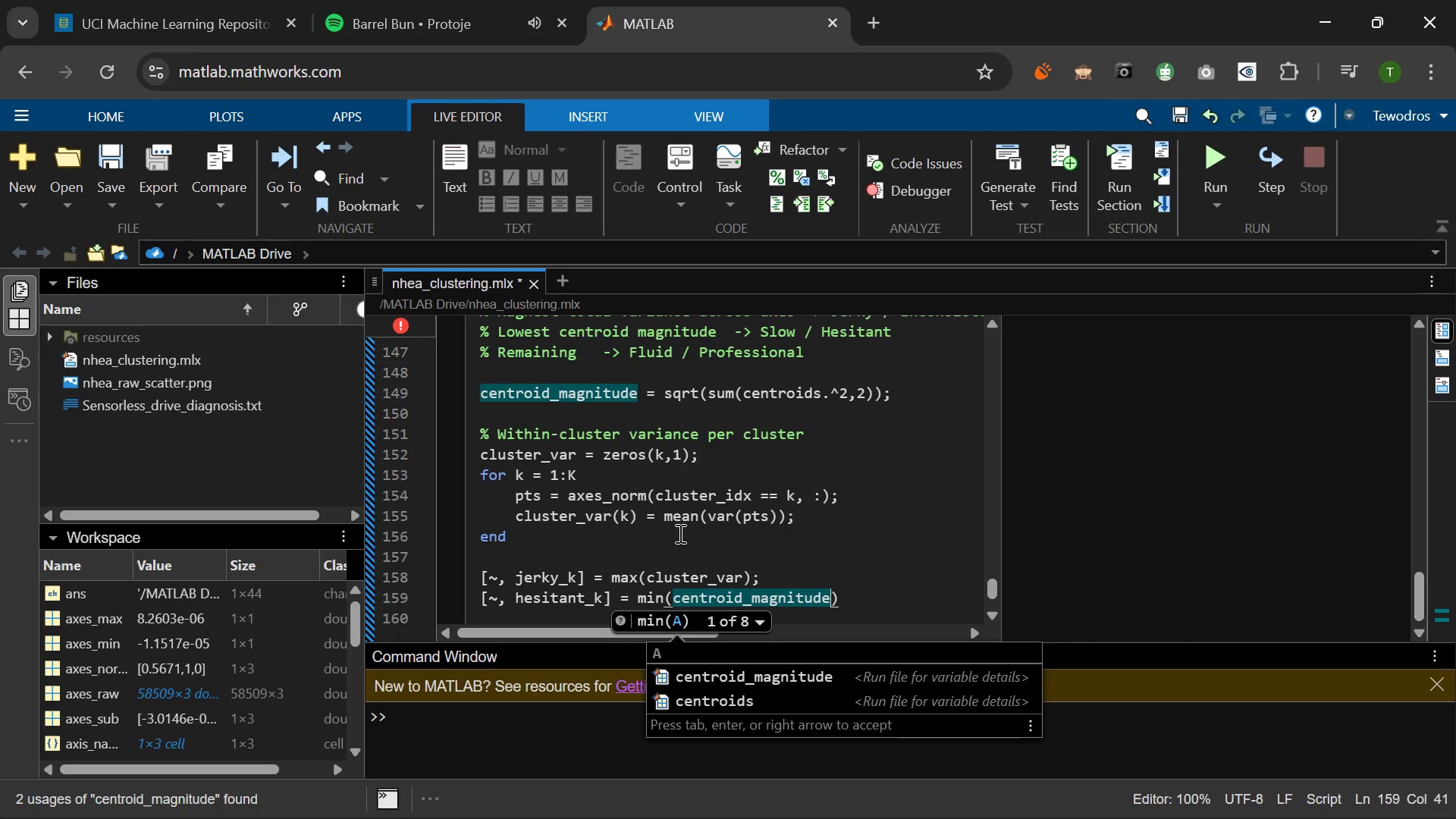 
key(ArrowRight)
 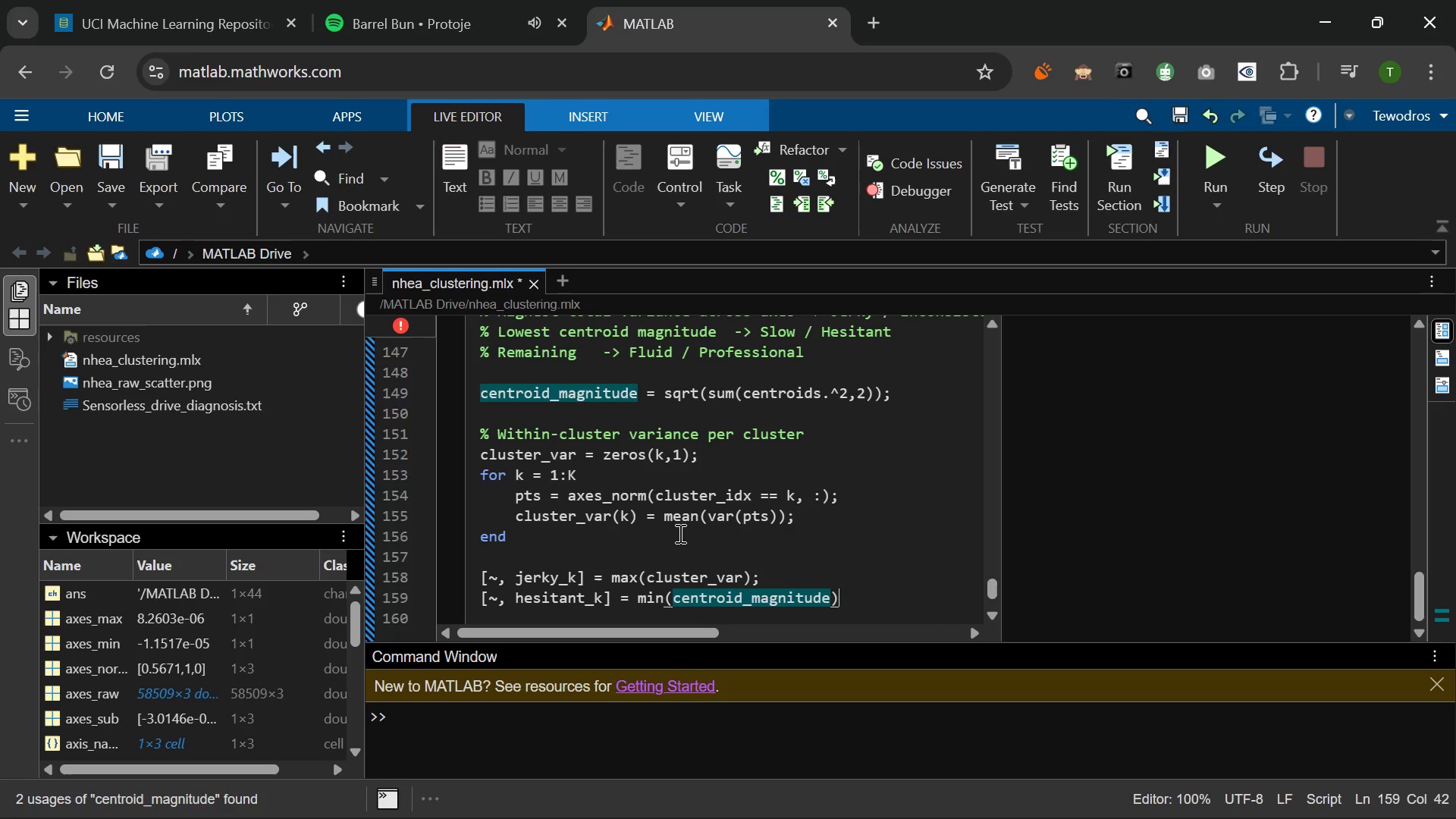 
key(Semicolon)
 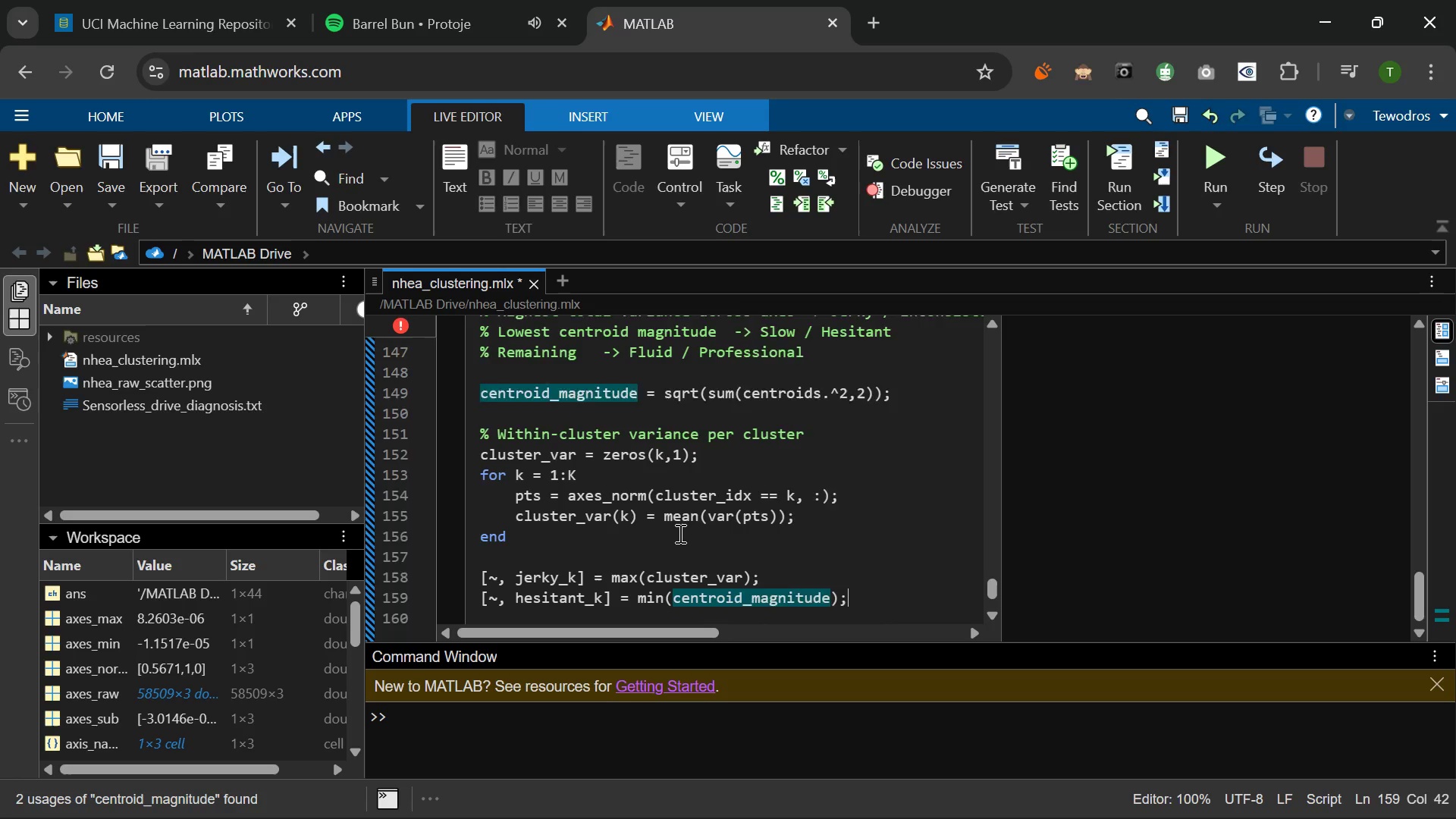 
key(Enter)
 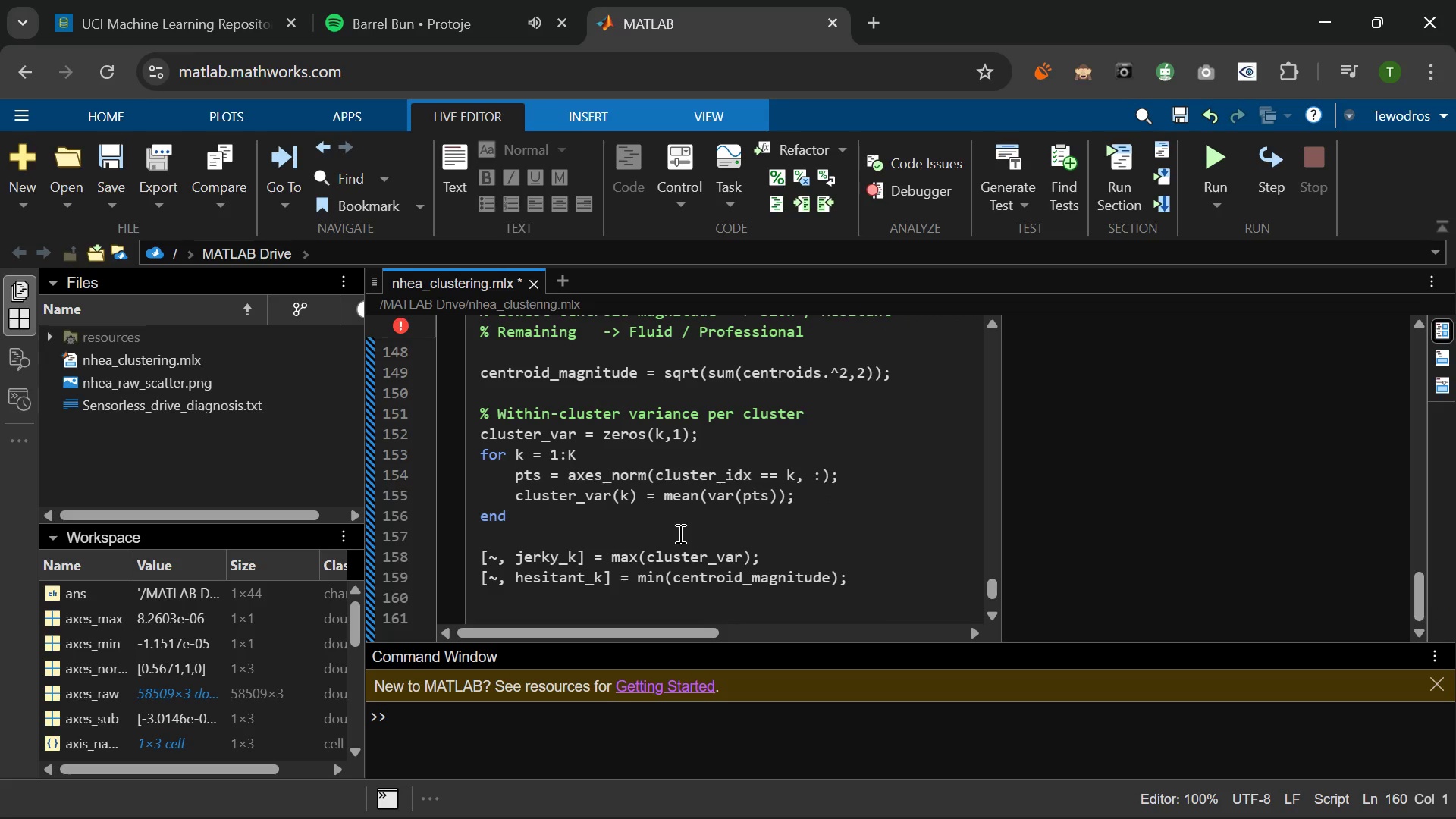 
type(fluid_k     )
 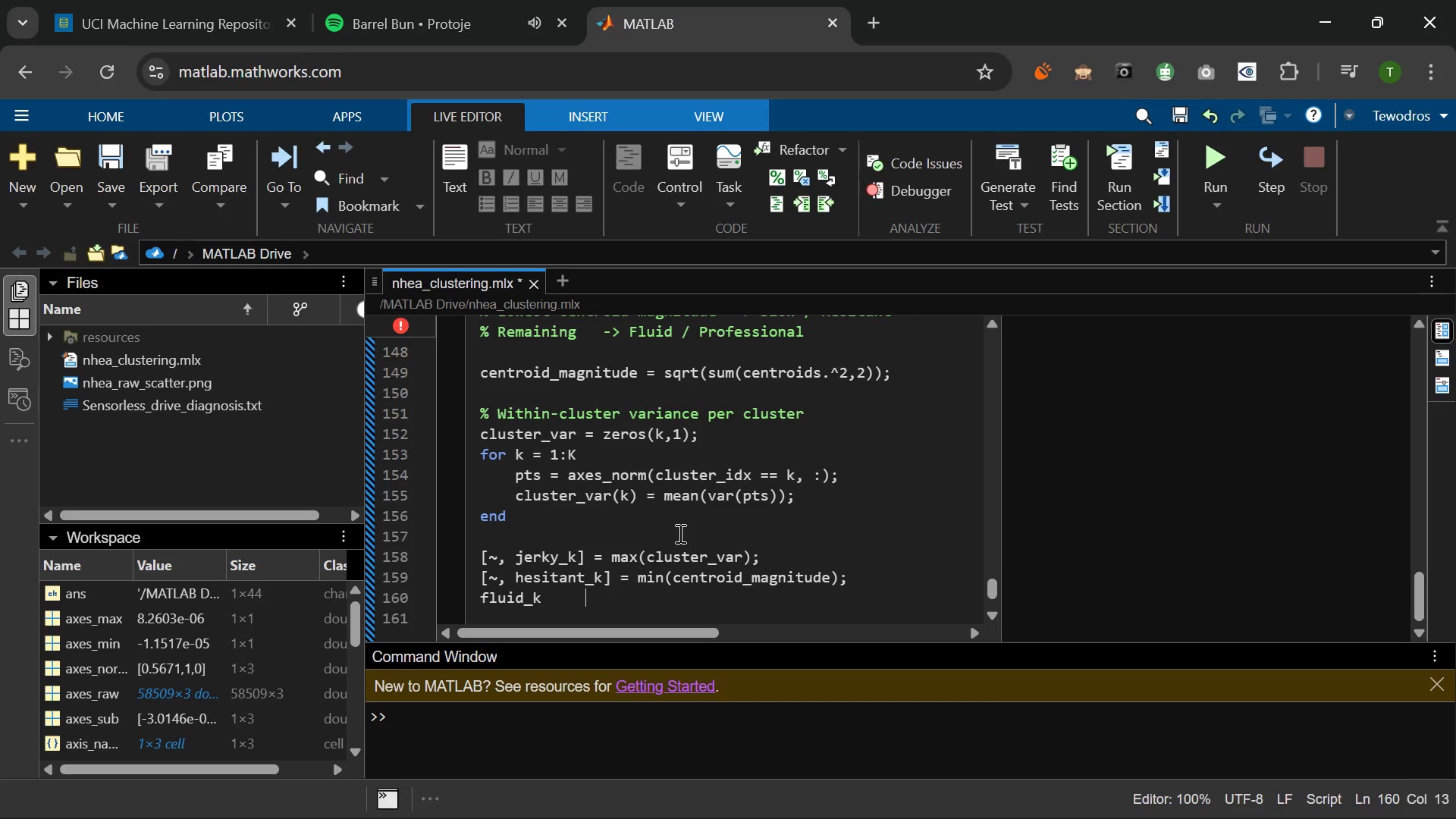 
key(Equal)
 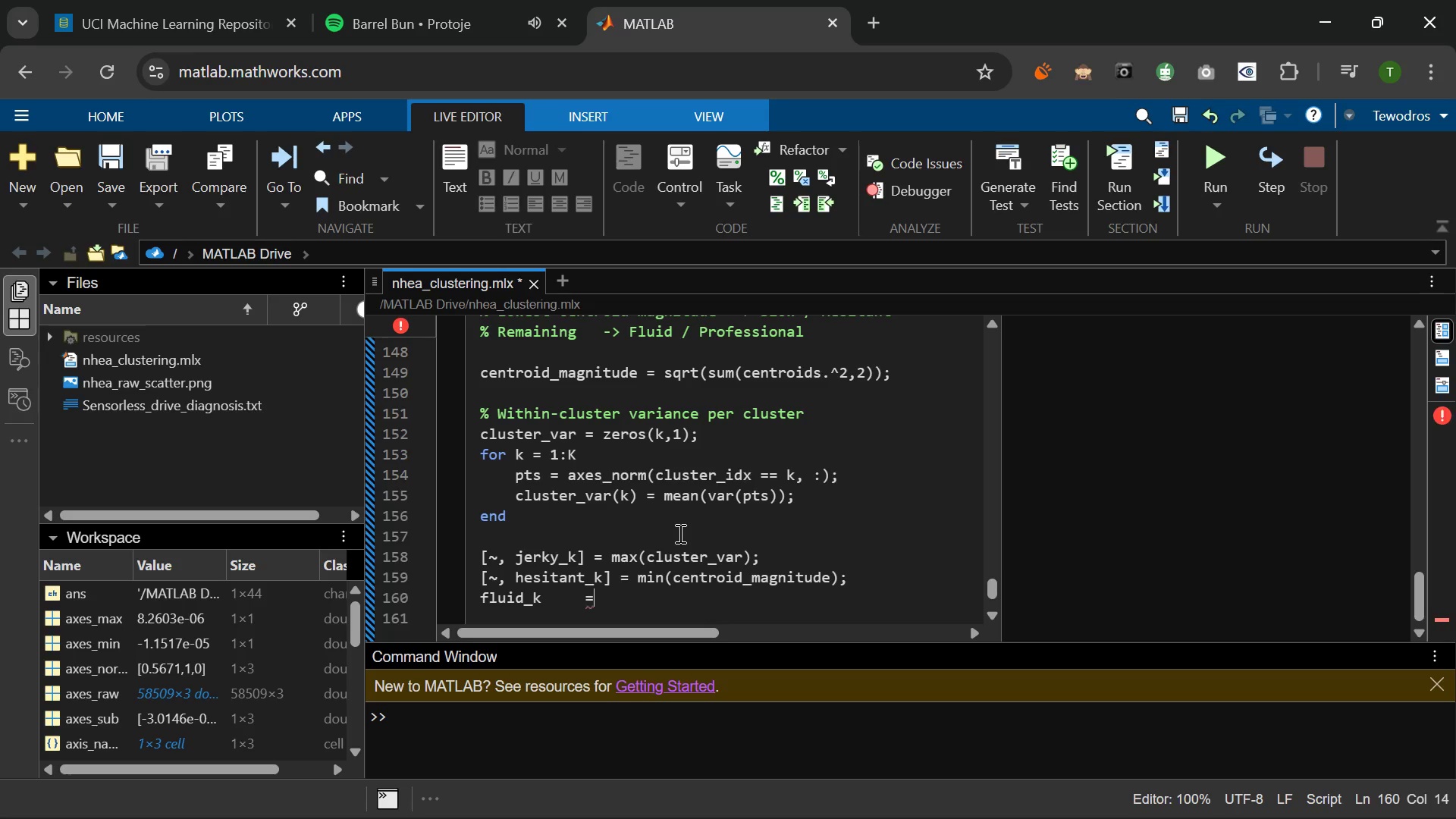 
key(Space)
 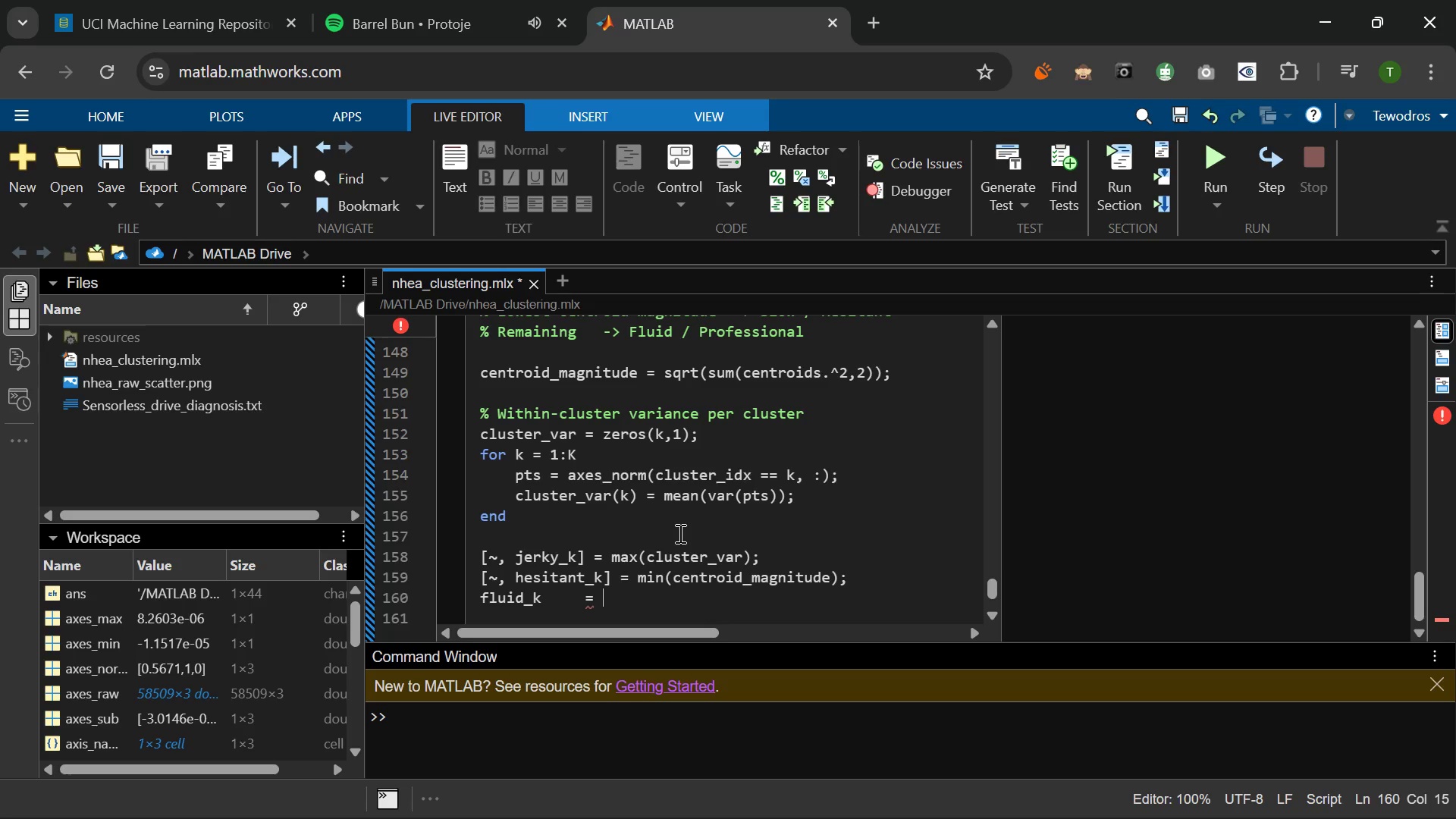 
type(setdiff(1:K)
 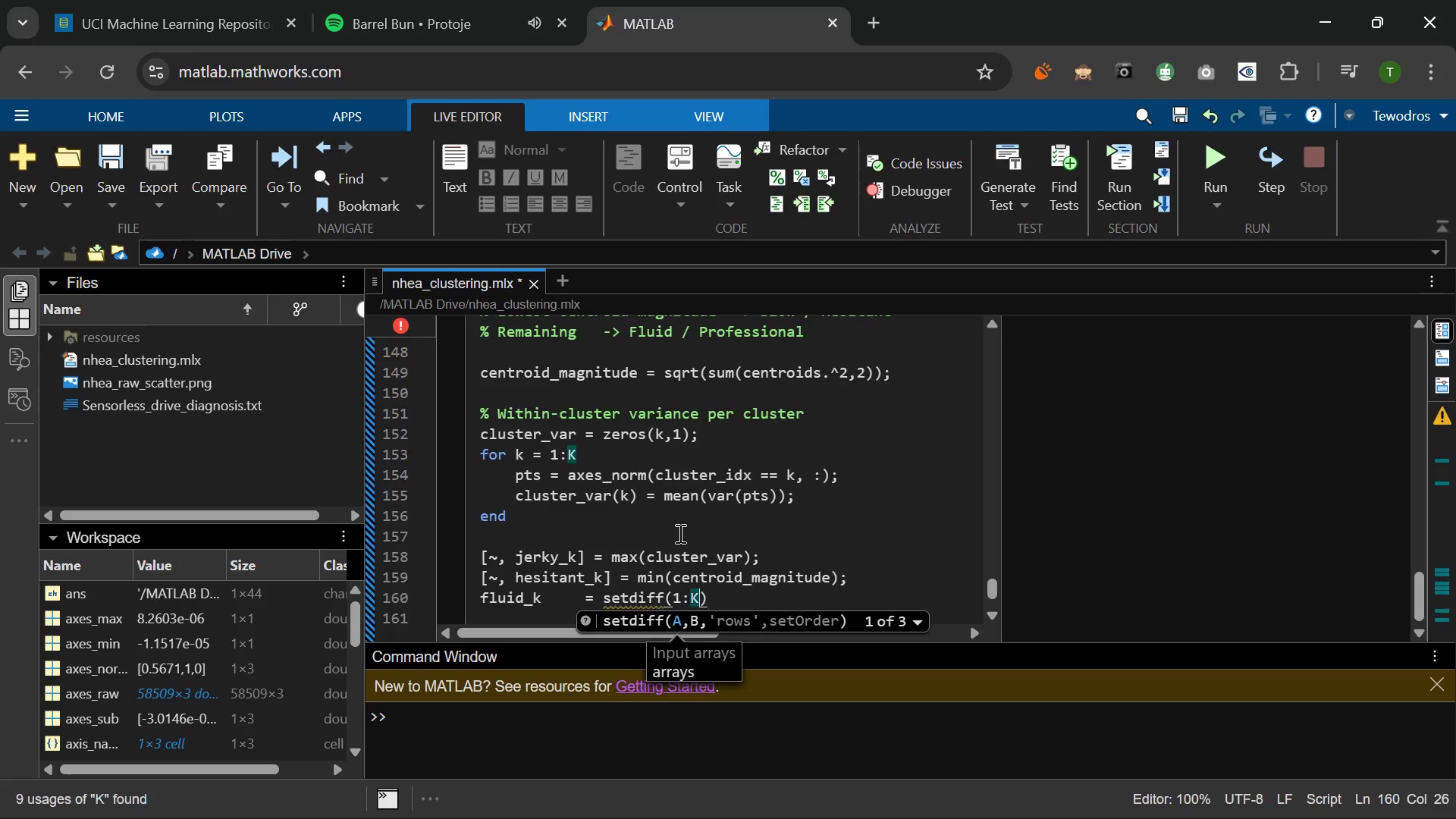 
wait(19.94)
 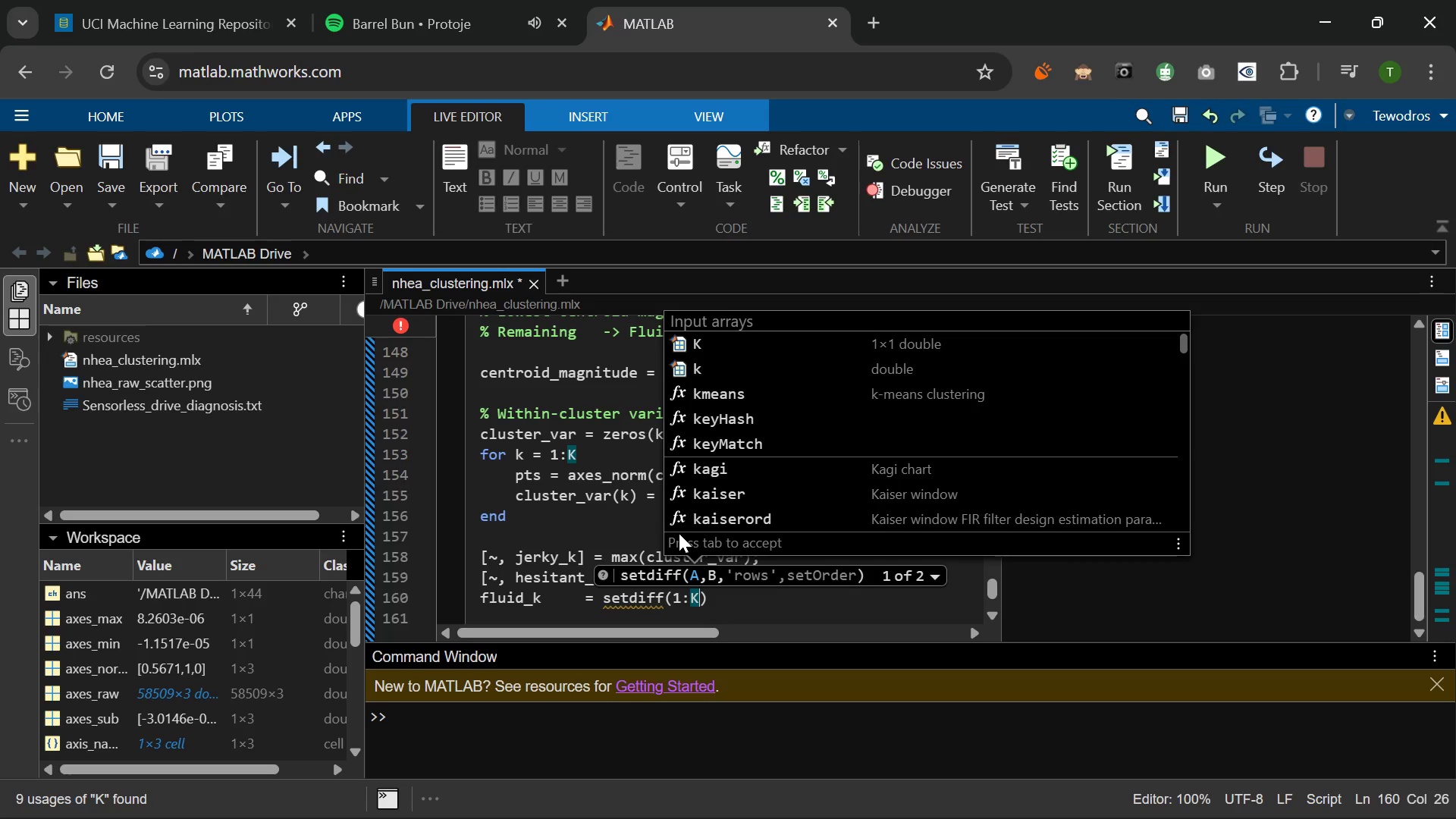 
left_click([577, 579])
 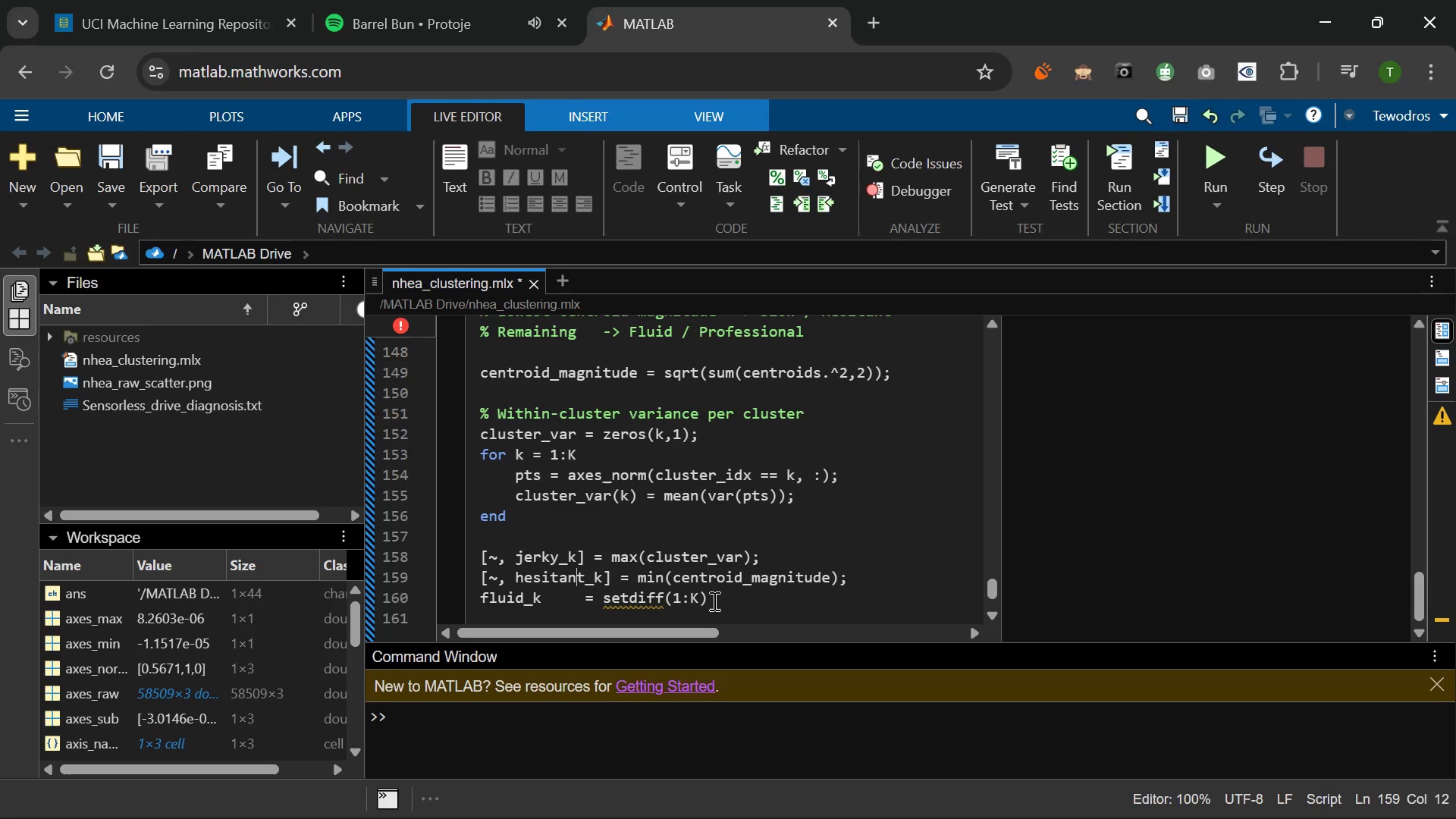 
wait(6.84)
 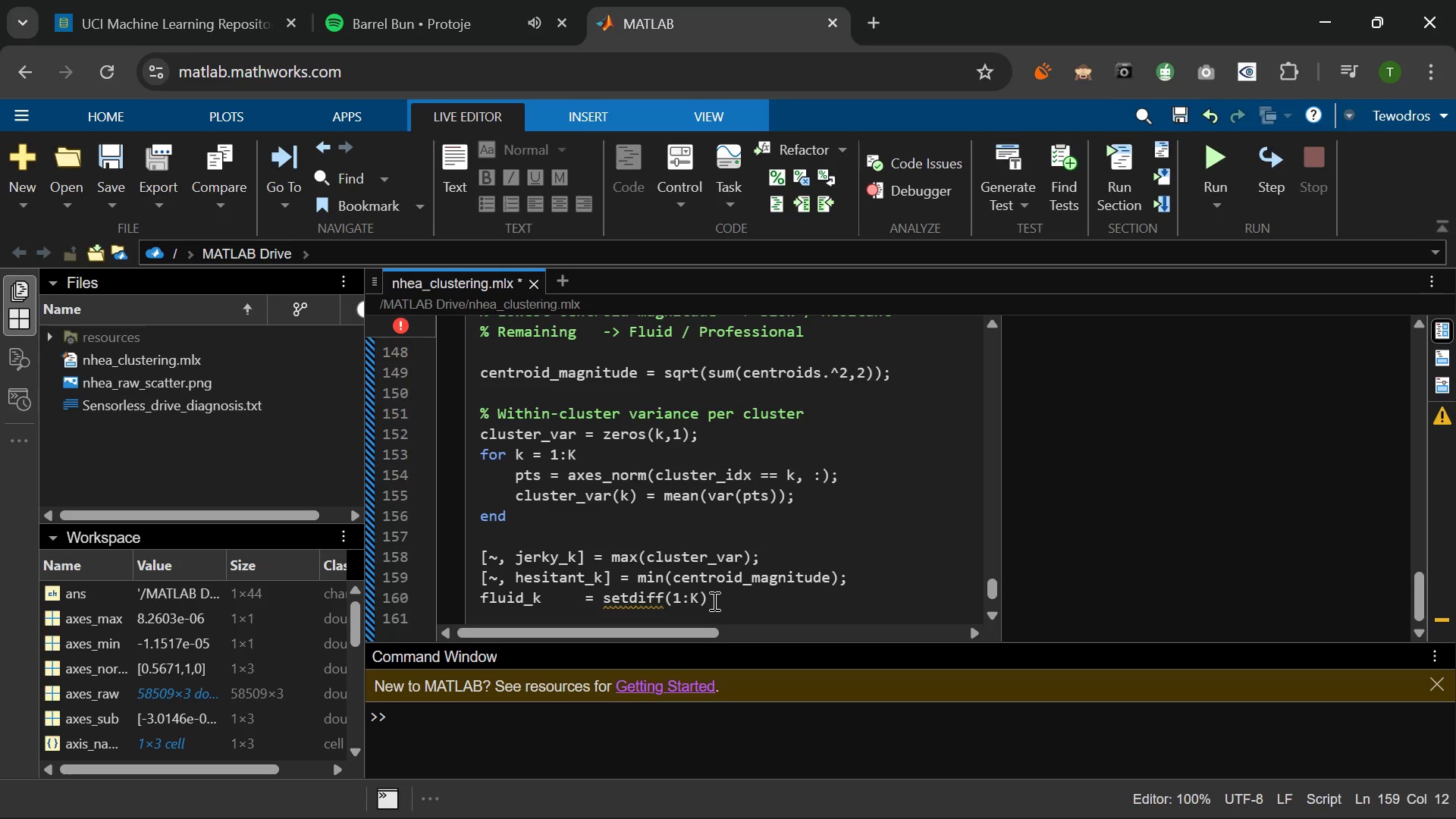 
left_click([700, 597])
 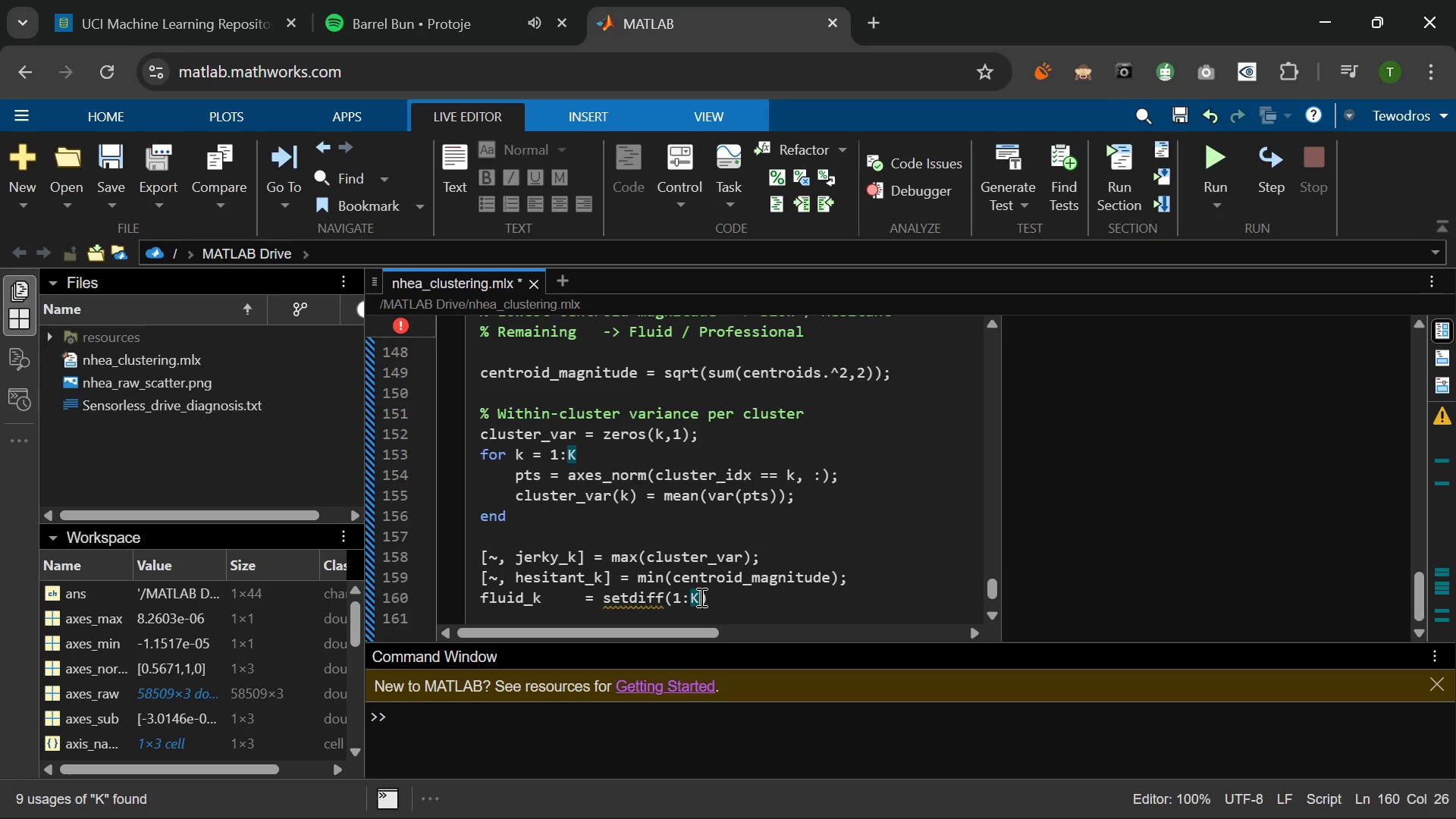 
key(Comma)
 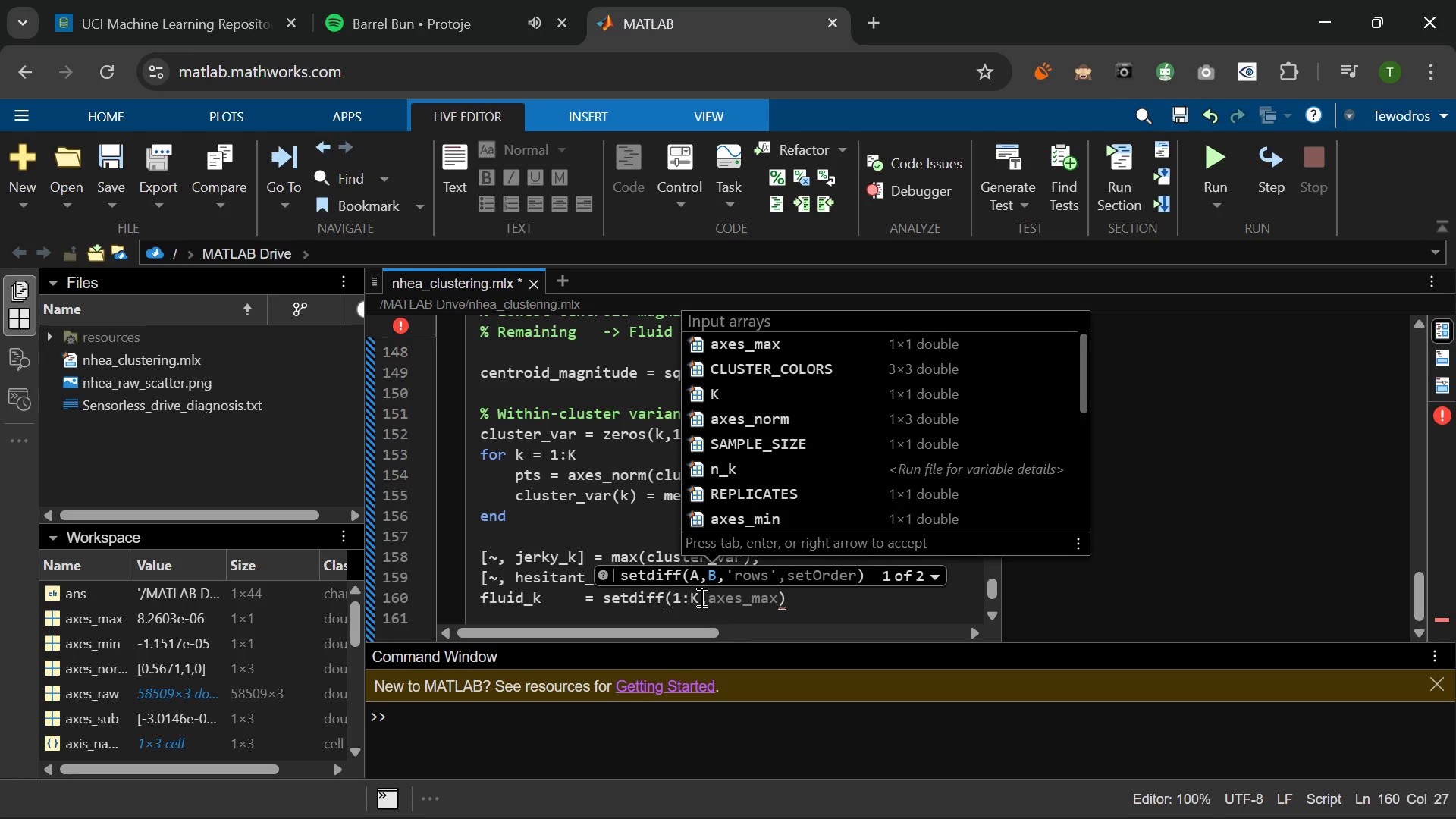 
key(Space)
 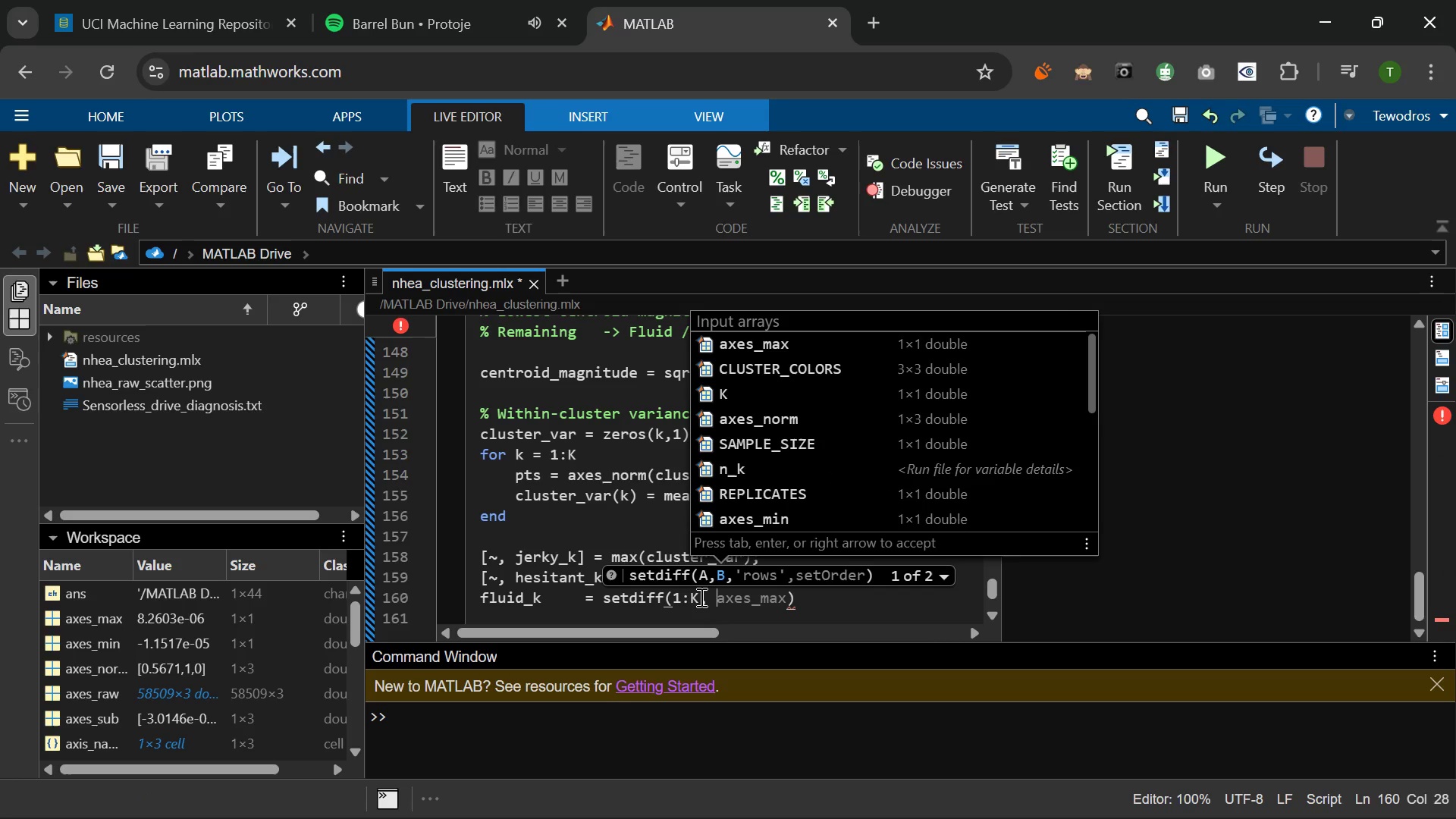 
hold_key(key=ShiftLeft, duration=0.5)
 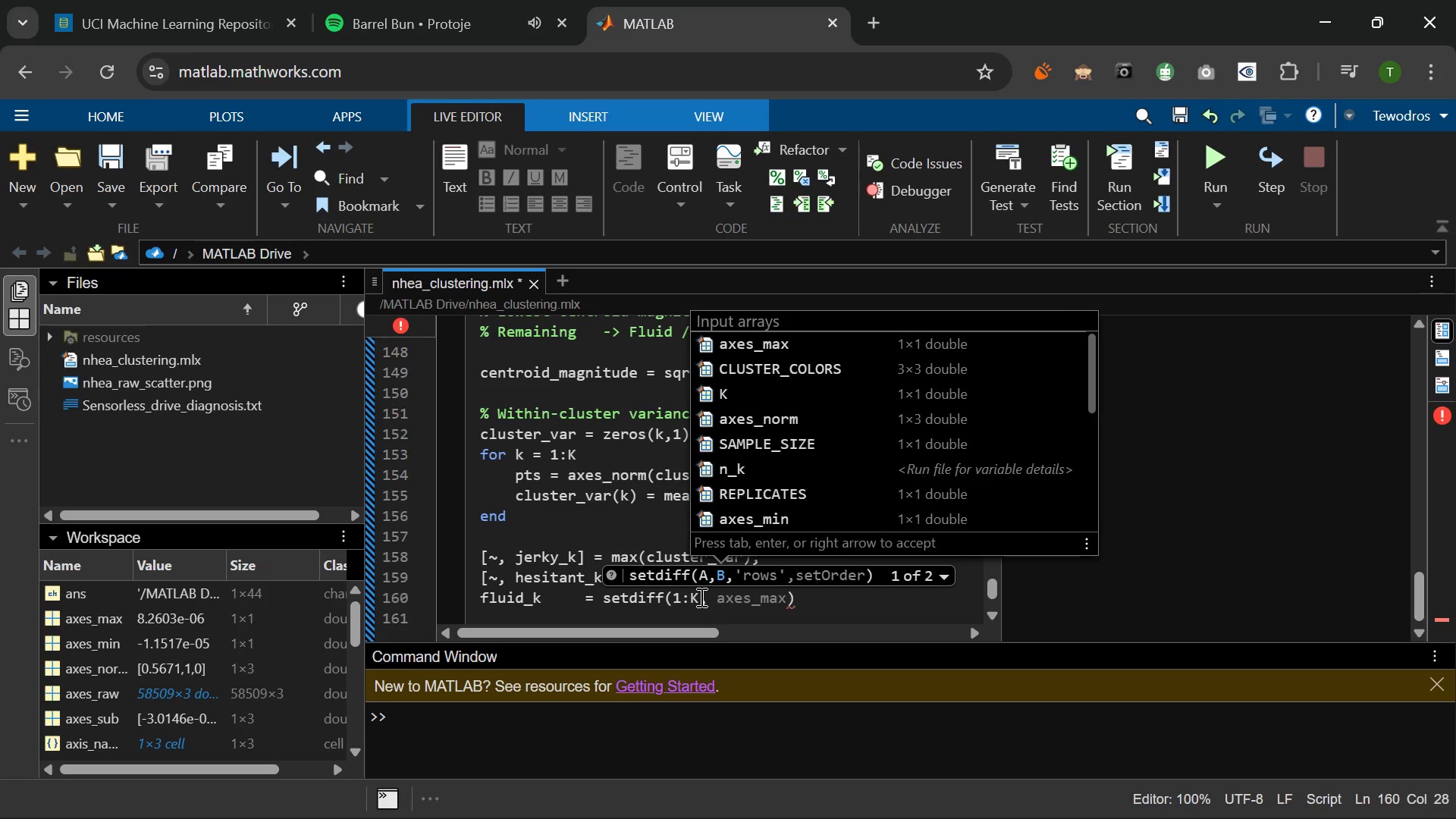 
key(BracketRight)
 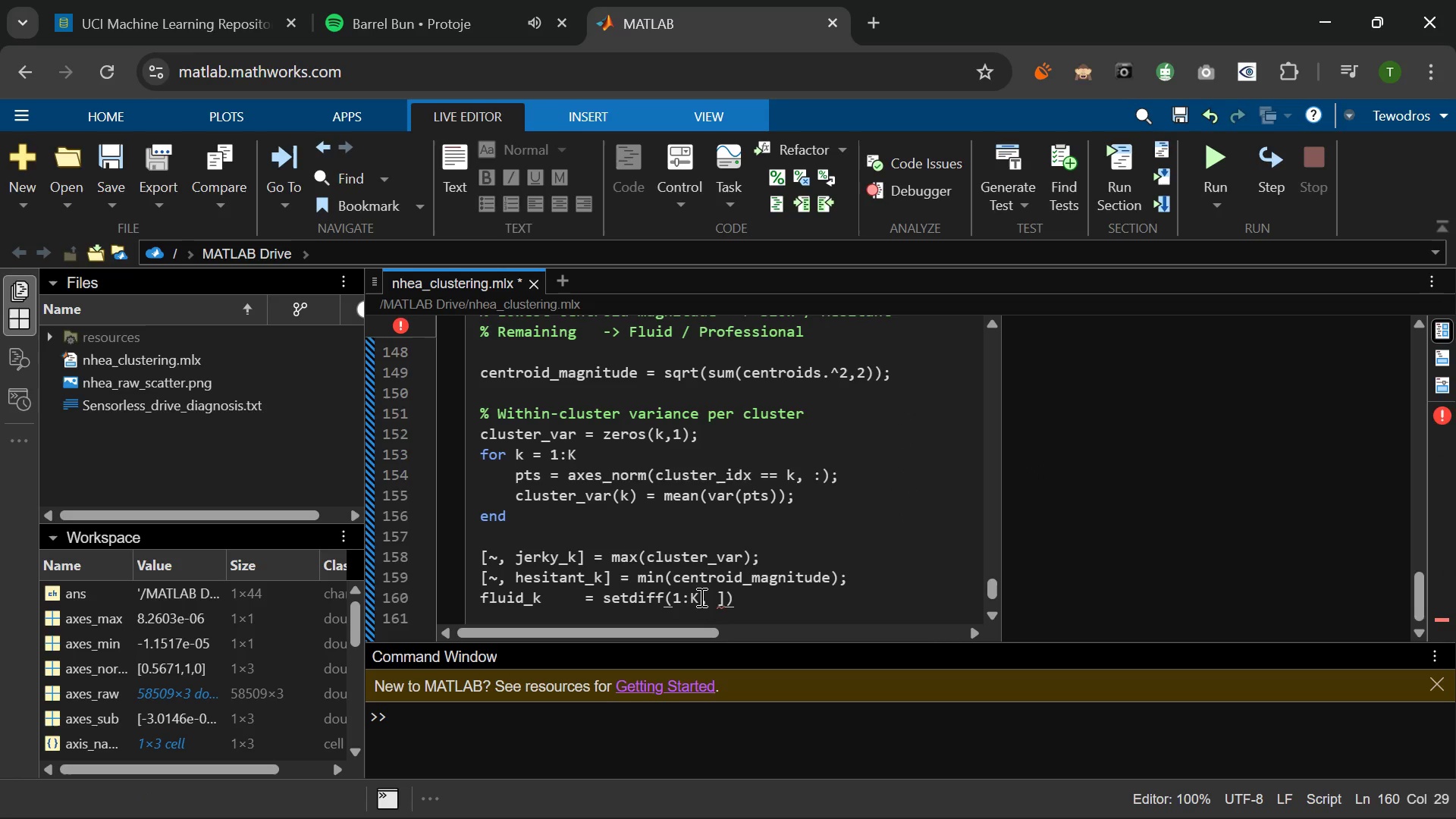 
key(Backspace)
 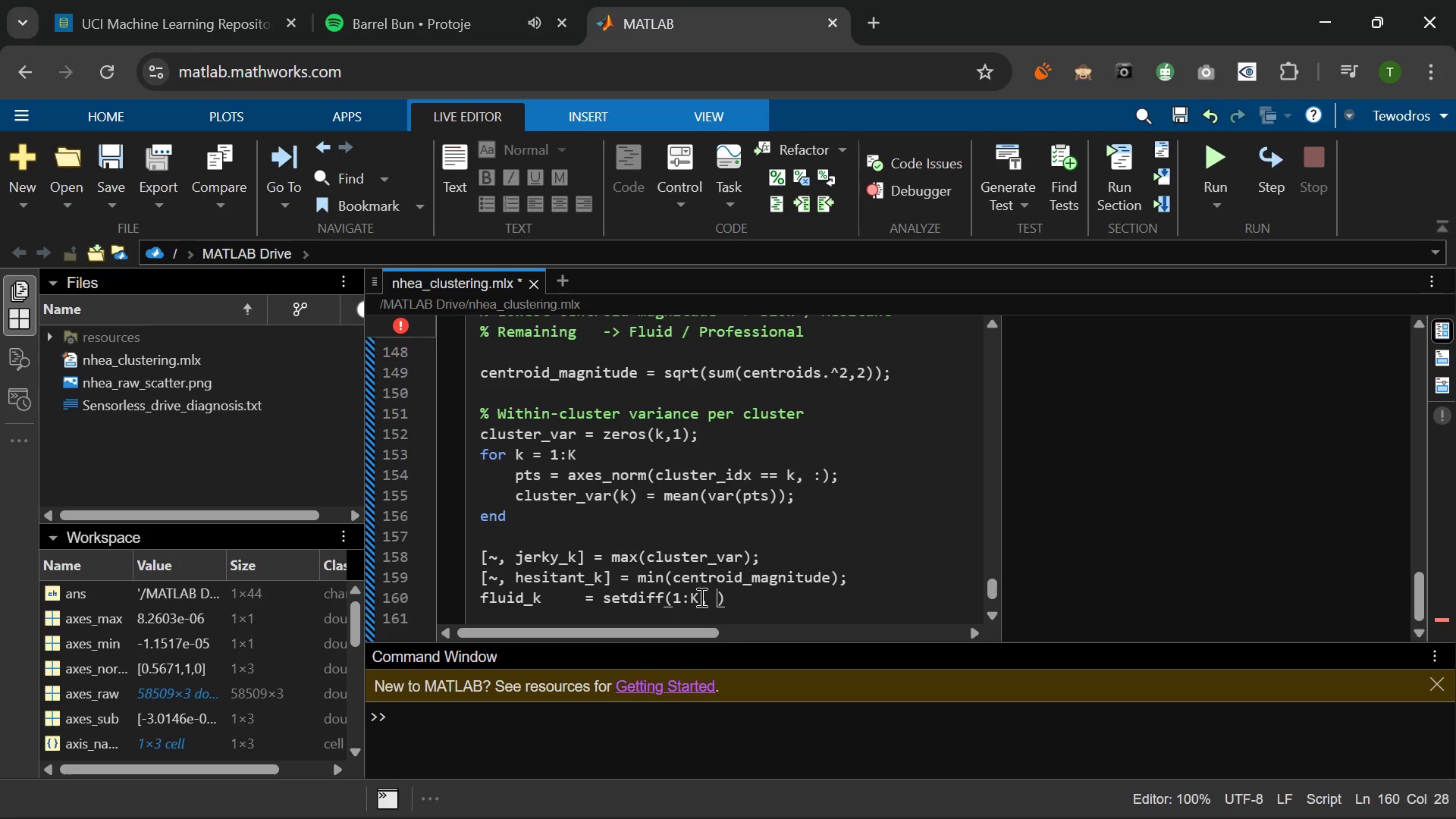 
key(BracketLeft)
 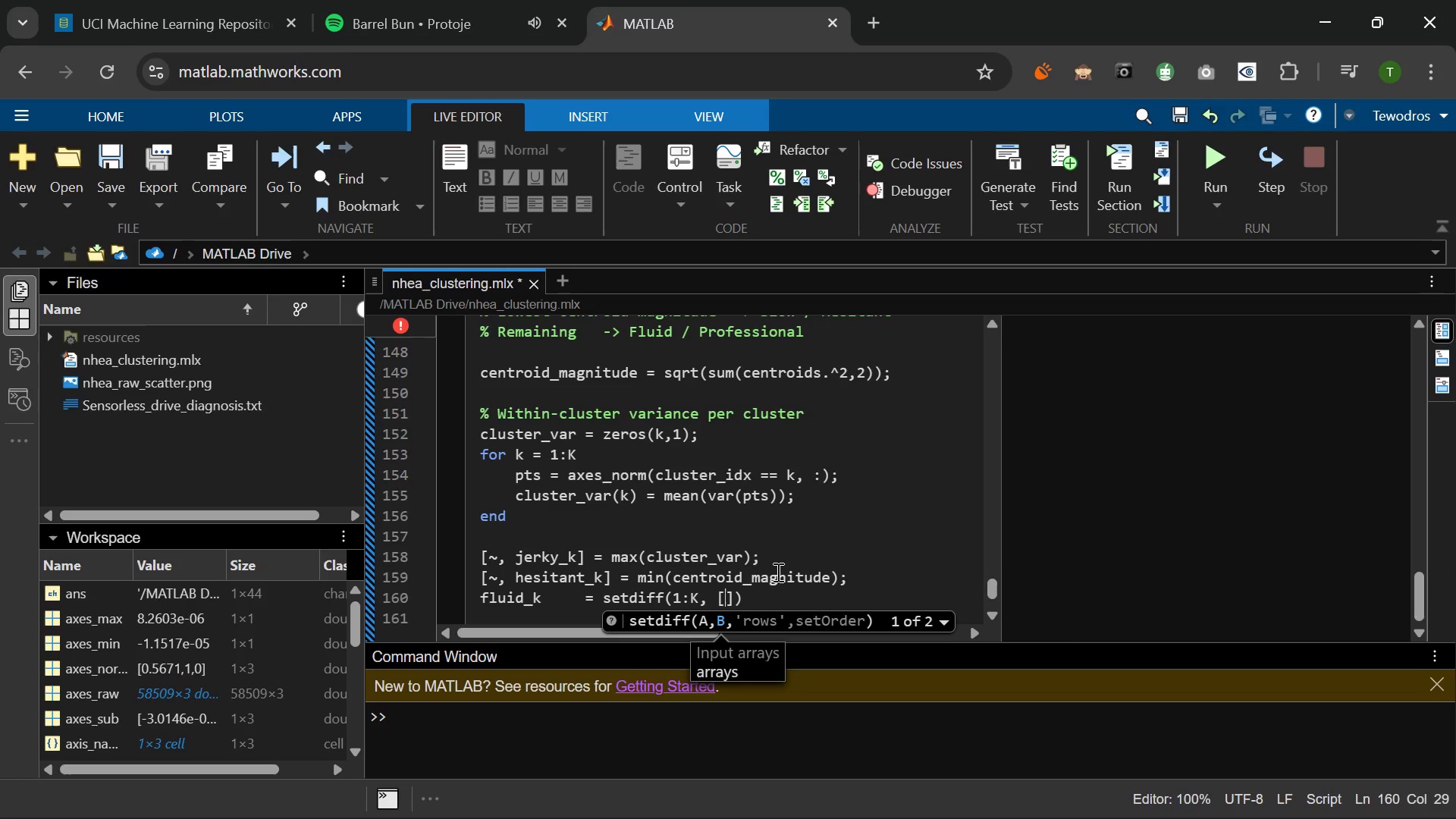 
type(jerky_k, hesitant)
key(Tab)
 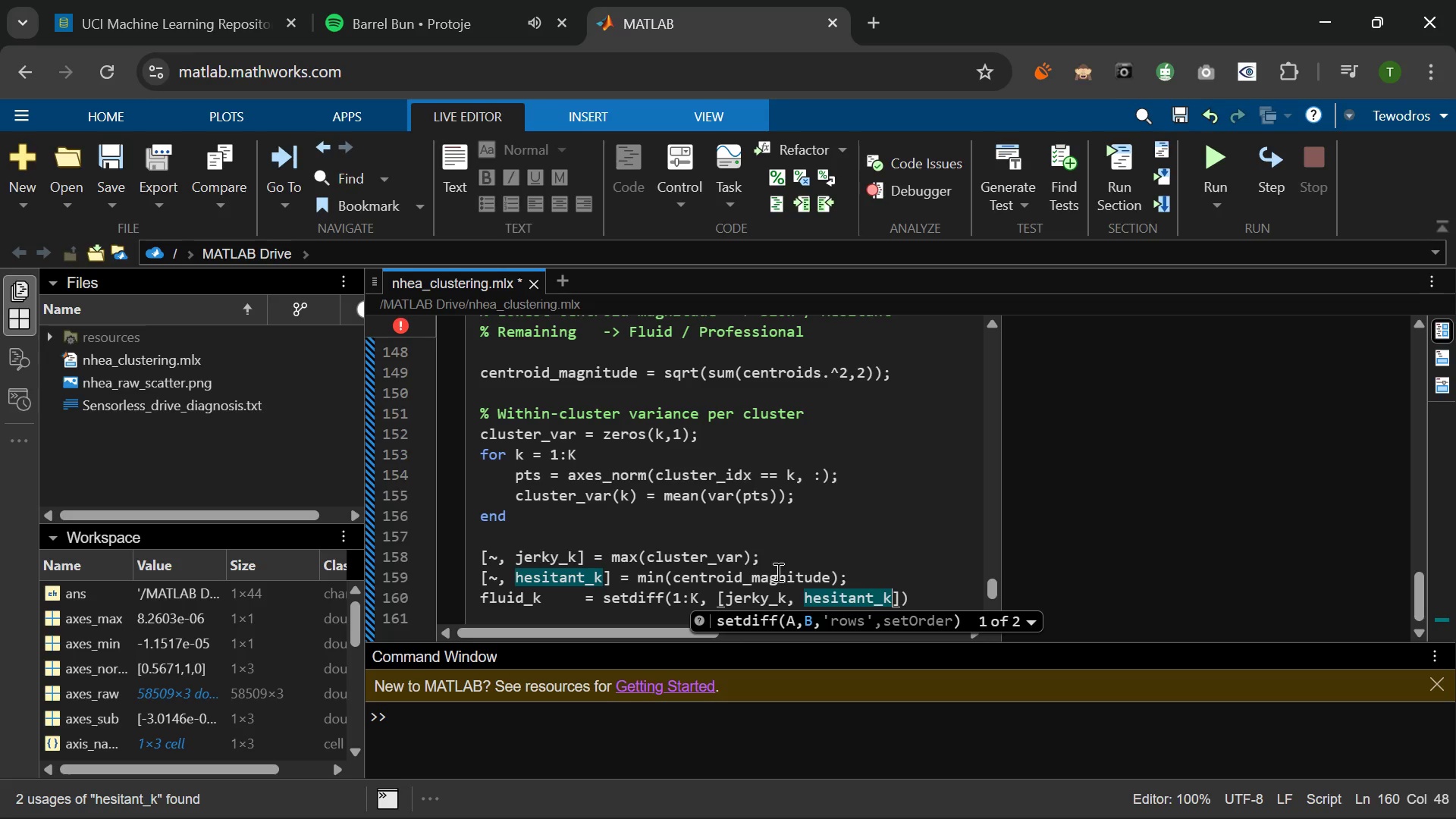 
key(ArrowRight)
 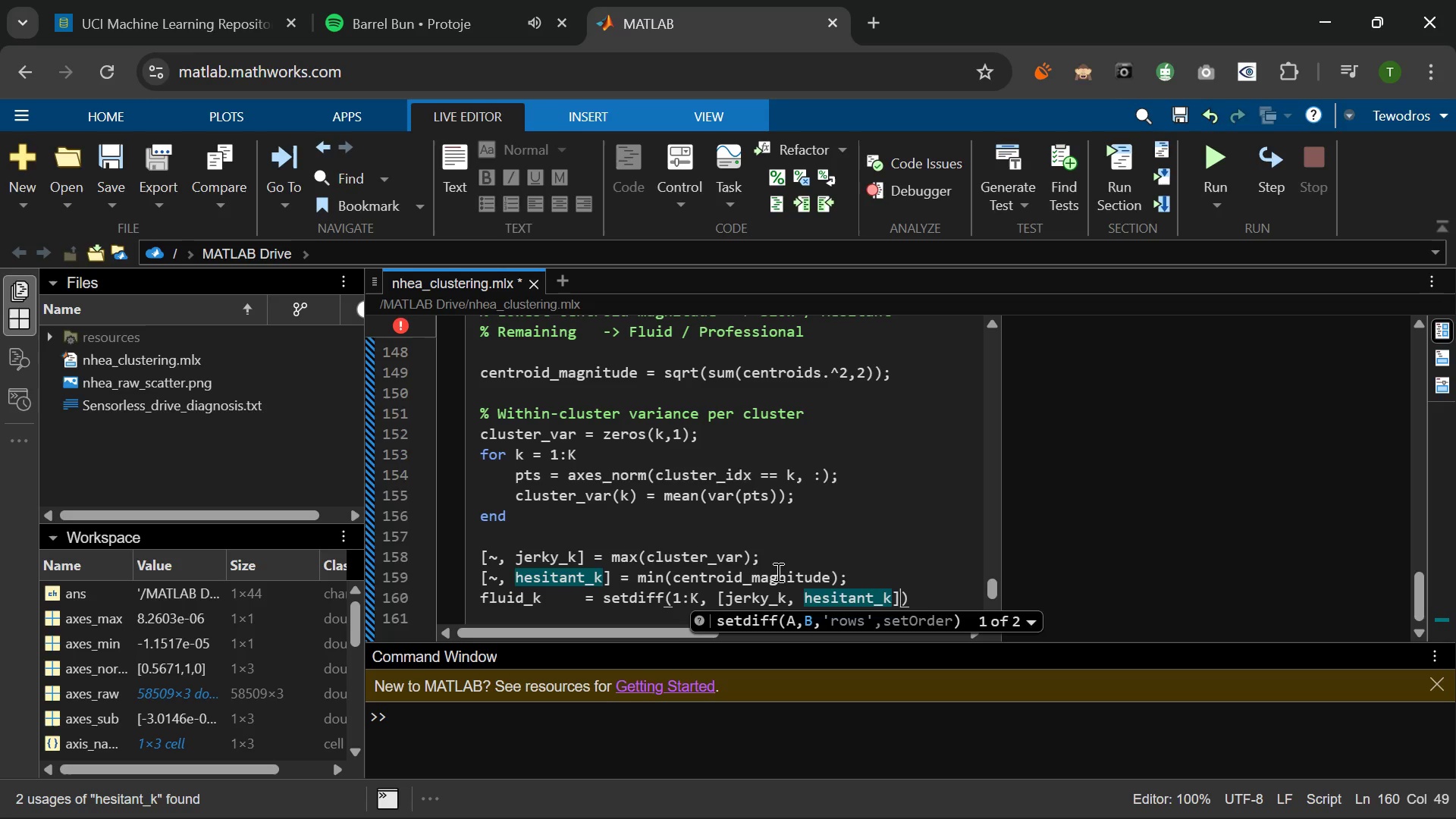 
key(ArrowRight)
 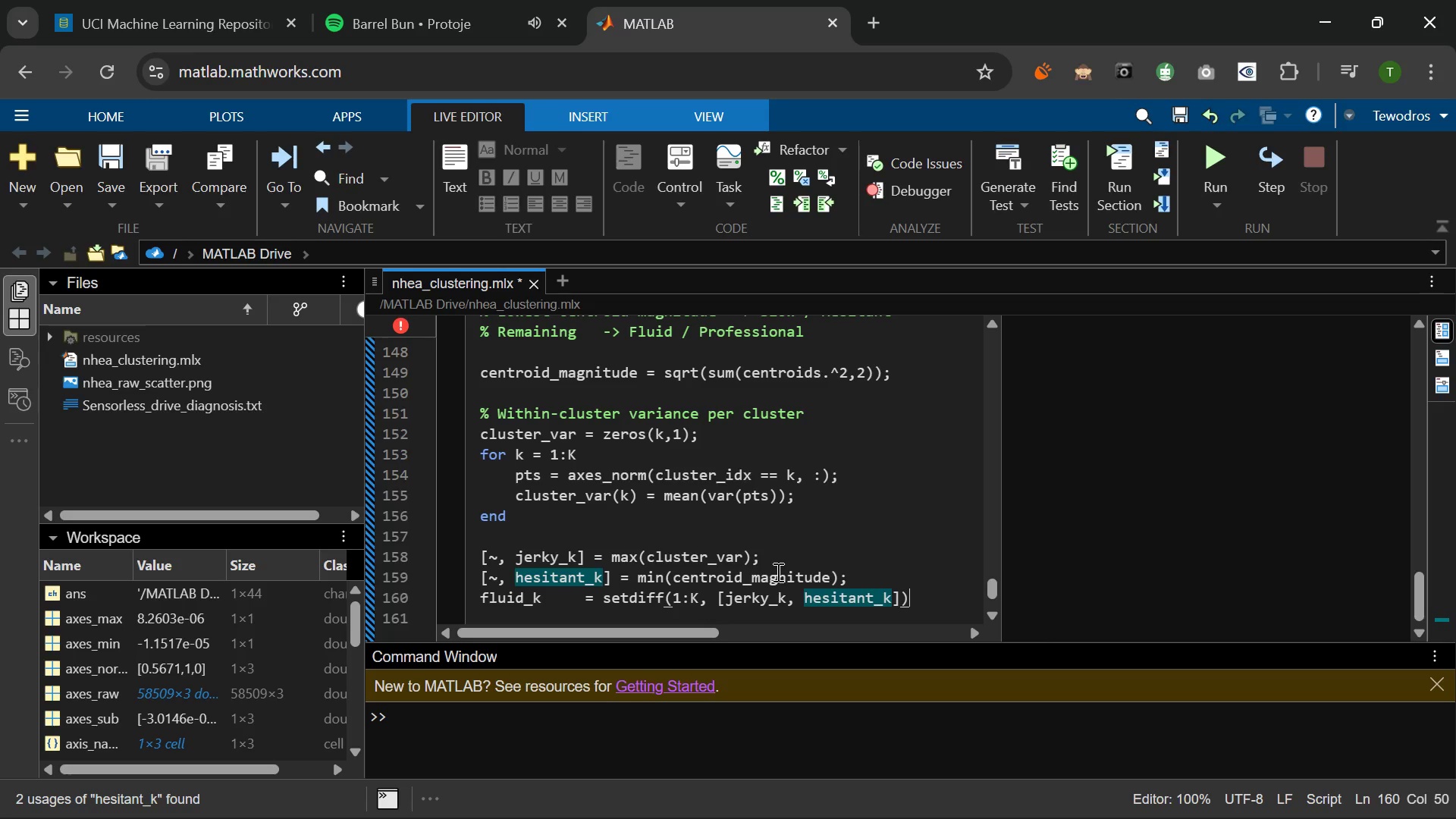 
key(Semicolon)
 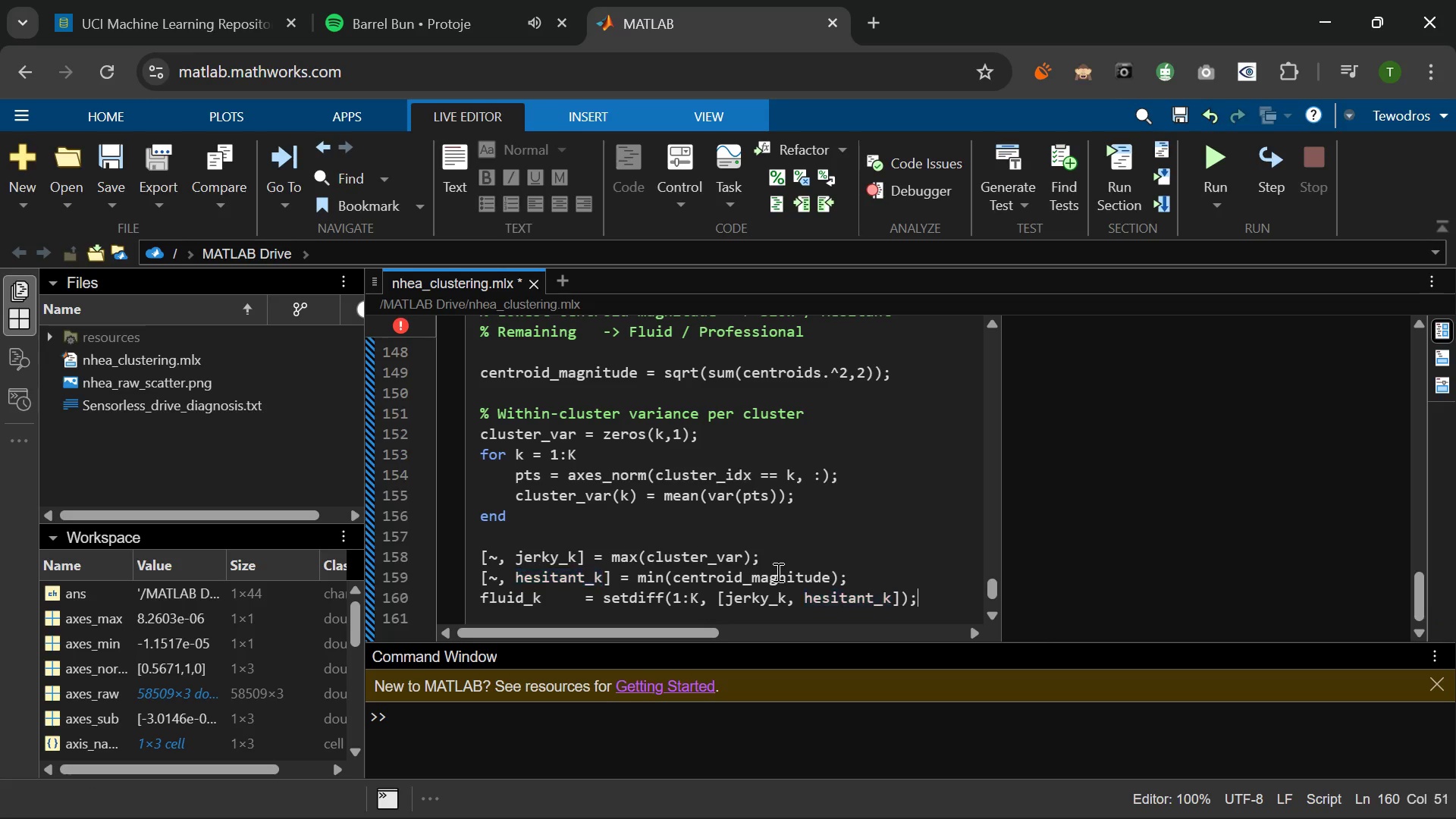 
key(Enter)
 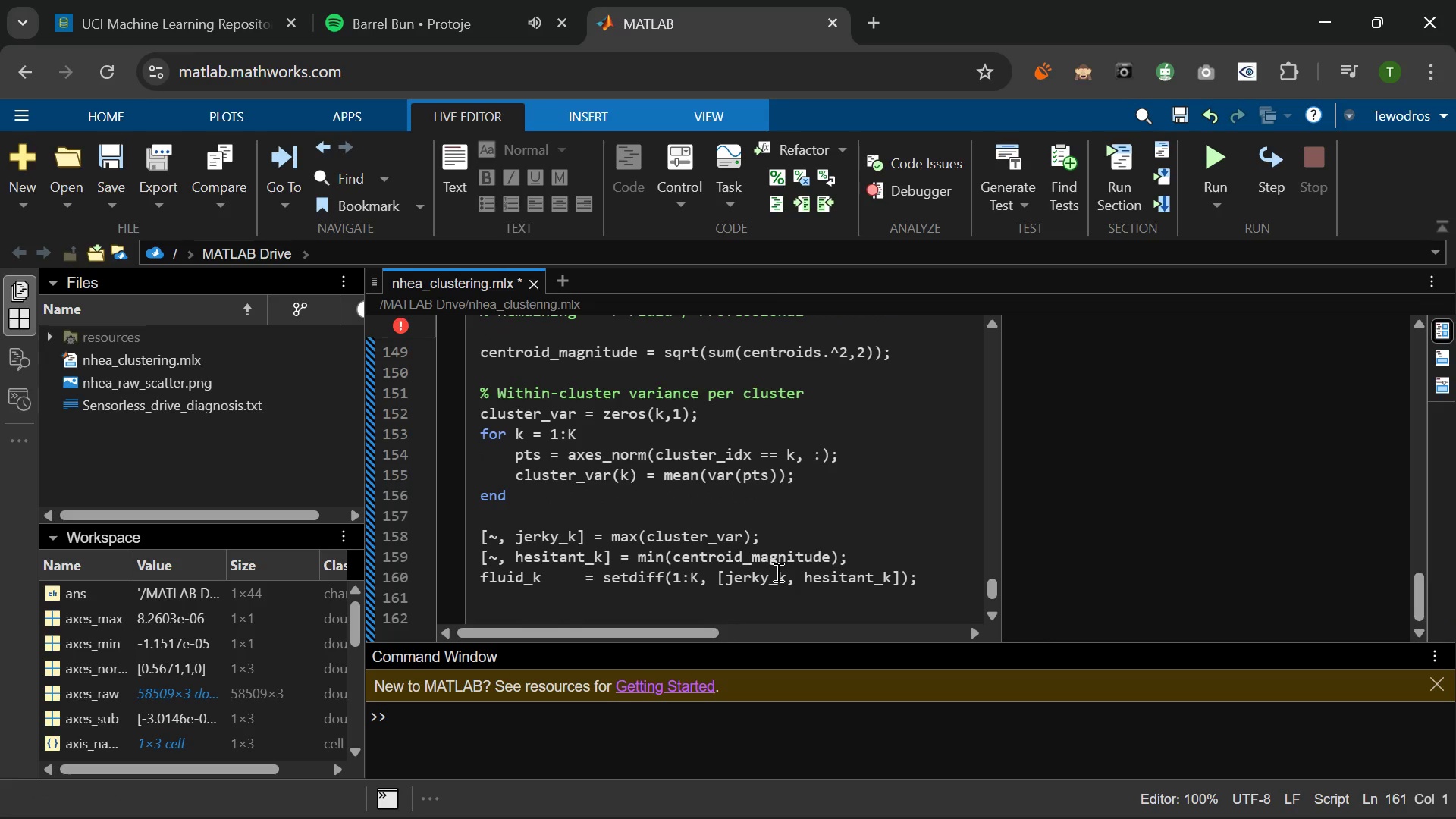 
type(if numel(fluid_k)
 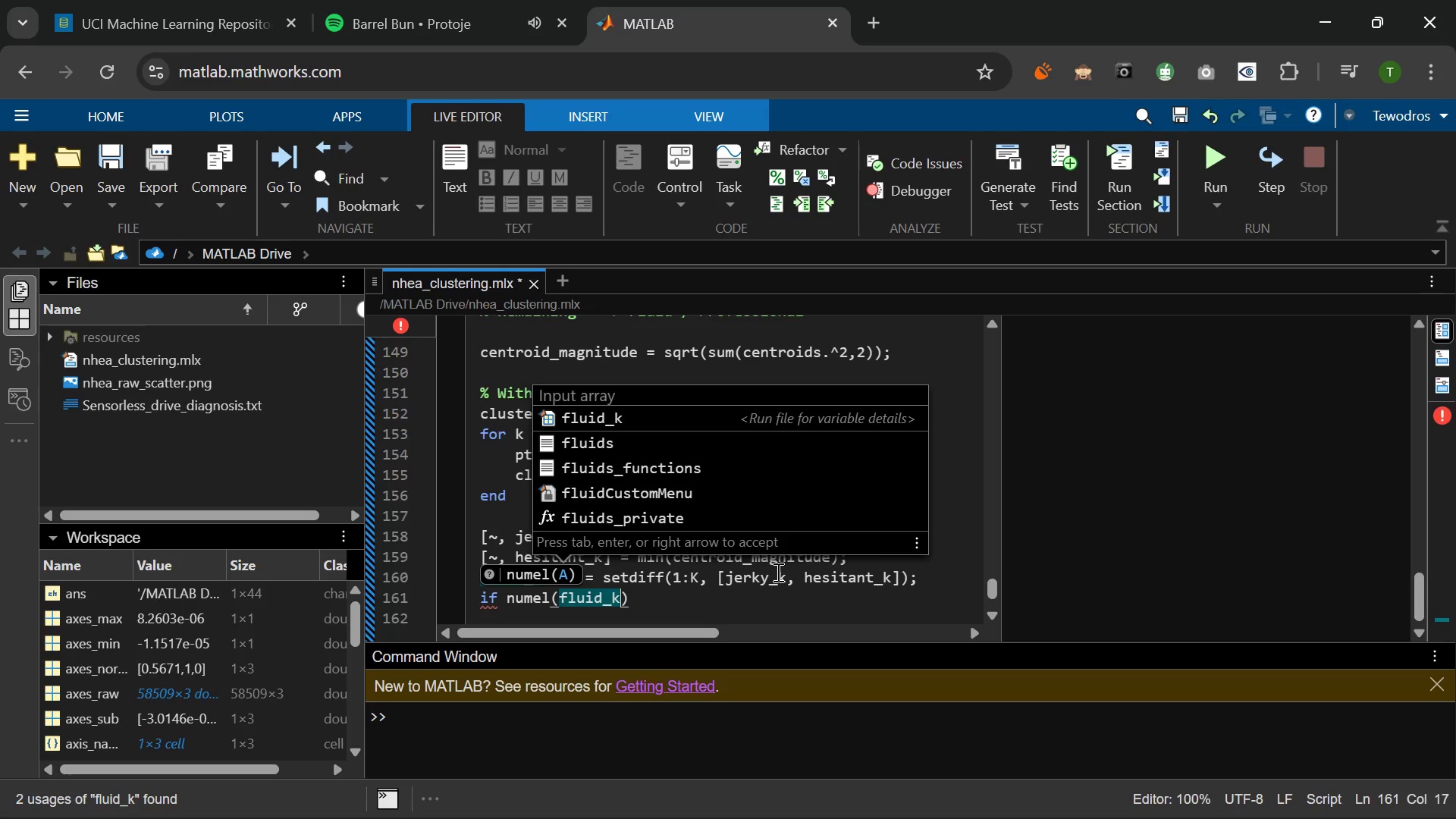 
key(ArrowRight)
 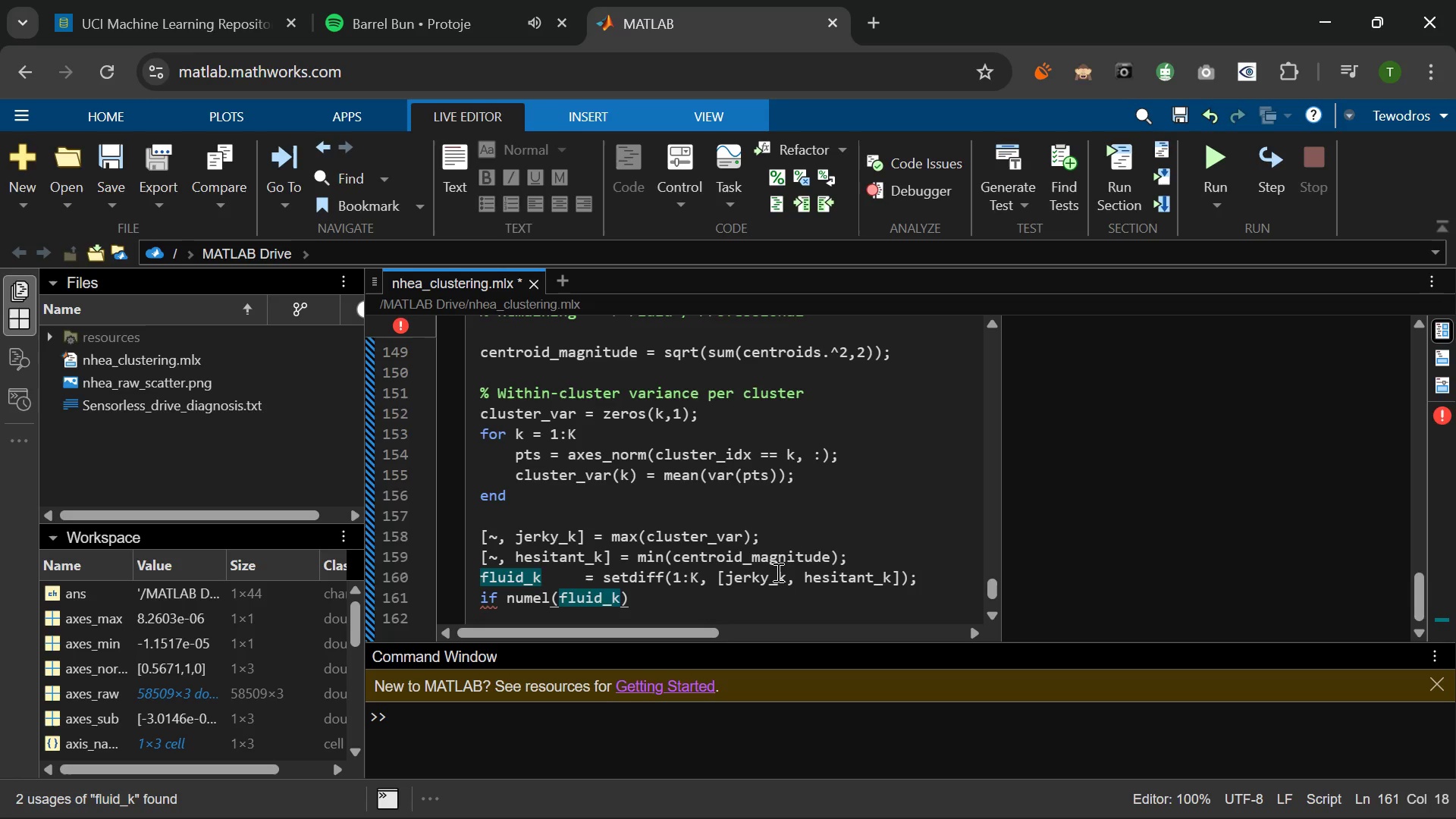 
key(Space)
 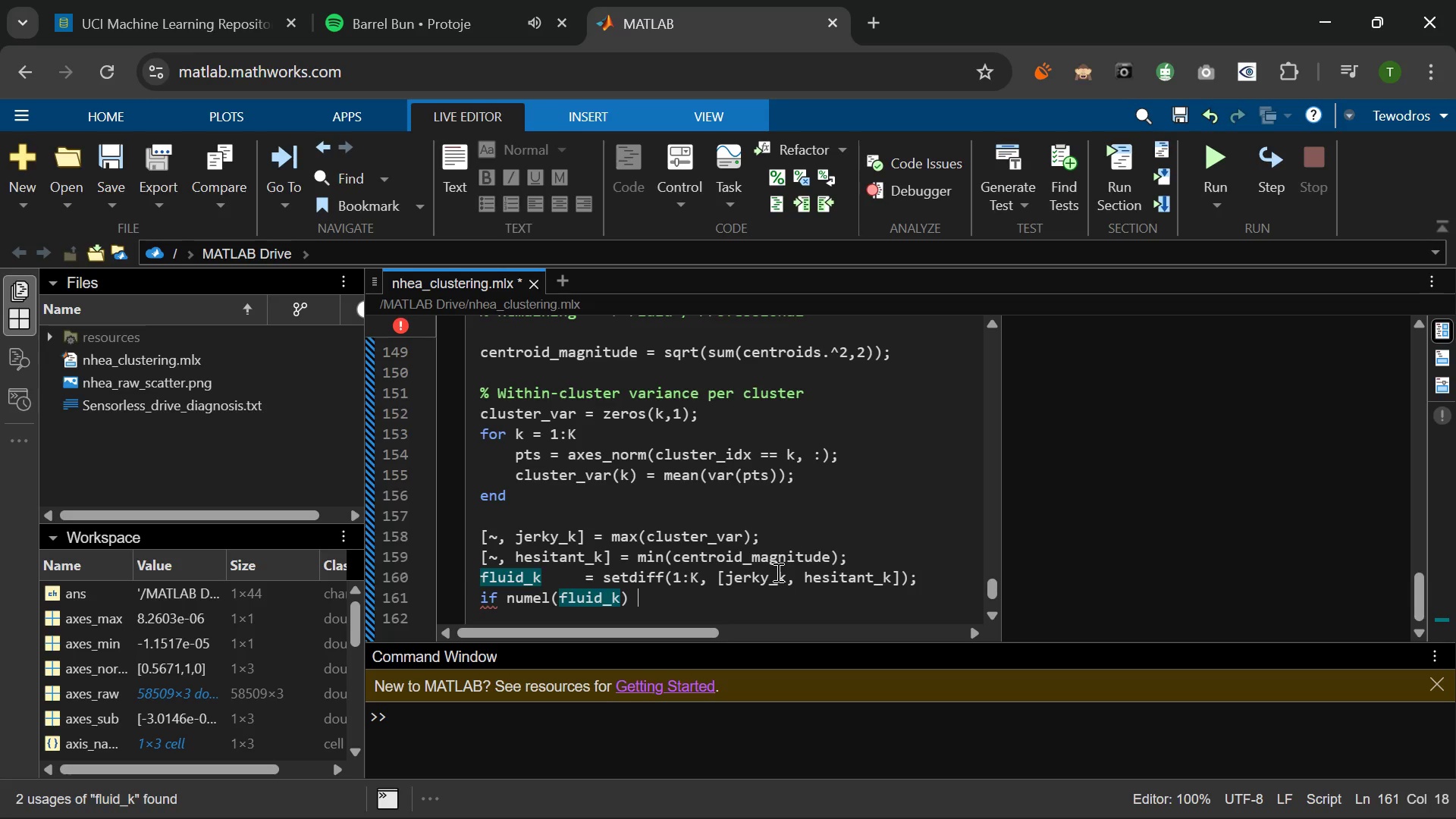 
key(Shift+Comma)
 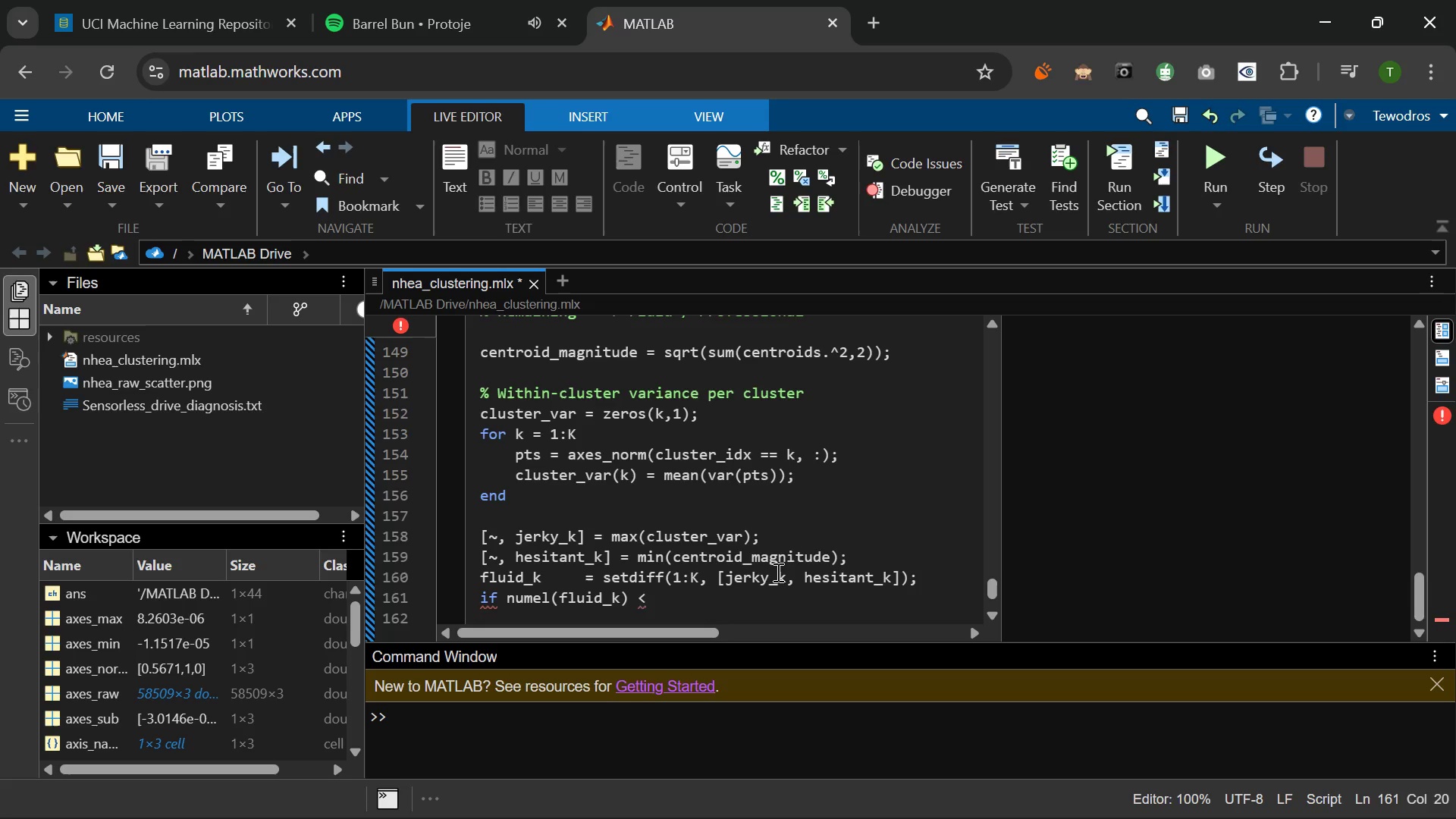 
key(Backspace)
 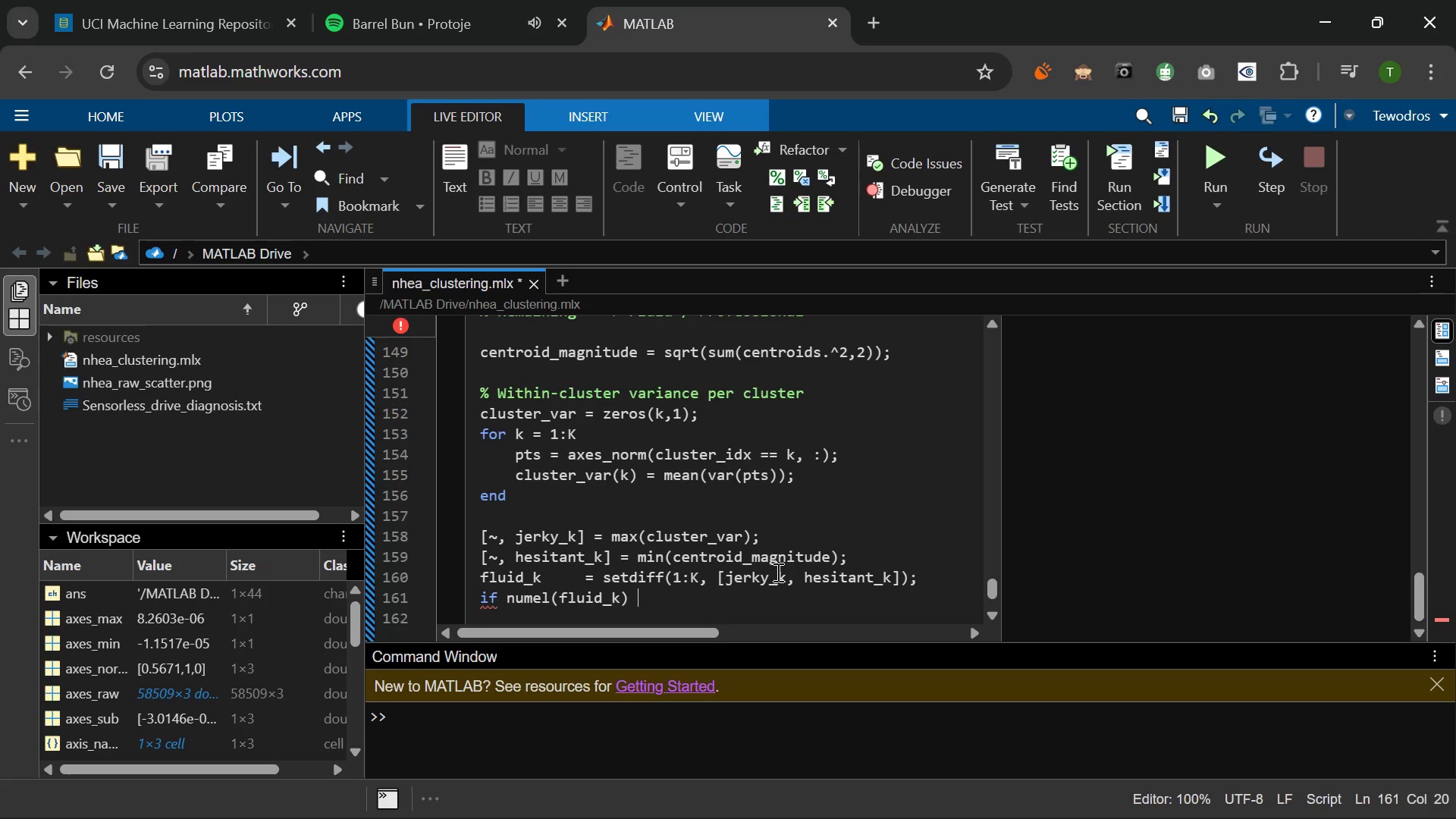 
key(Shift+Period)
 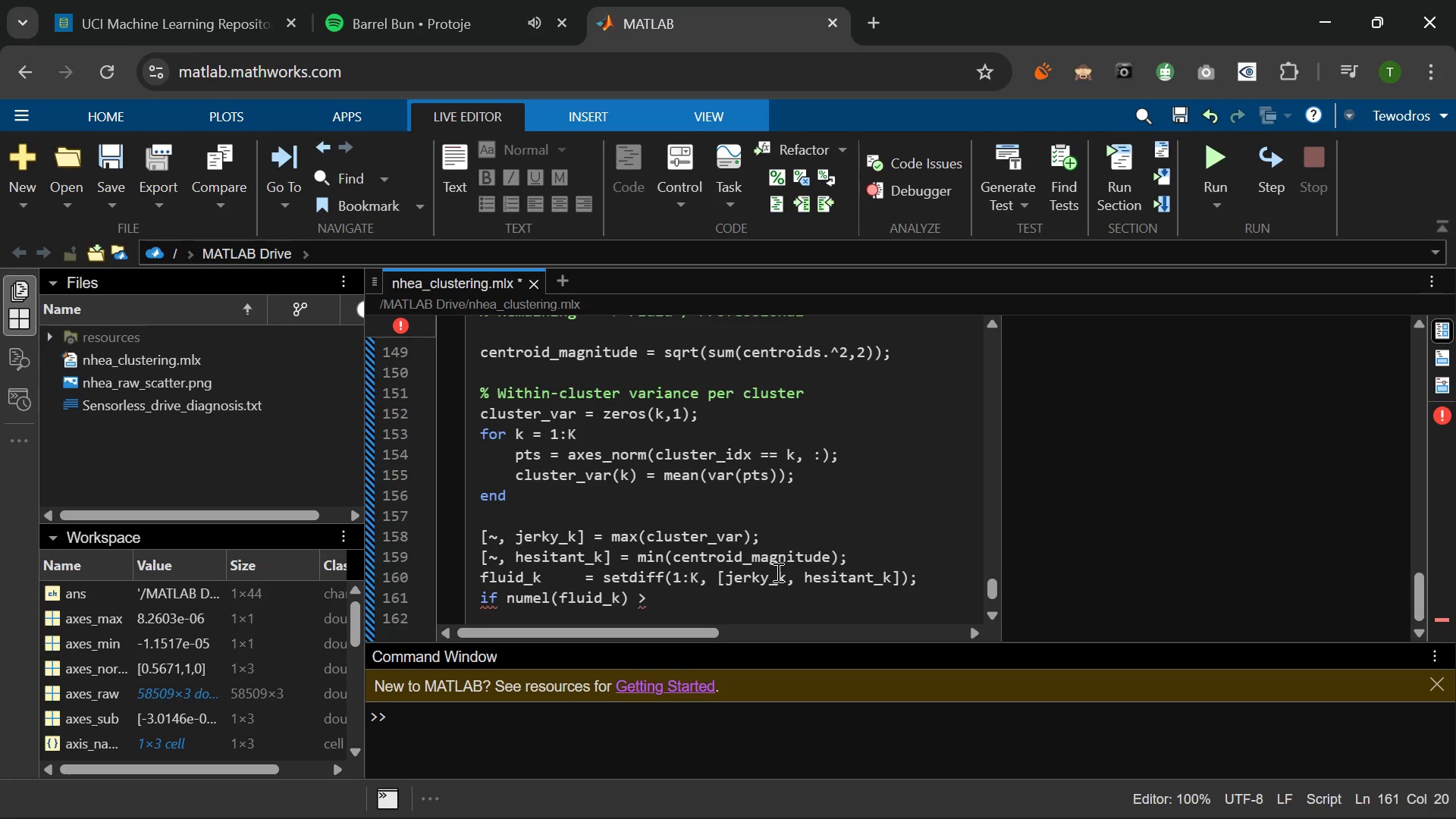 
key(Space)
 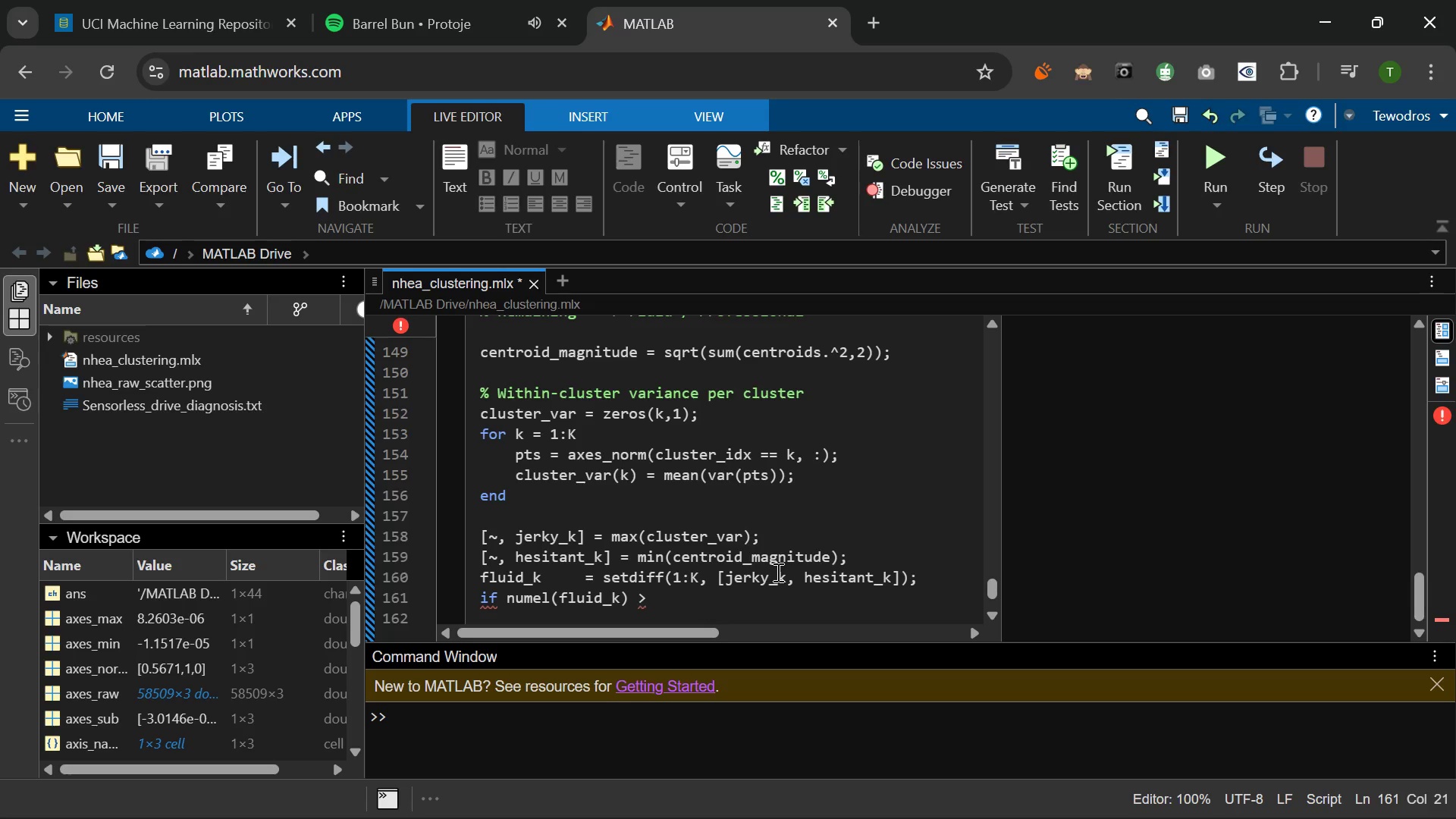 
key(1)
 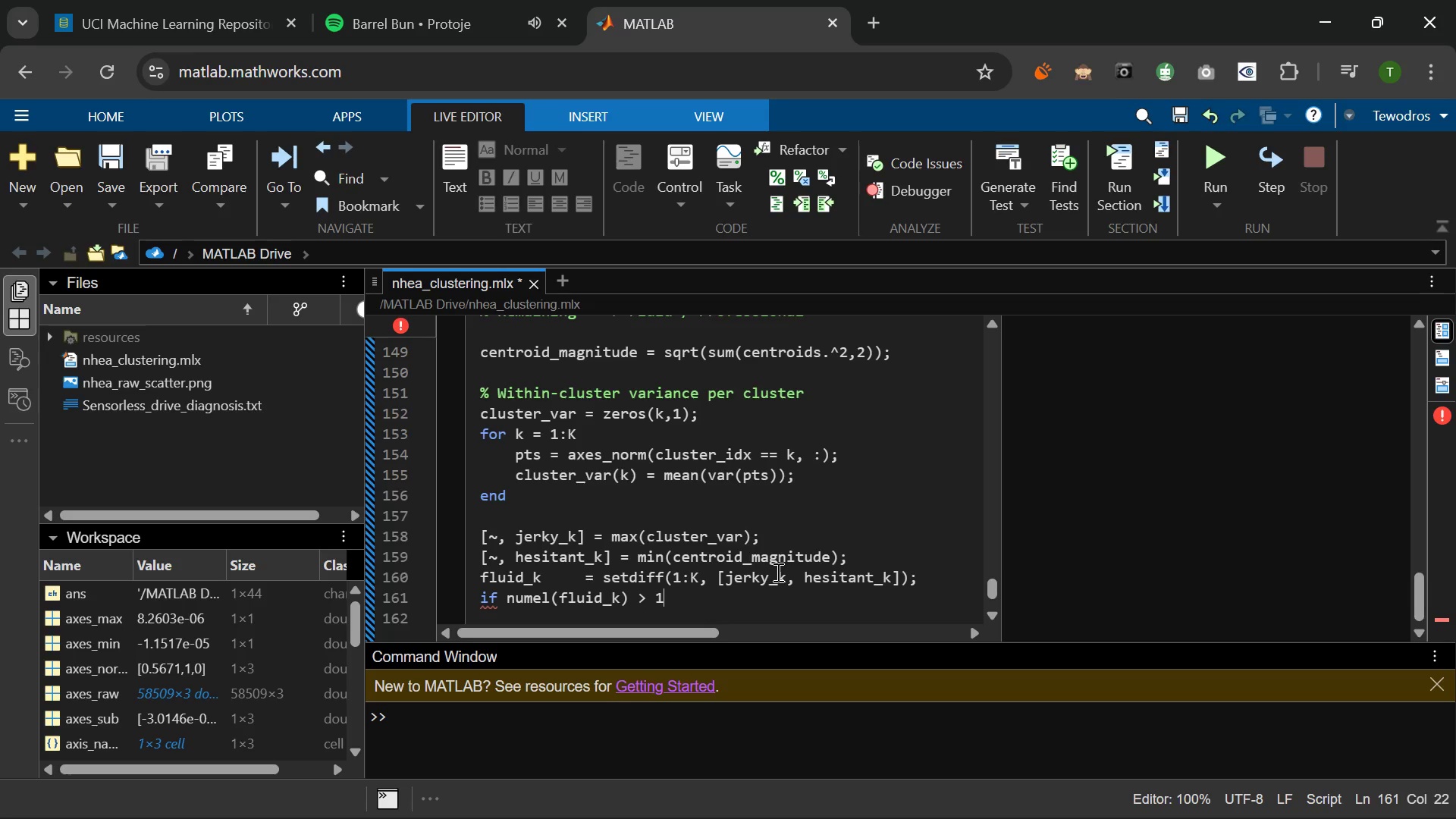 
key(Enter)
 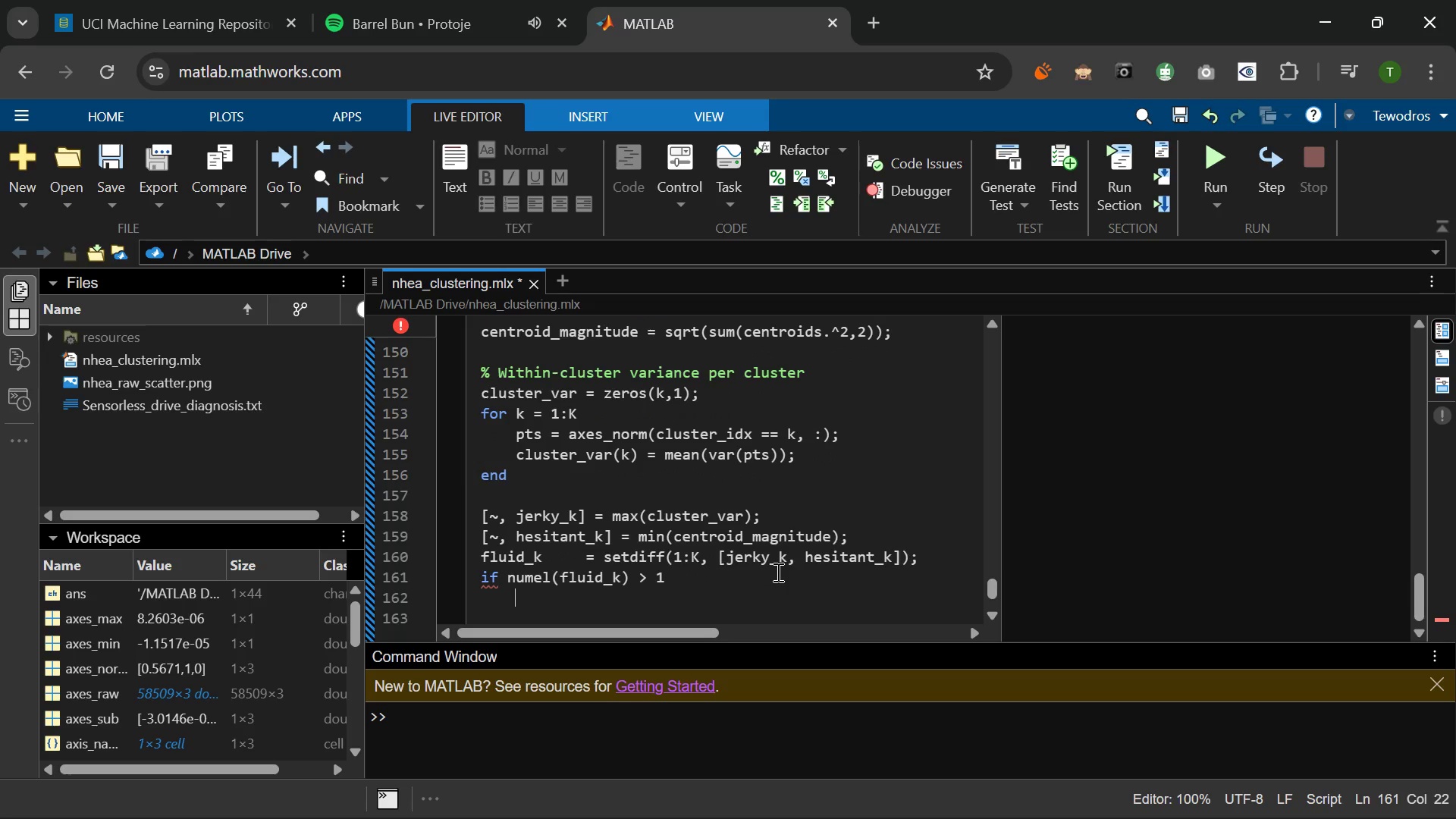 
type(fluid-k =fli)
key(Backspace)
key(Backspace)
key(Backspace)
type( fli)
key(Backspace)
type(uidq)
key(Backspace)
key(Tab)
key(Tab)
type((1)
 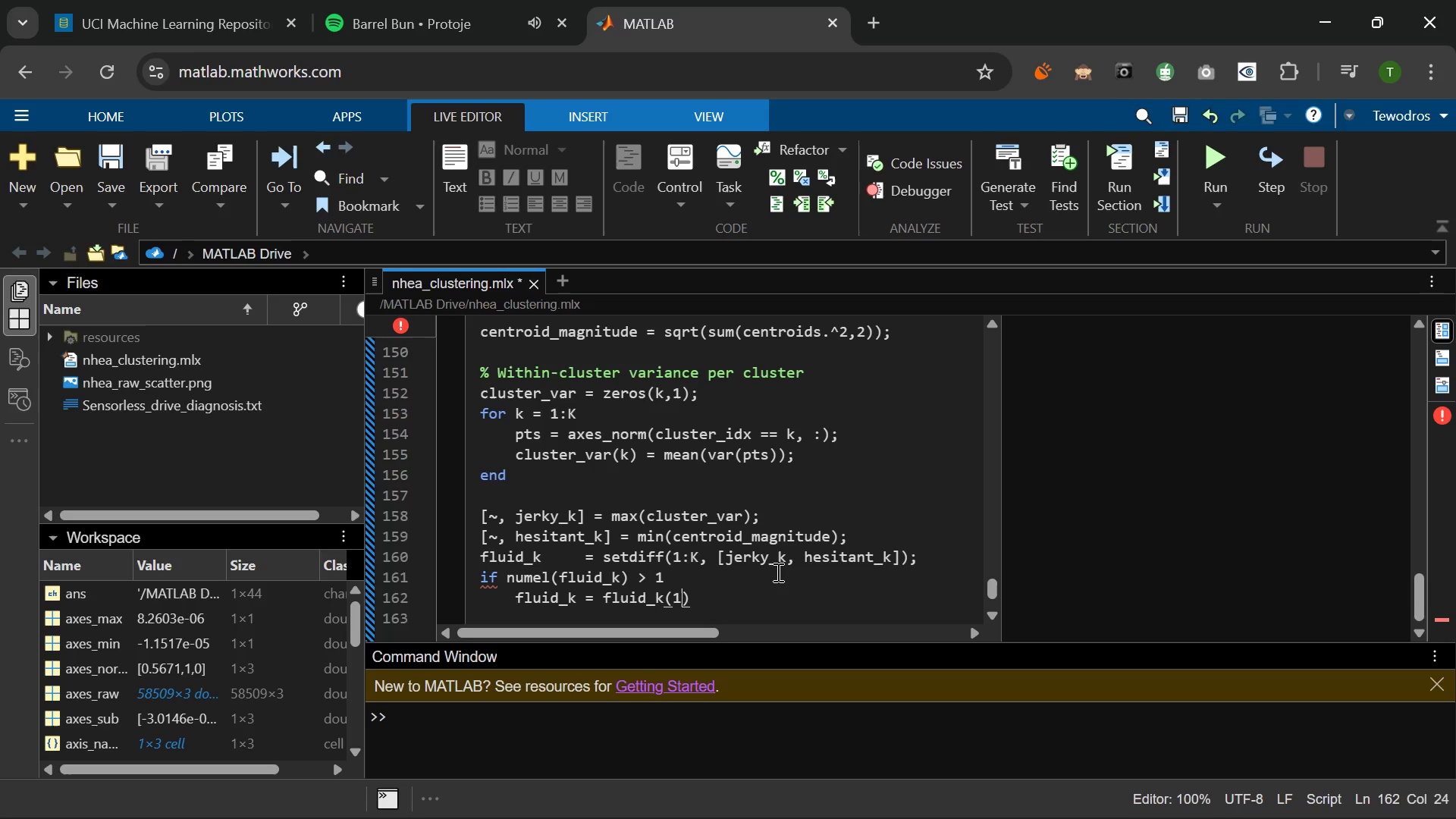 
key(ArrowRight)
 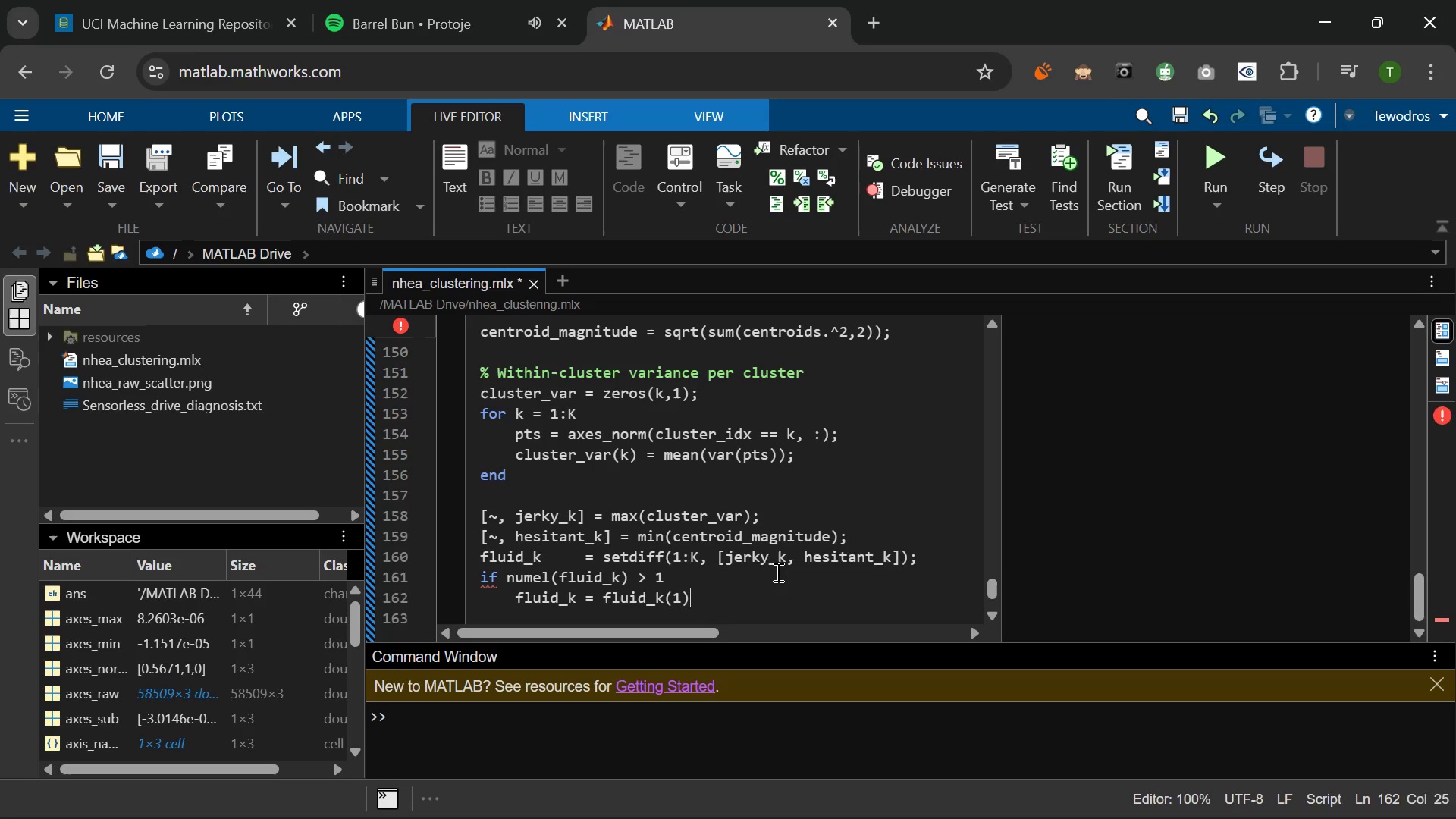 
key(Semicolon)
 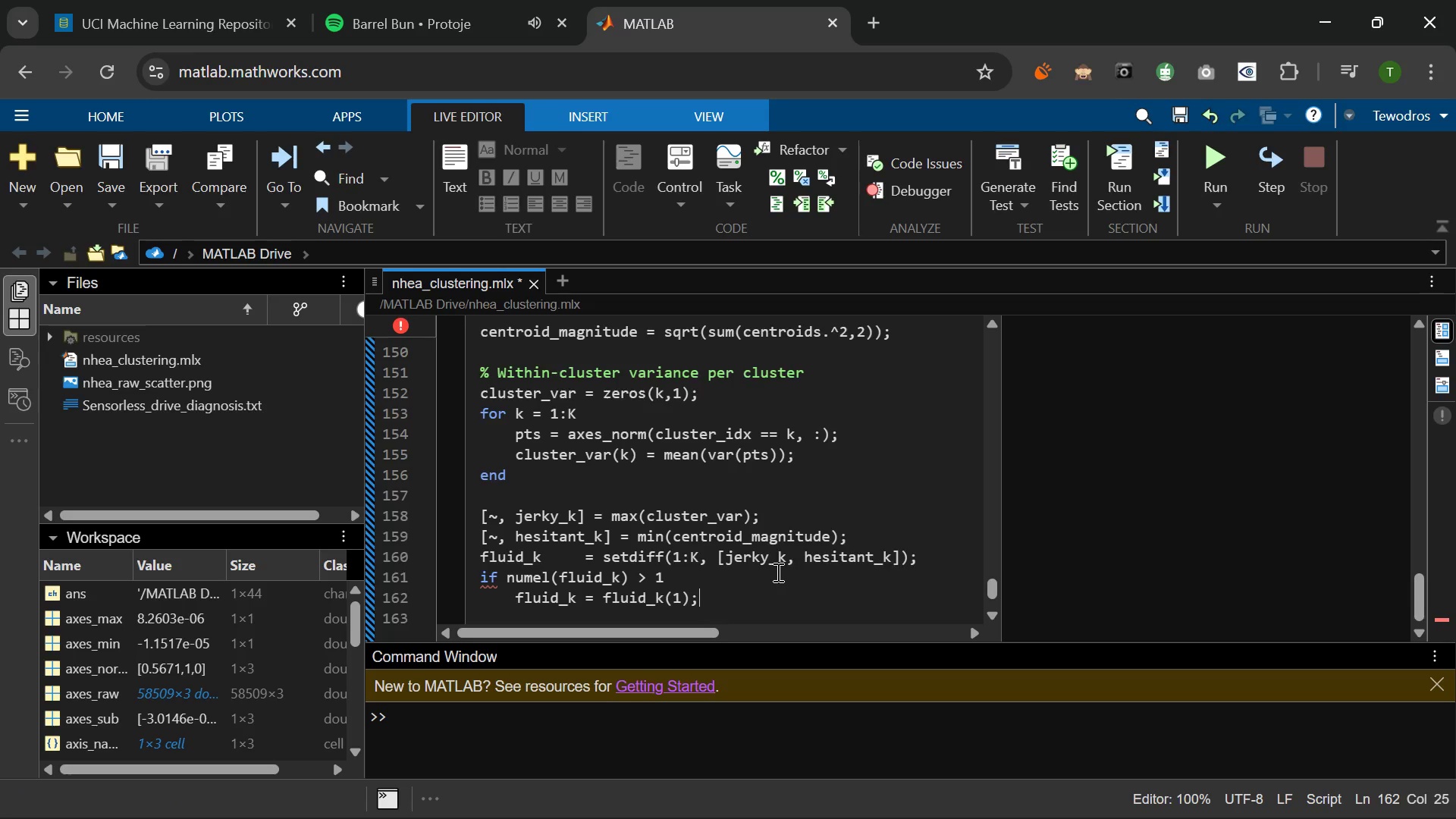 
key(Enter)
 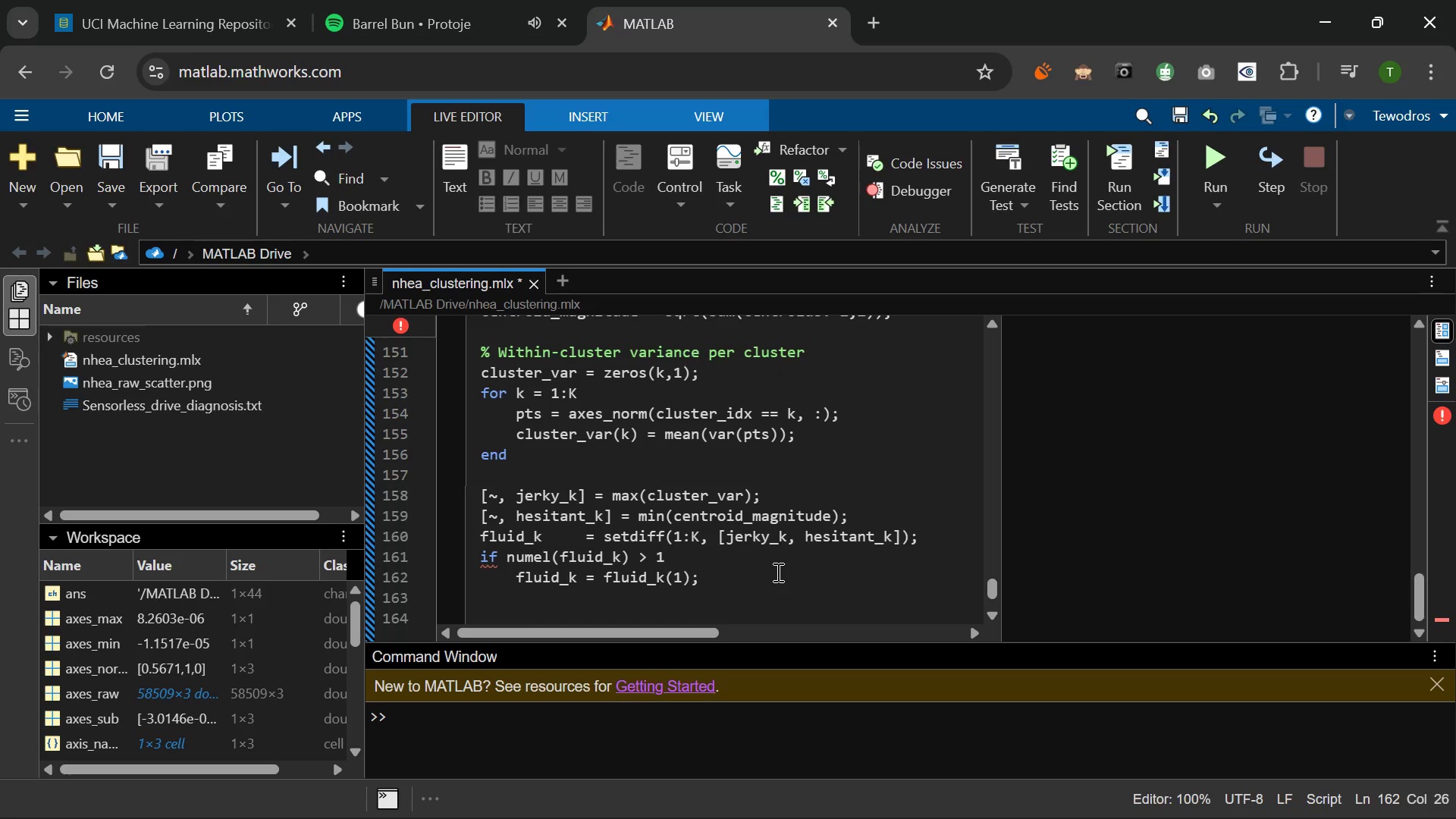 
key(Tab)
type(END)
 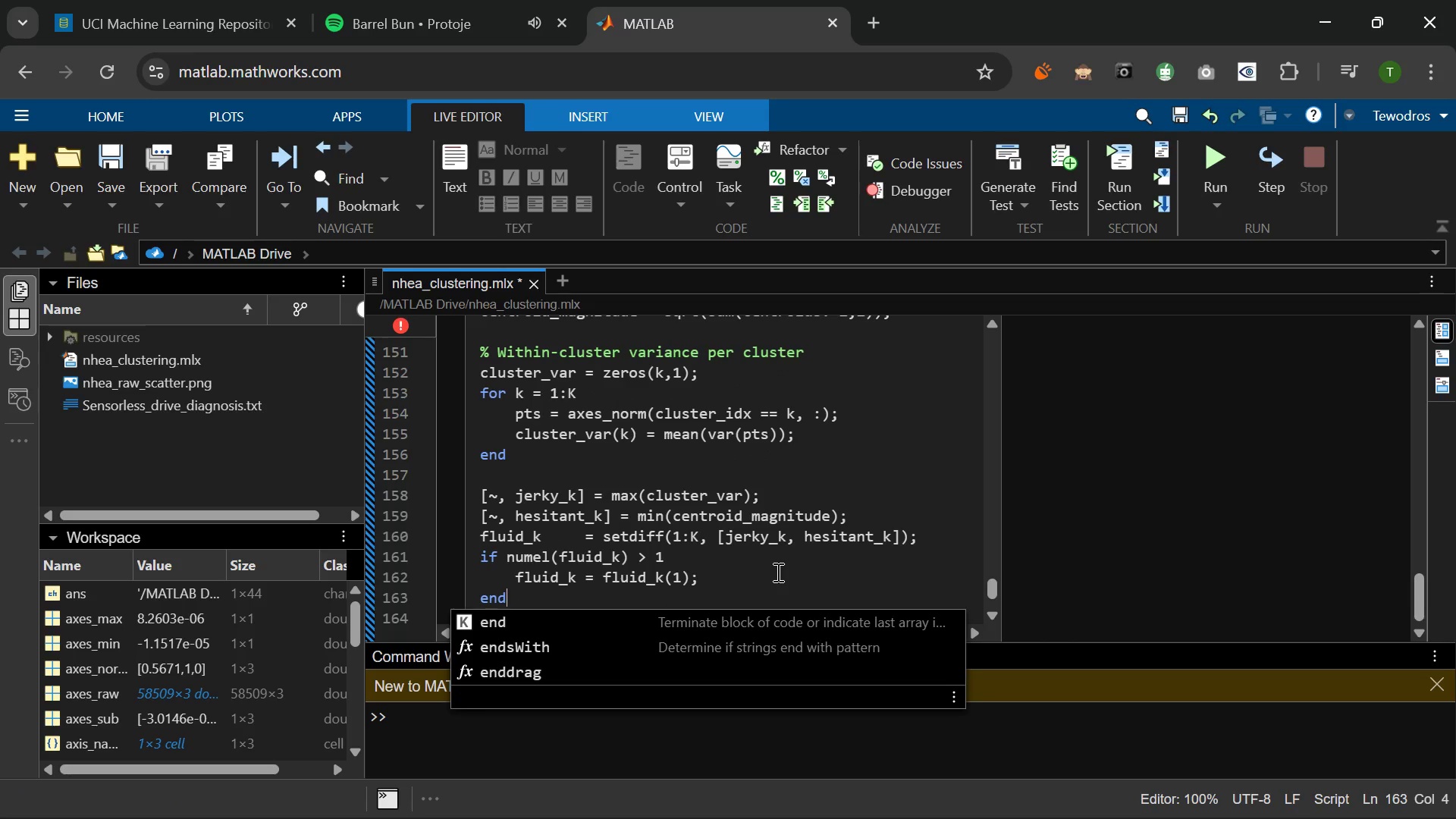 
key(Enter)
 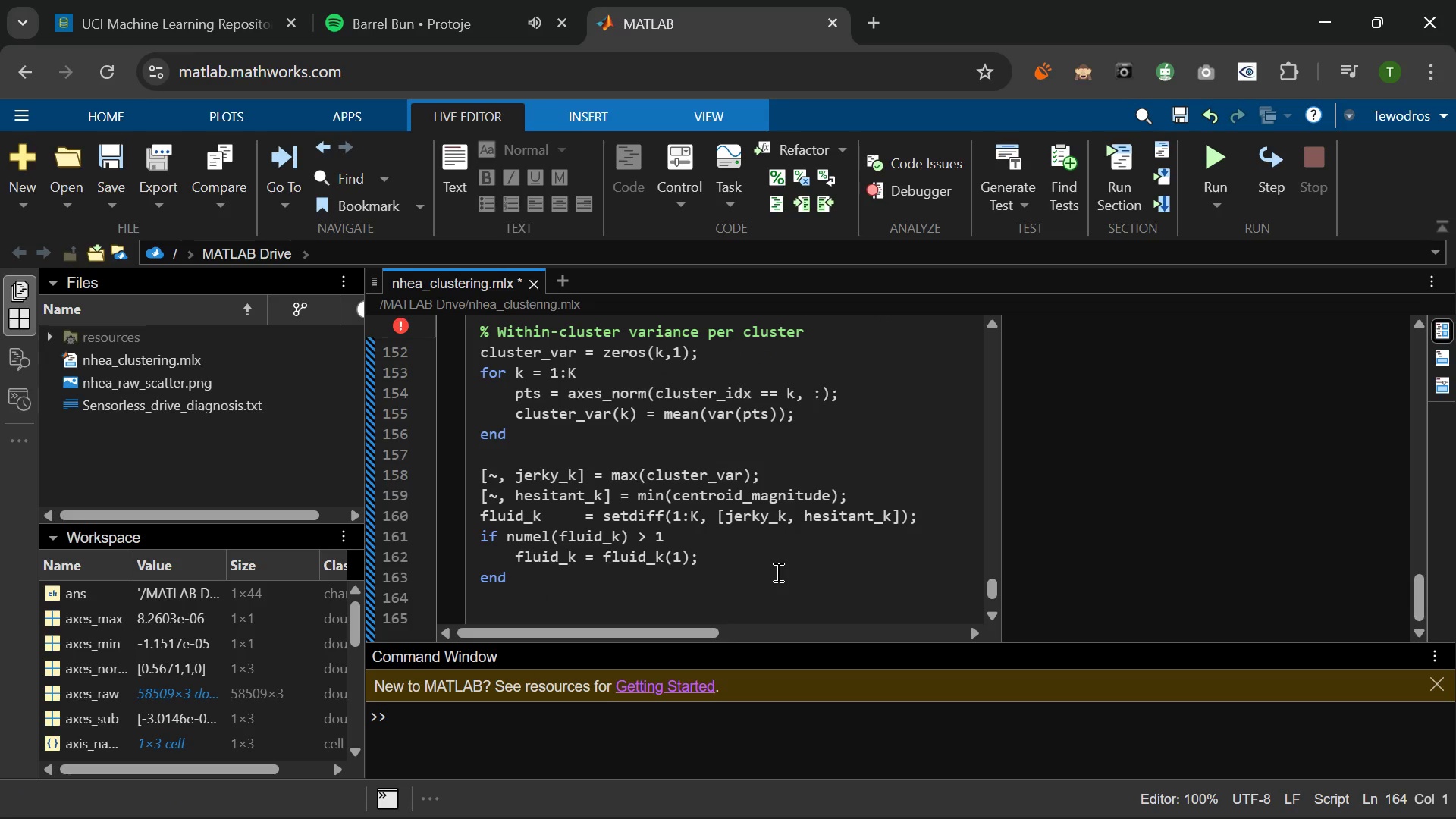 
key(Enter)
 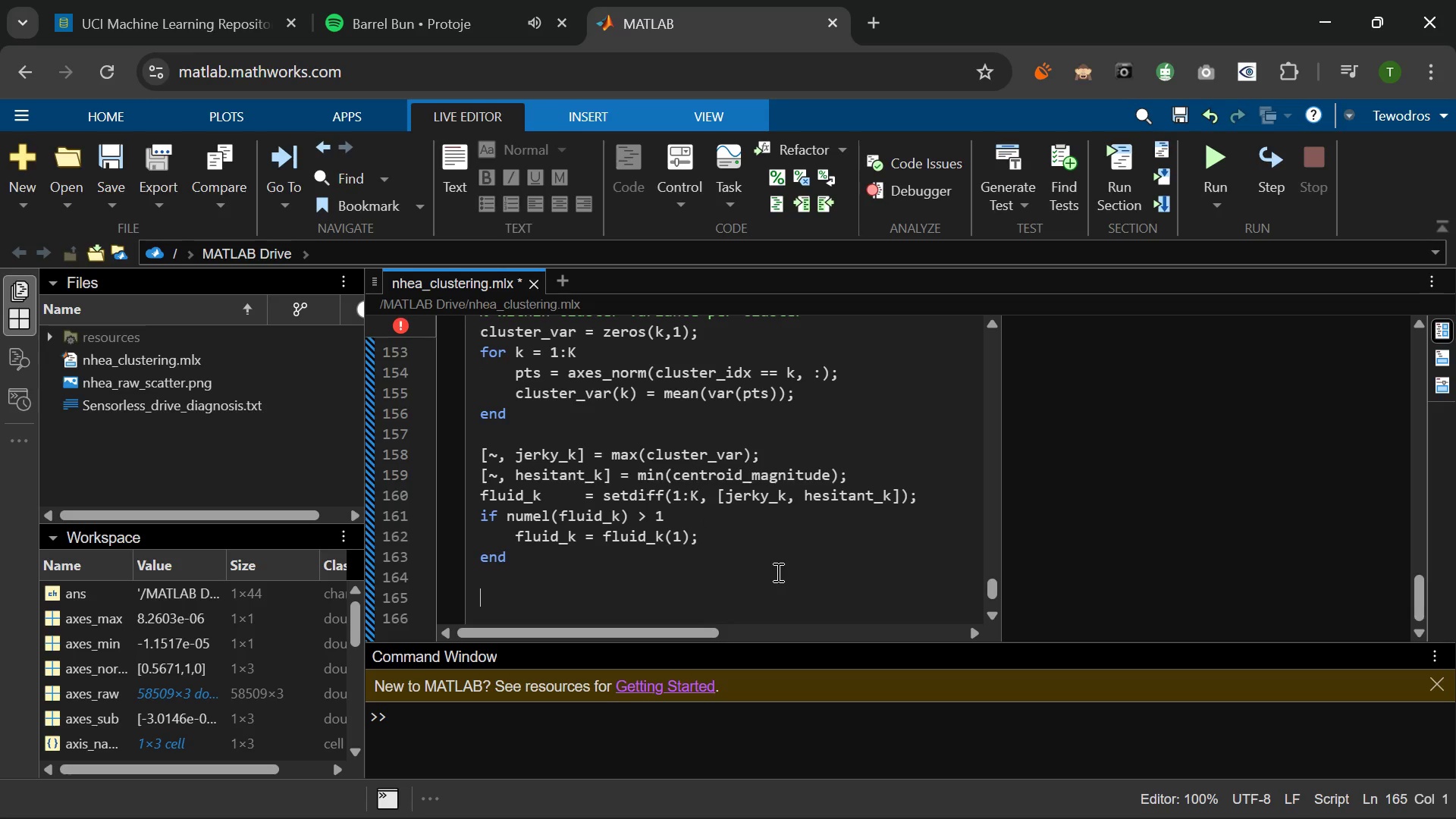 
type([)
key(Backspace)
type(profile_map =c)
key(Backspace)
type( containers.Map(...)
 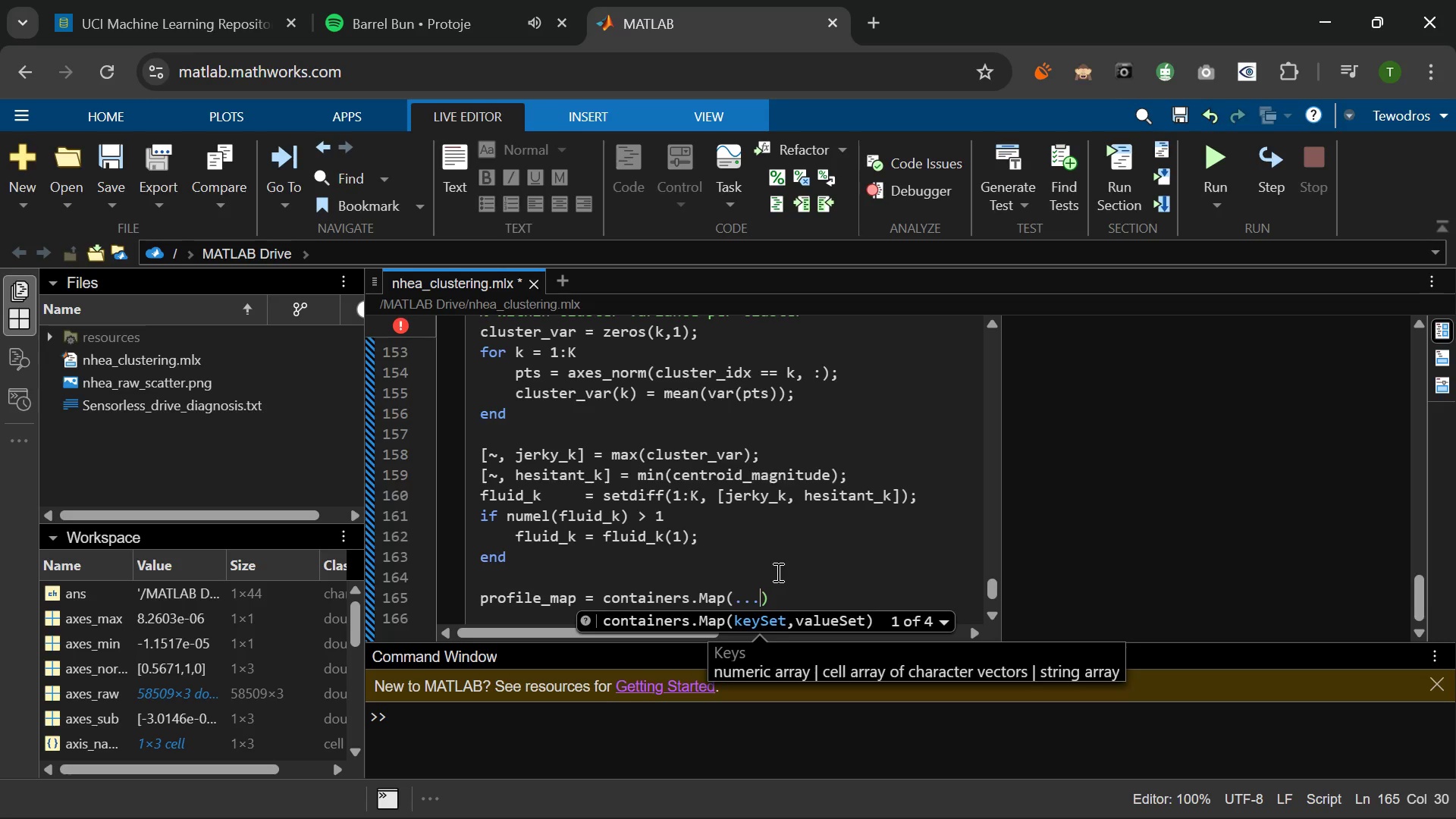 
key(Enter)
 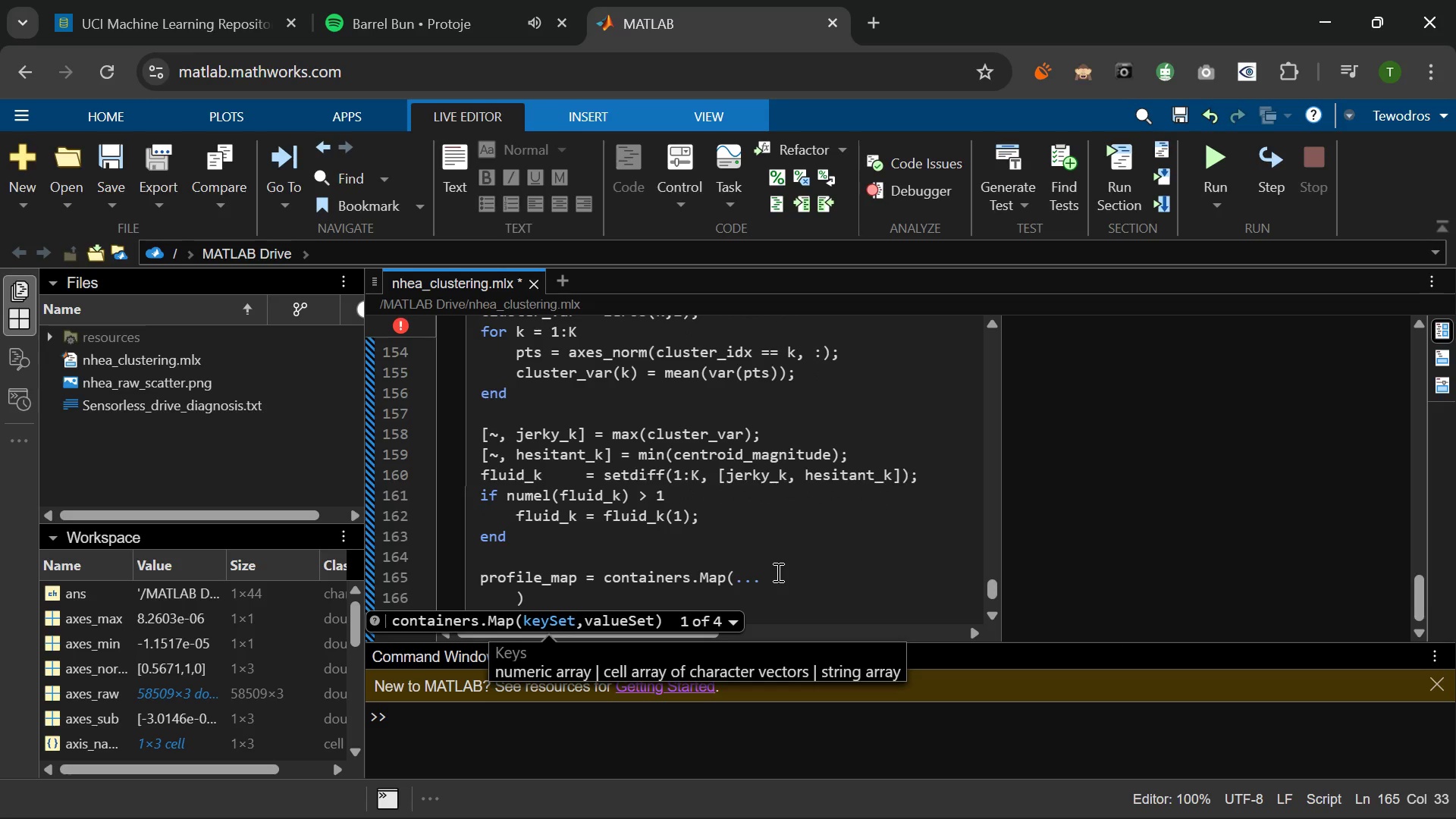 
type([)
key(Backspace)
type({jerky)
key(Tab)
type(, hesi)
key(Tab)
type(, fli)
key(Backspace)
type(u)
key(Tab)
 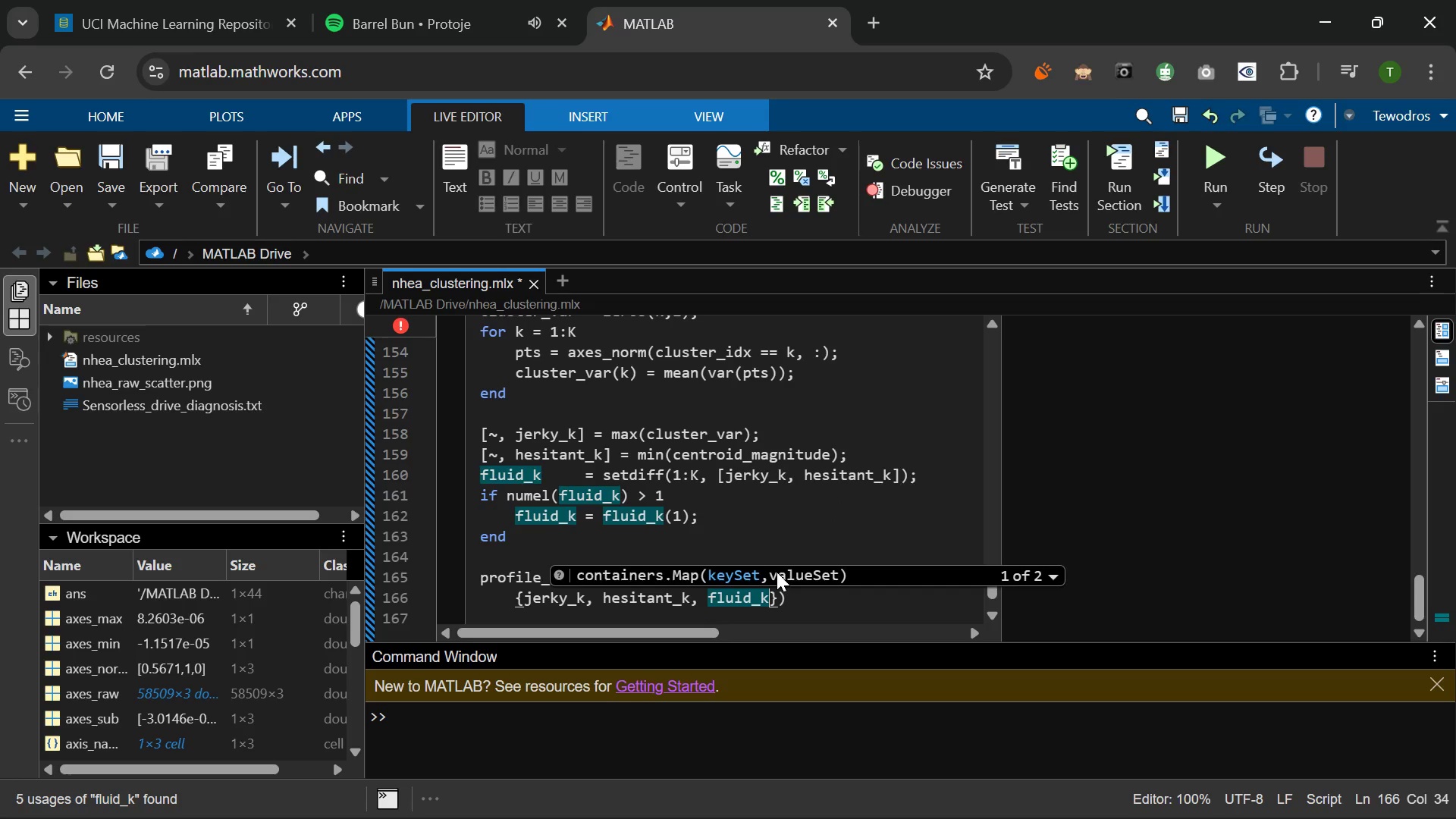 
key(ArrowRight)
 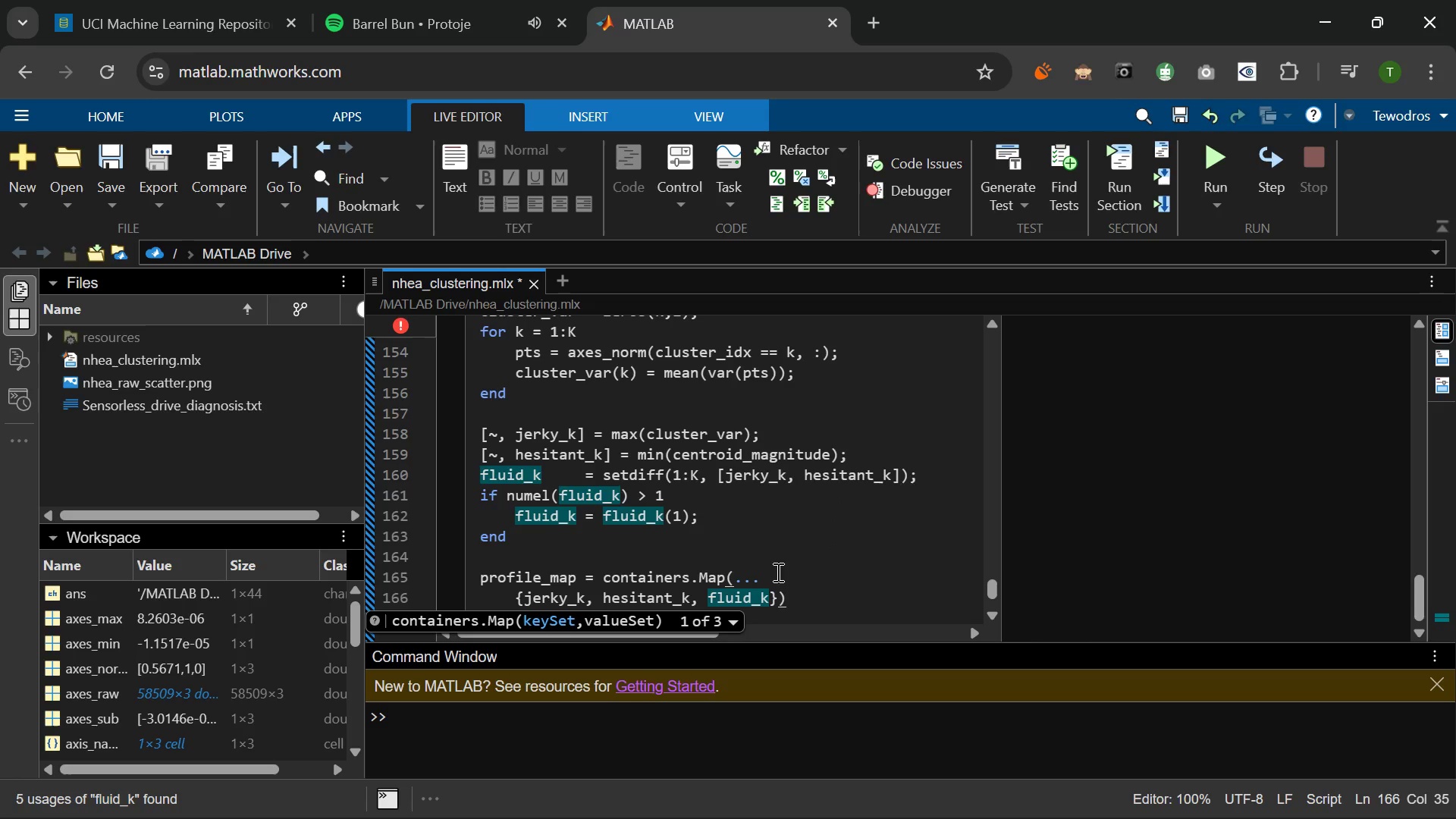 
key(Comma)
 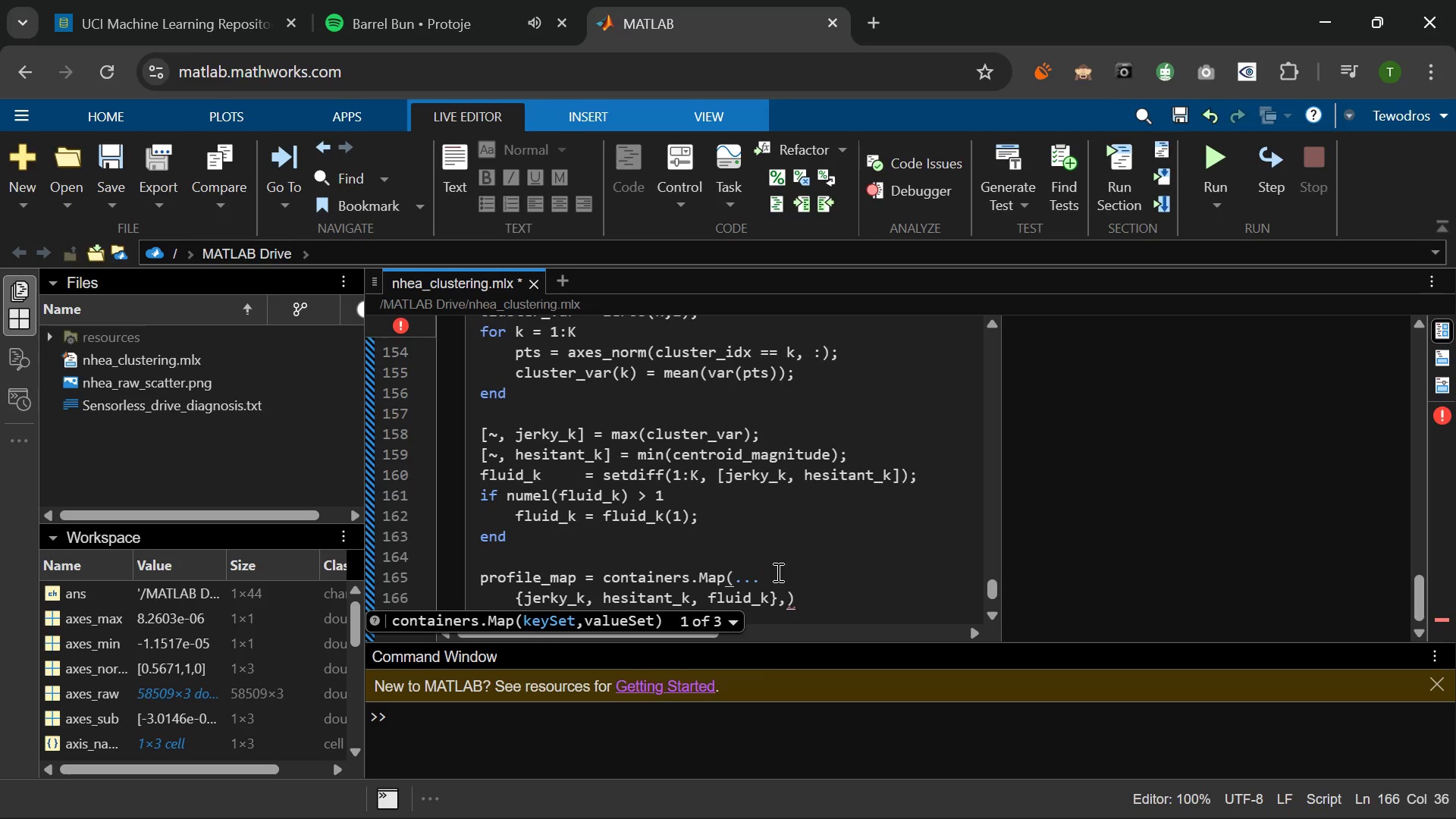 
key(Space)
 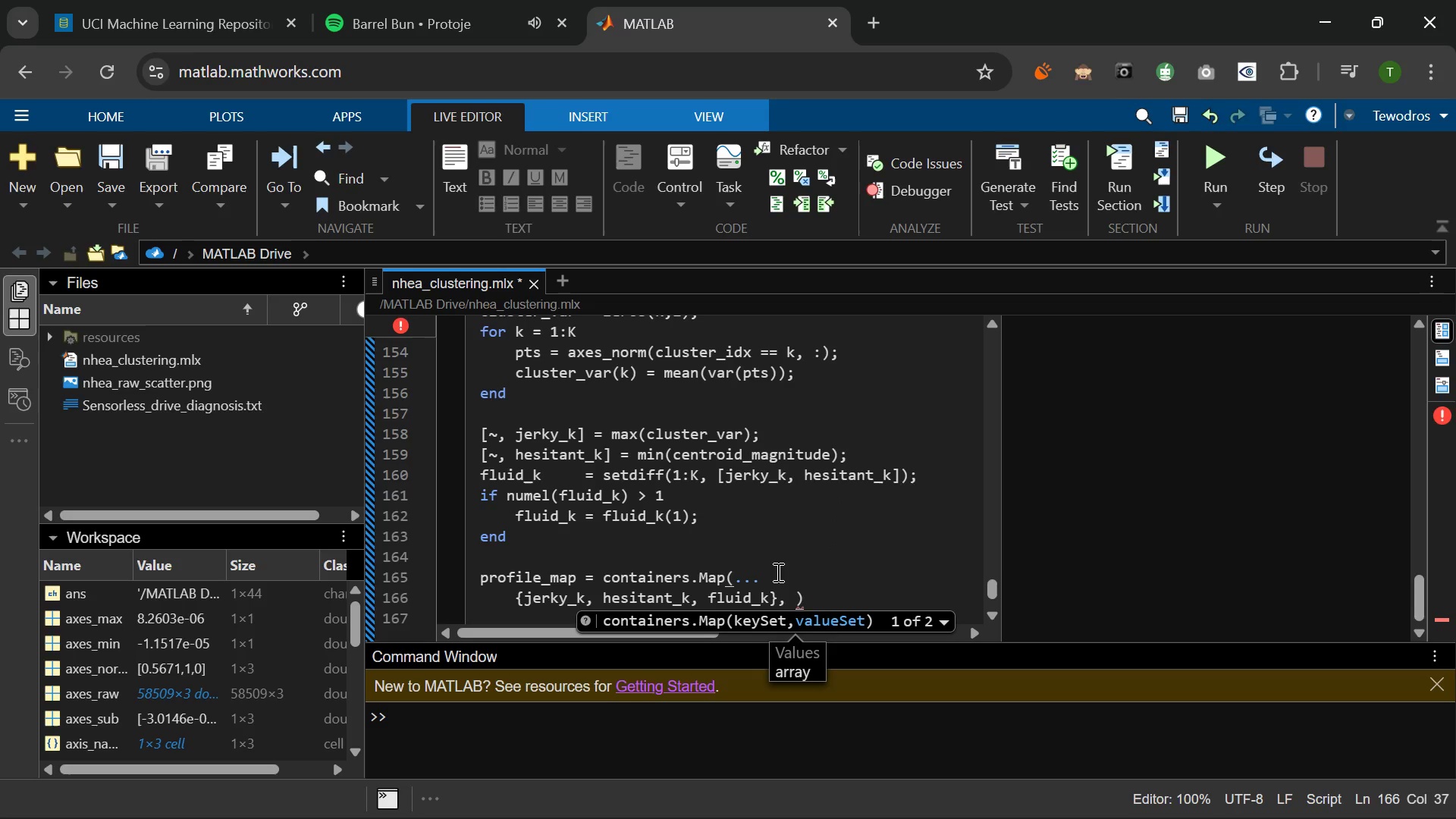 
key(Period)
 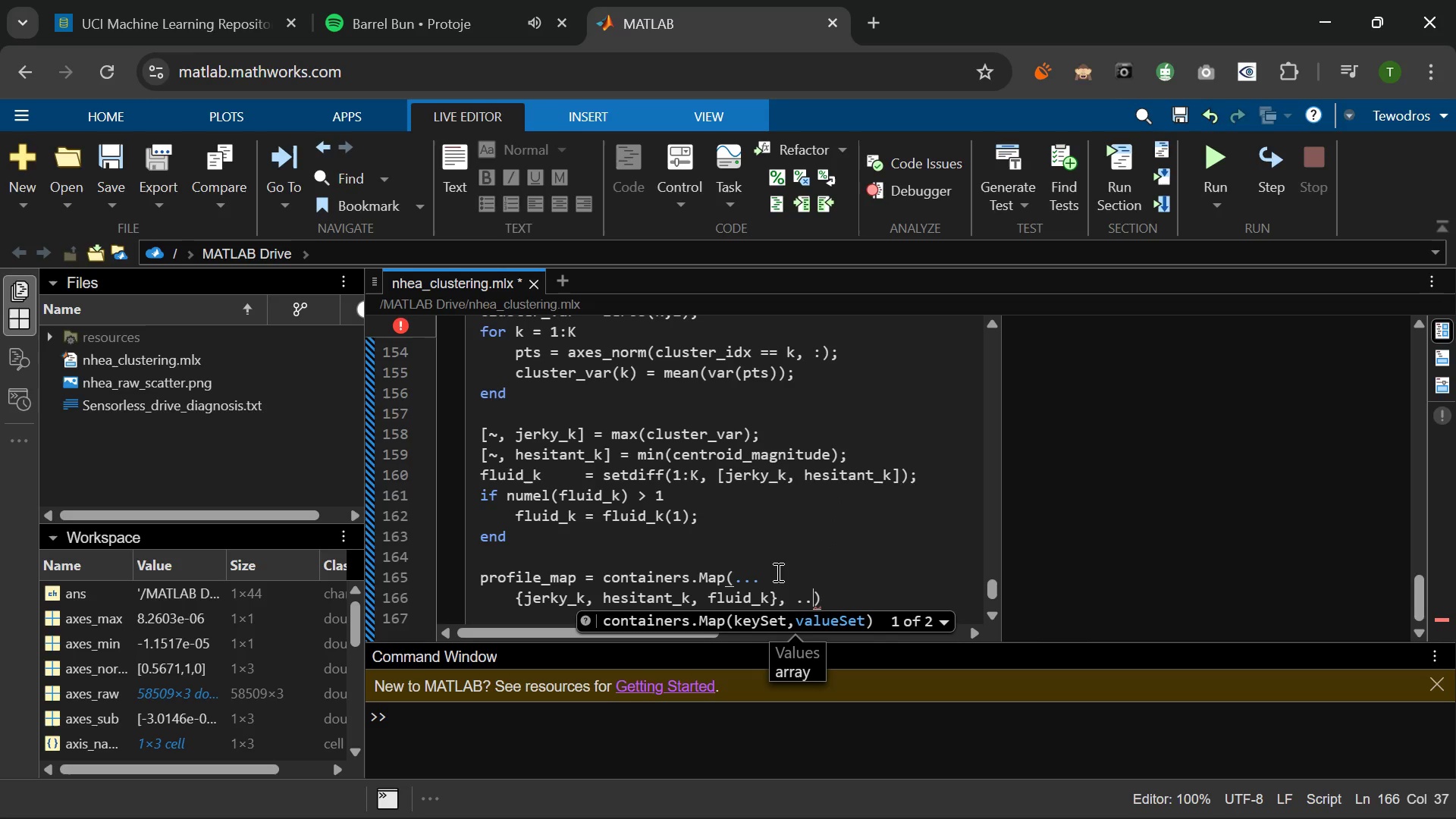 
key(Period)
 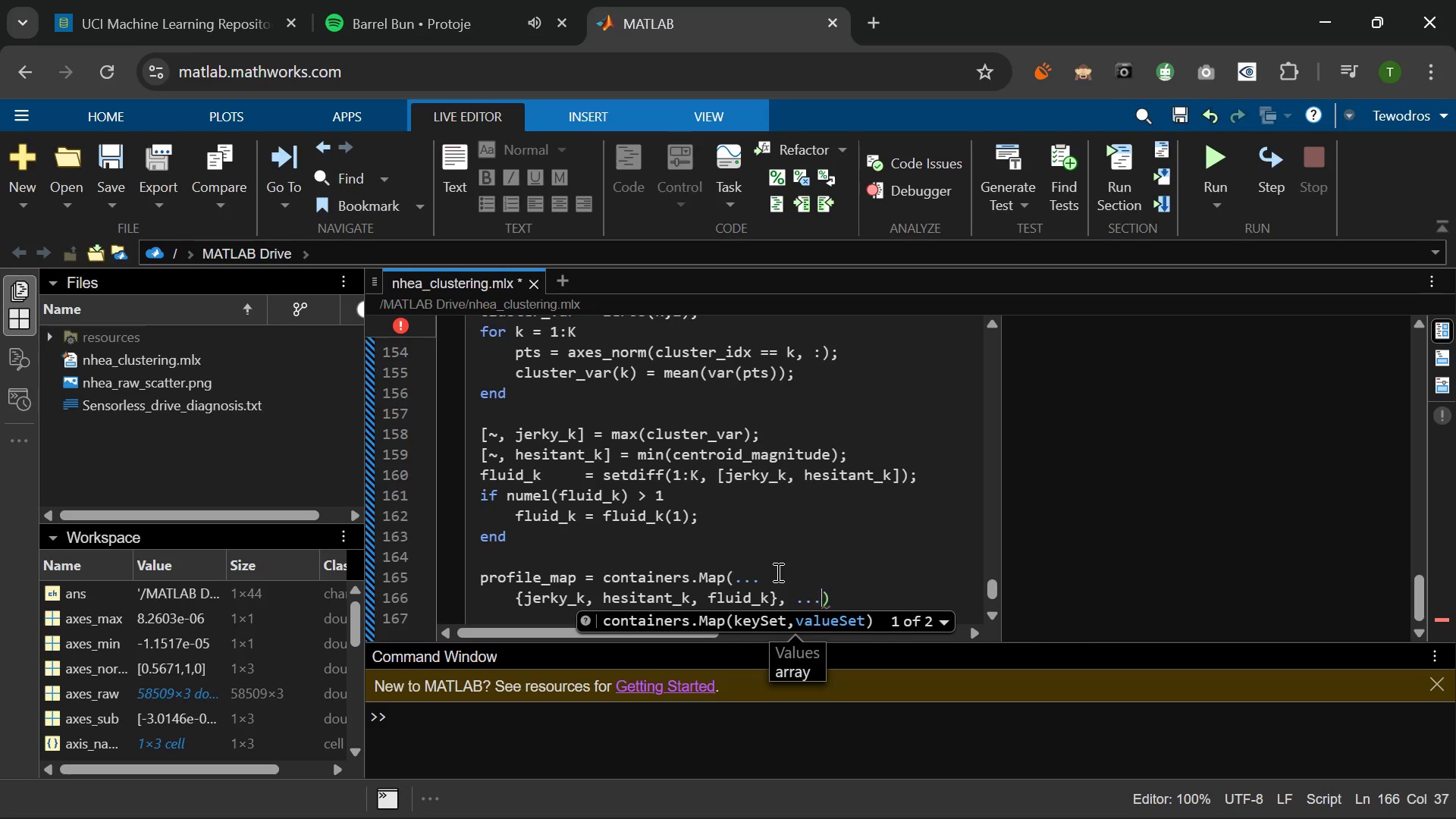 
key(Period)
 